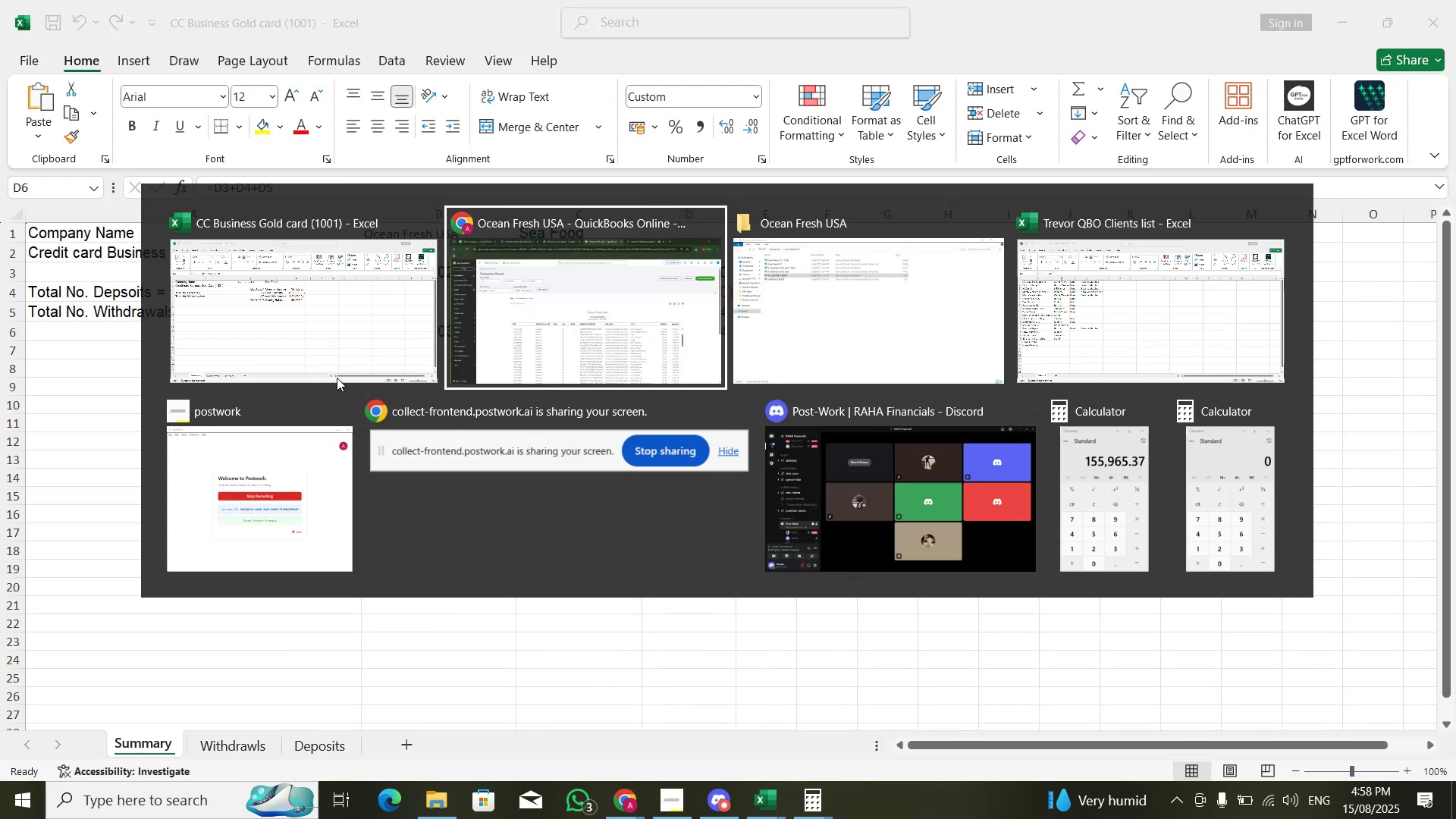 
left_click([359, 335])
 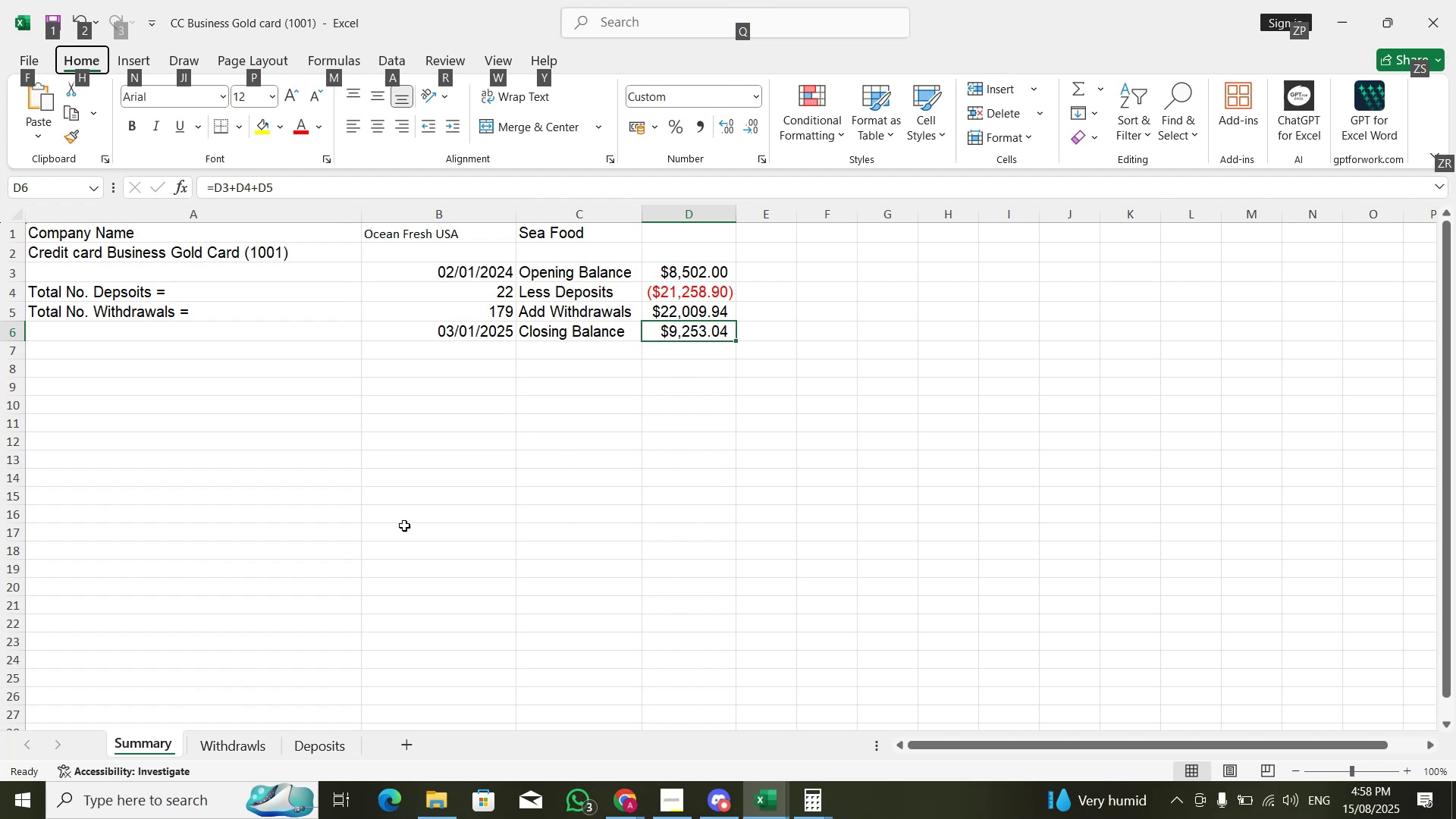 
left_click([493, 390])
 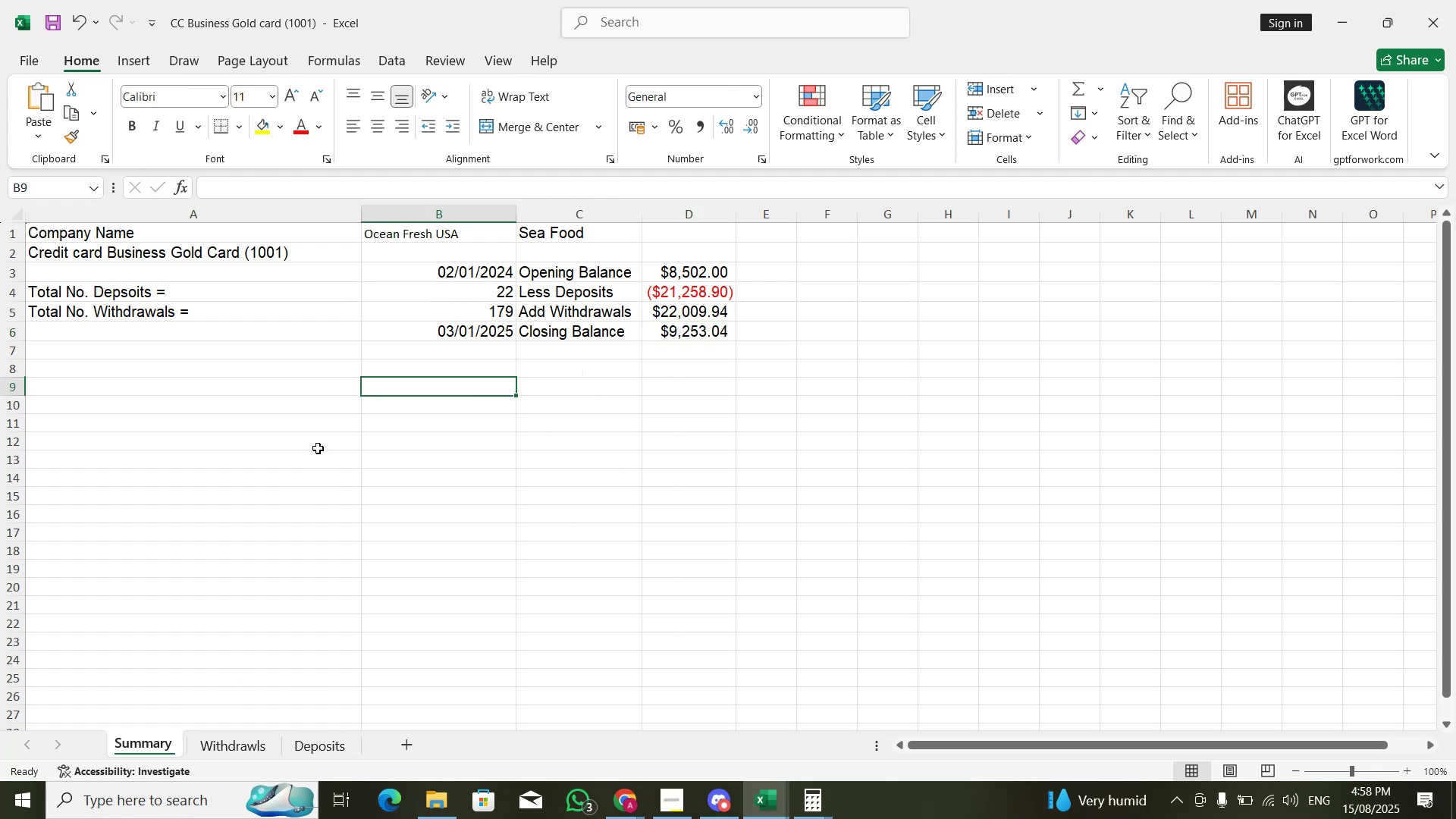 
key(Alt+AltLeft)
 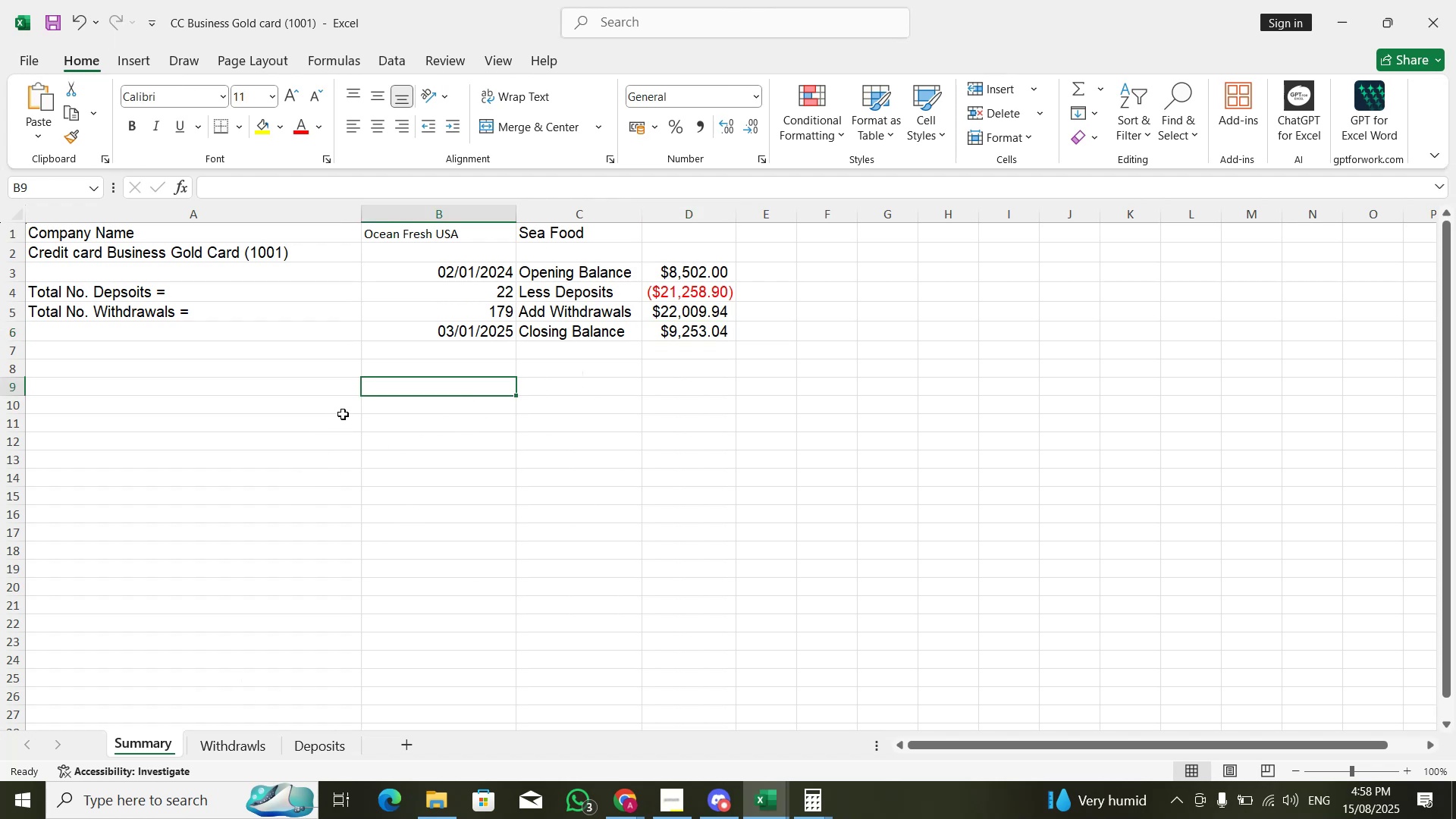 
key(Alt+Tab)
 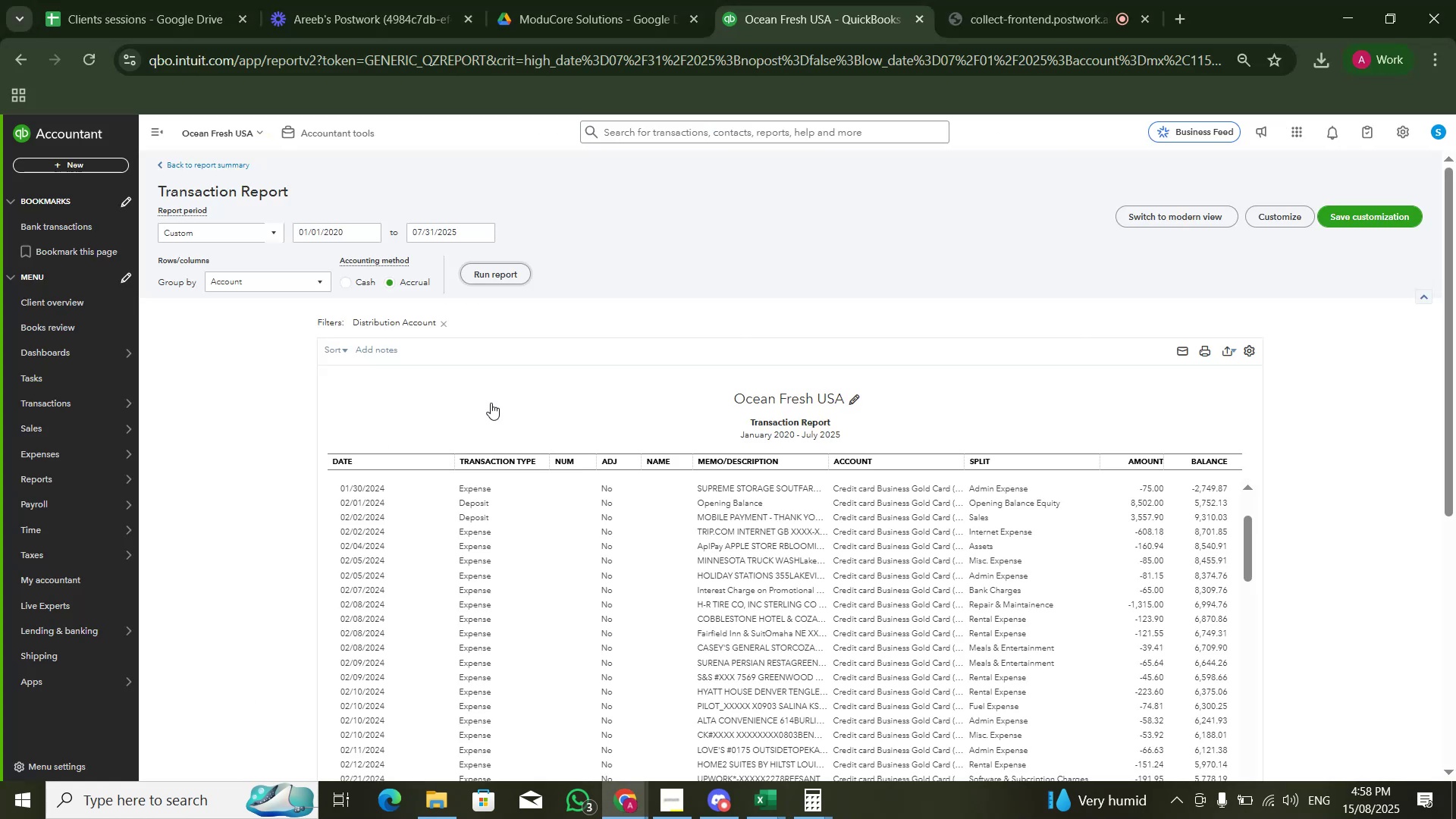 
key(Alt+AltLeft)
 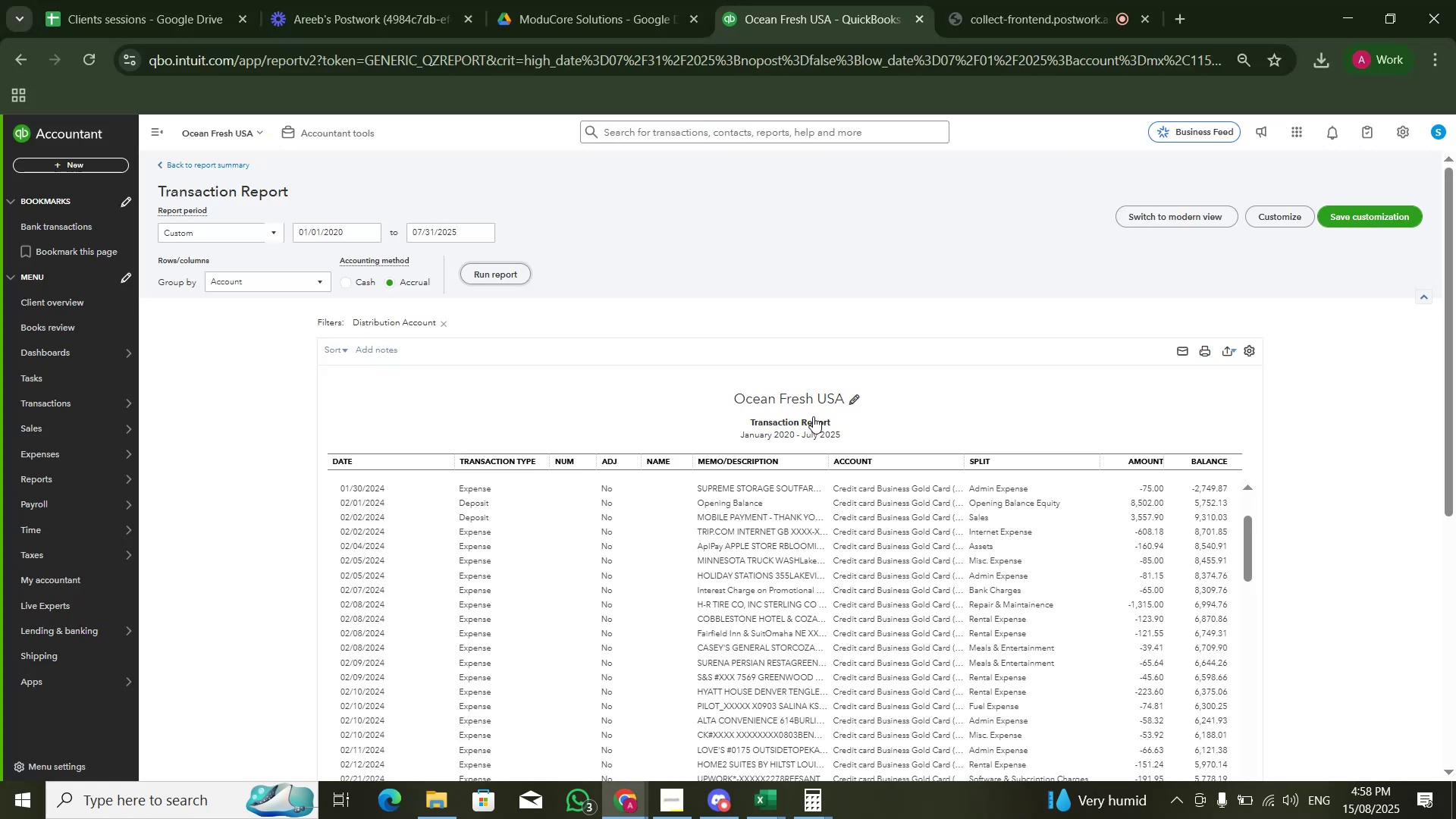 
key(Alt+Tab)
 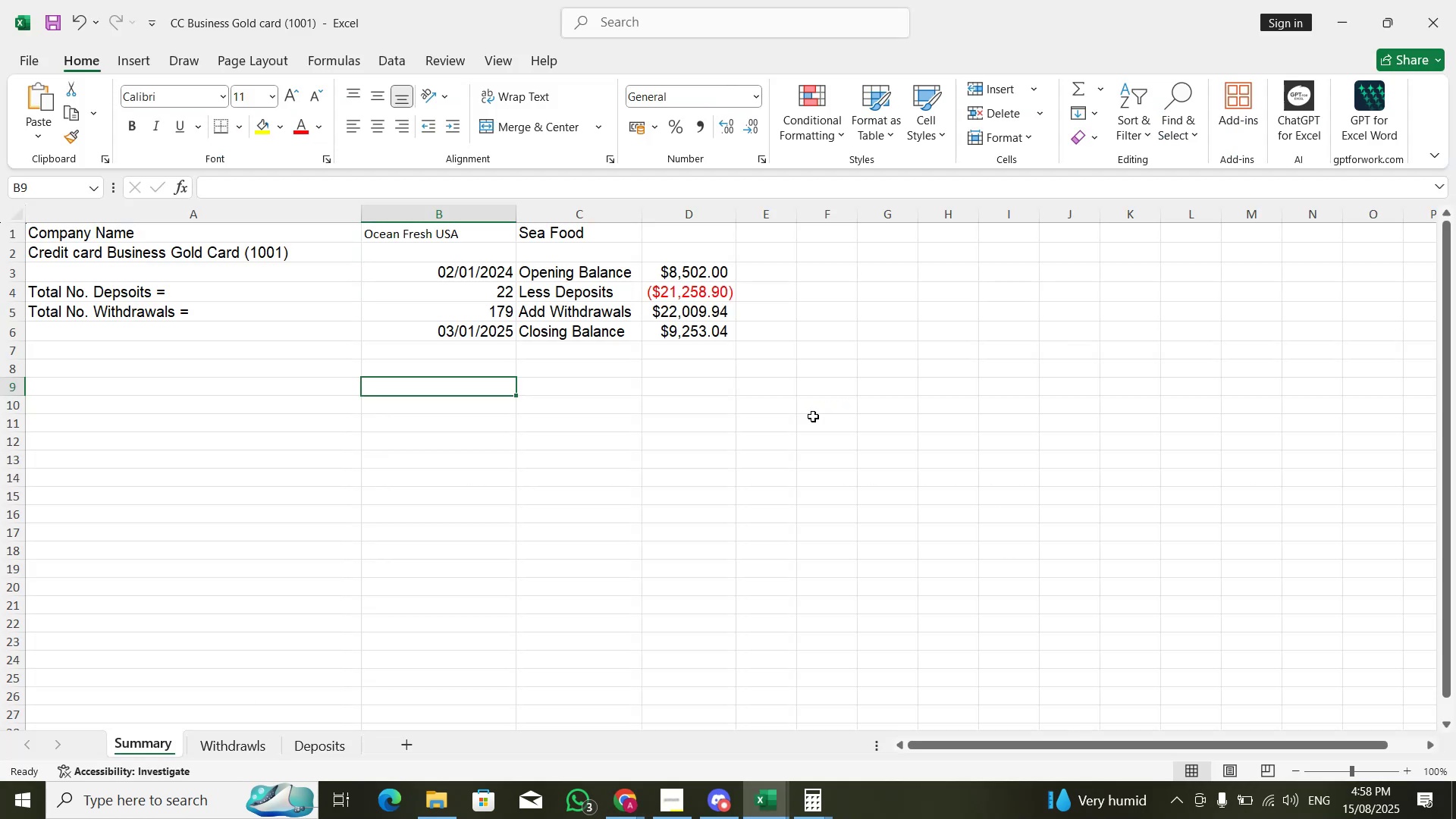 
key(Alt+AltLeft)
 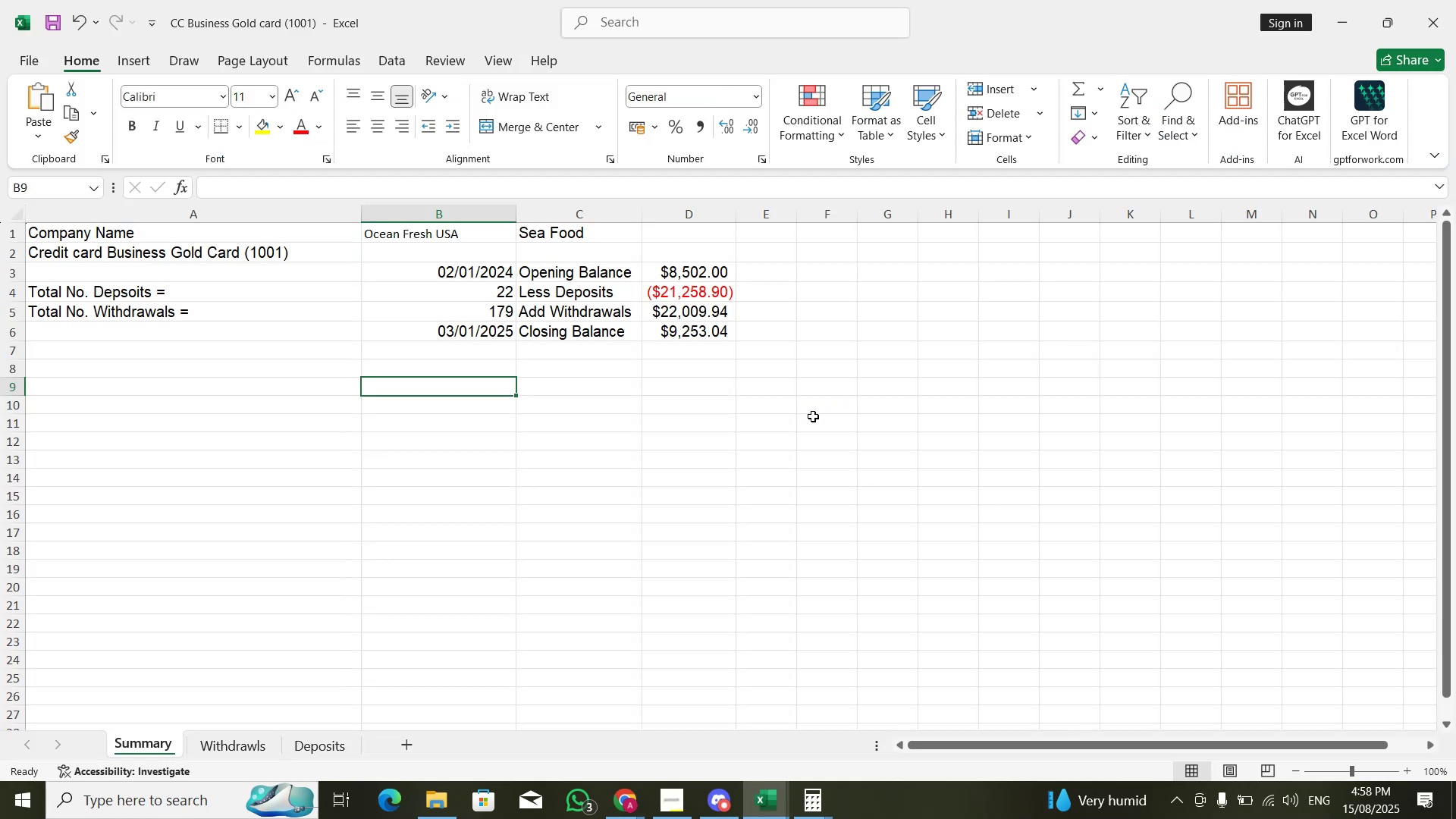 
key(Alt+Tab)
 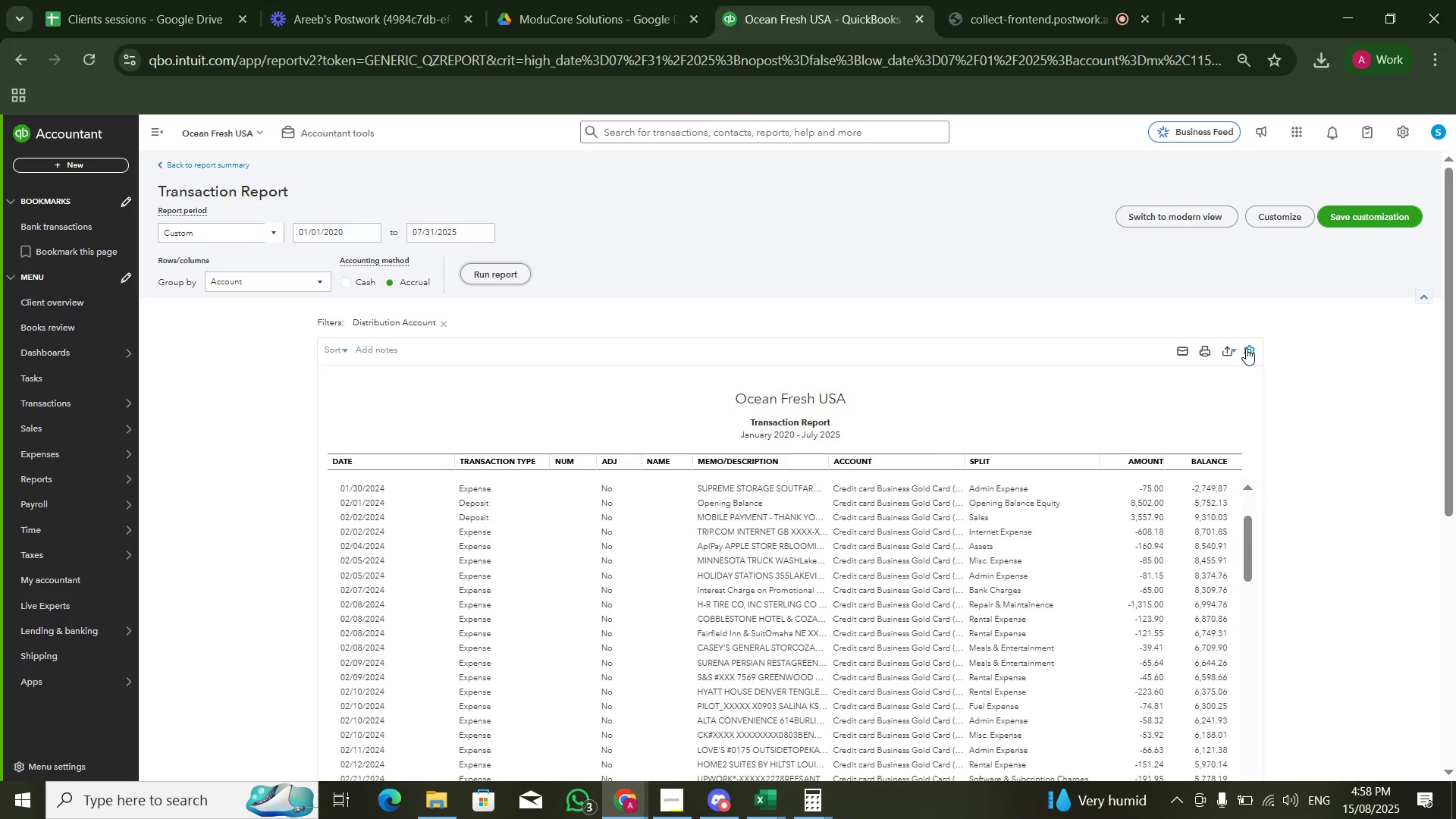 
left_click([1246, 348])
 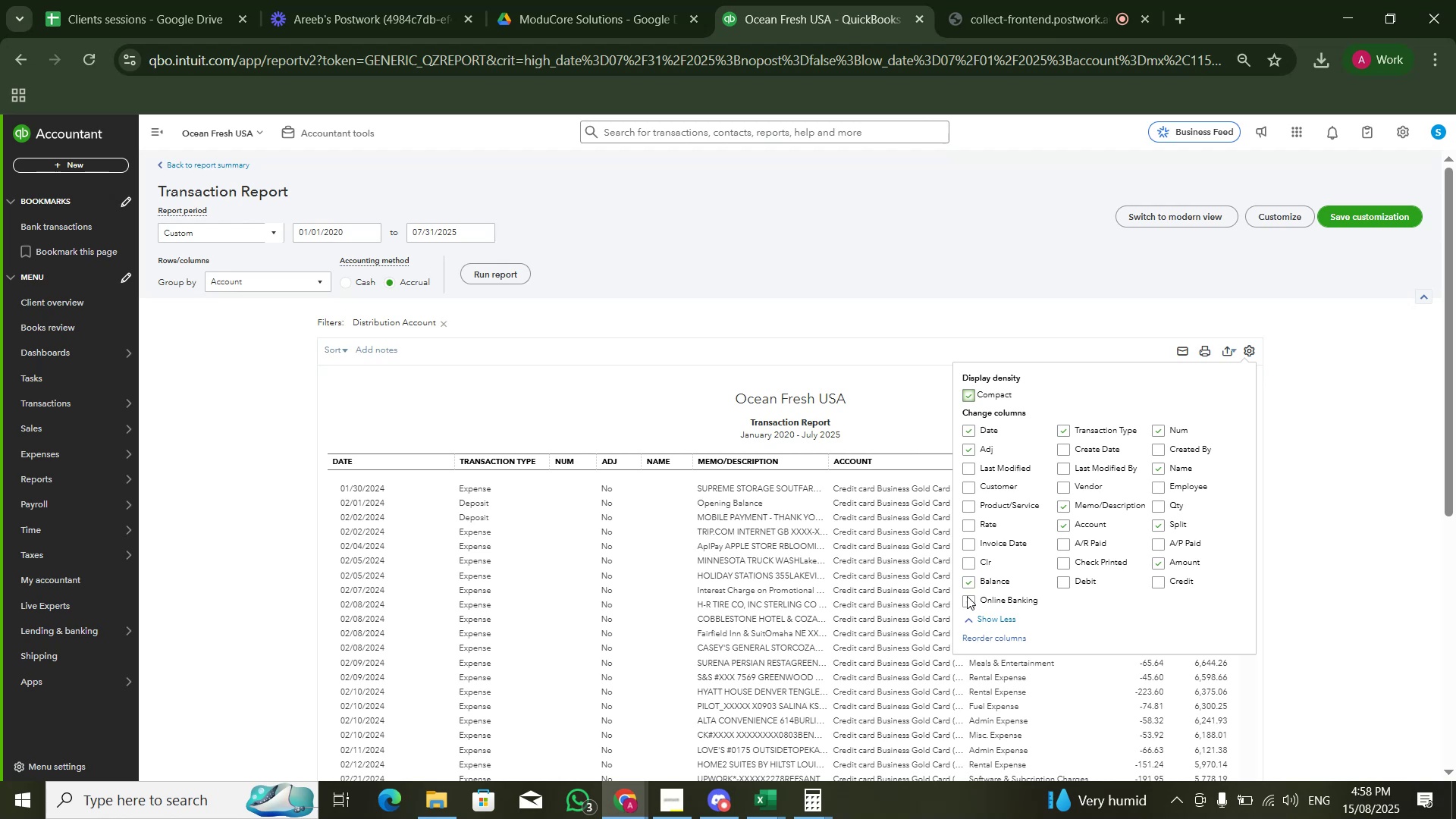 
left_click([965, 582])
 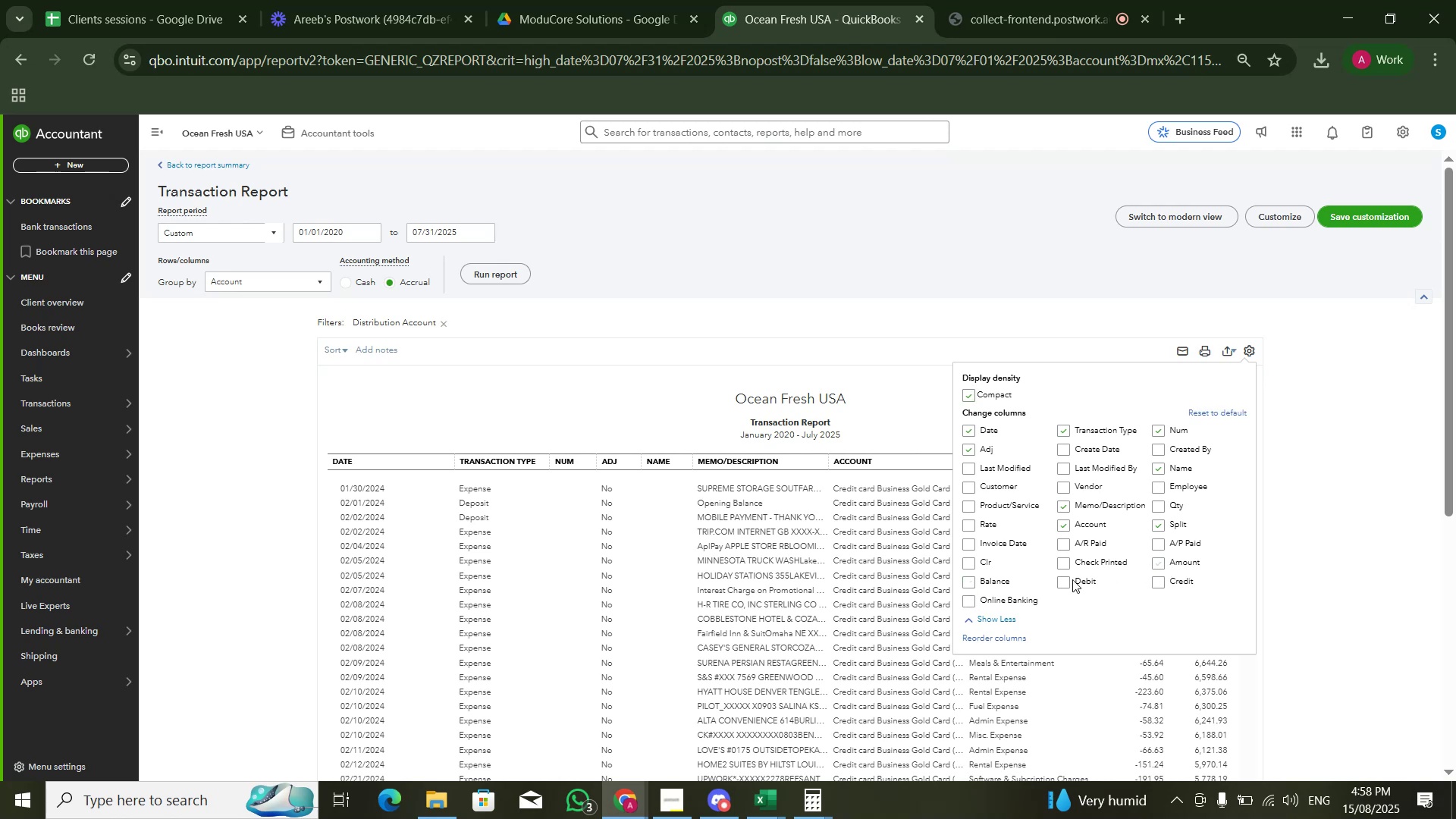 
left_click([1068, 583])
 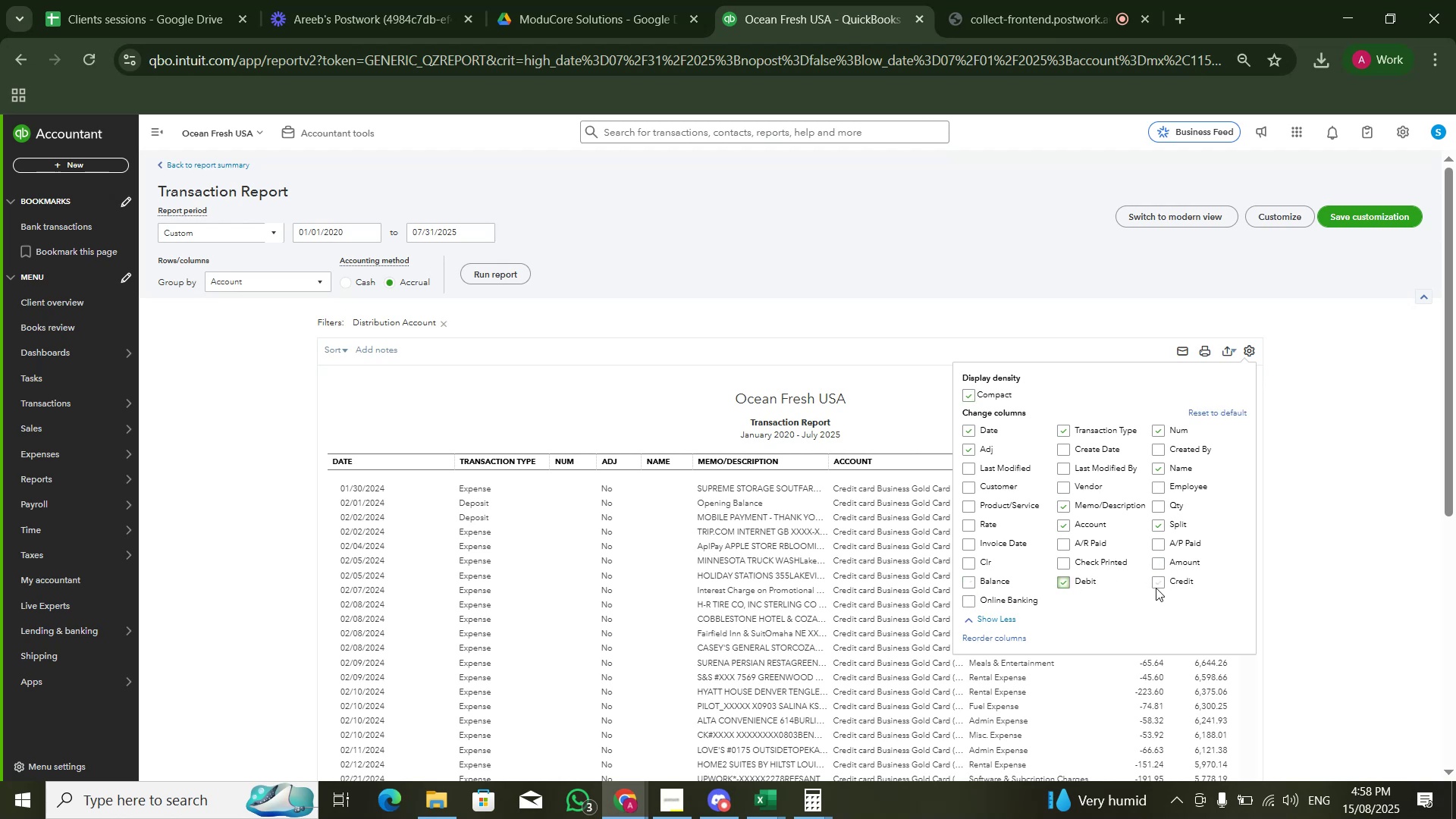 
left_click([1152, 588])
 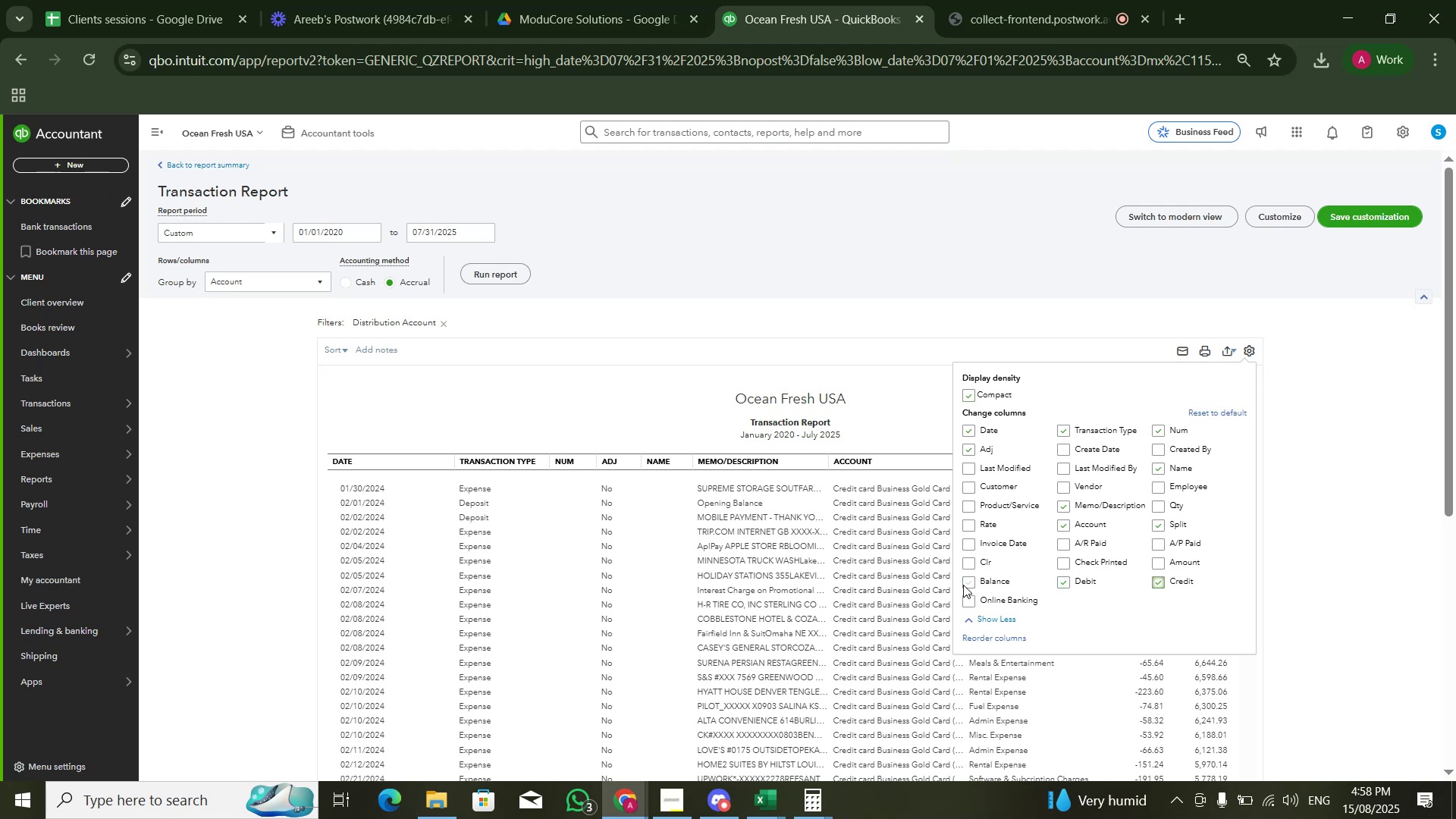 
left_click([966, 577])
 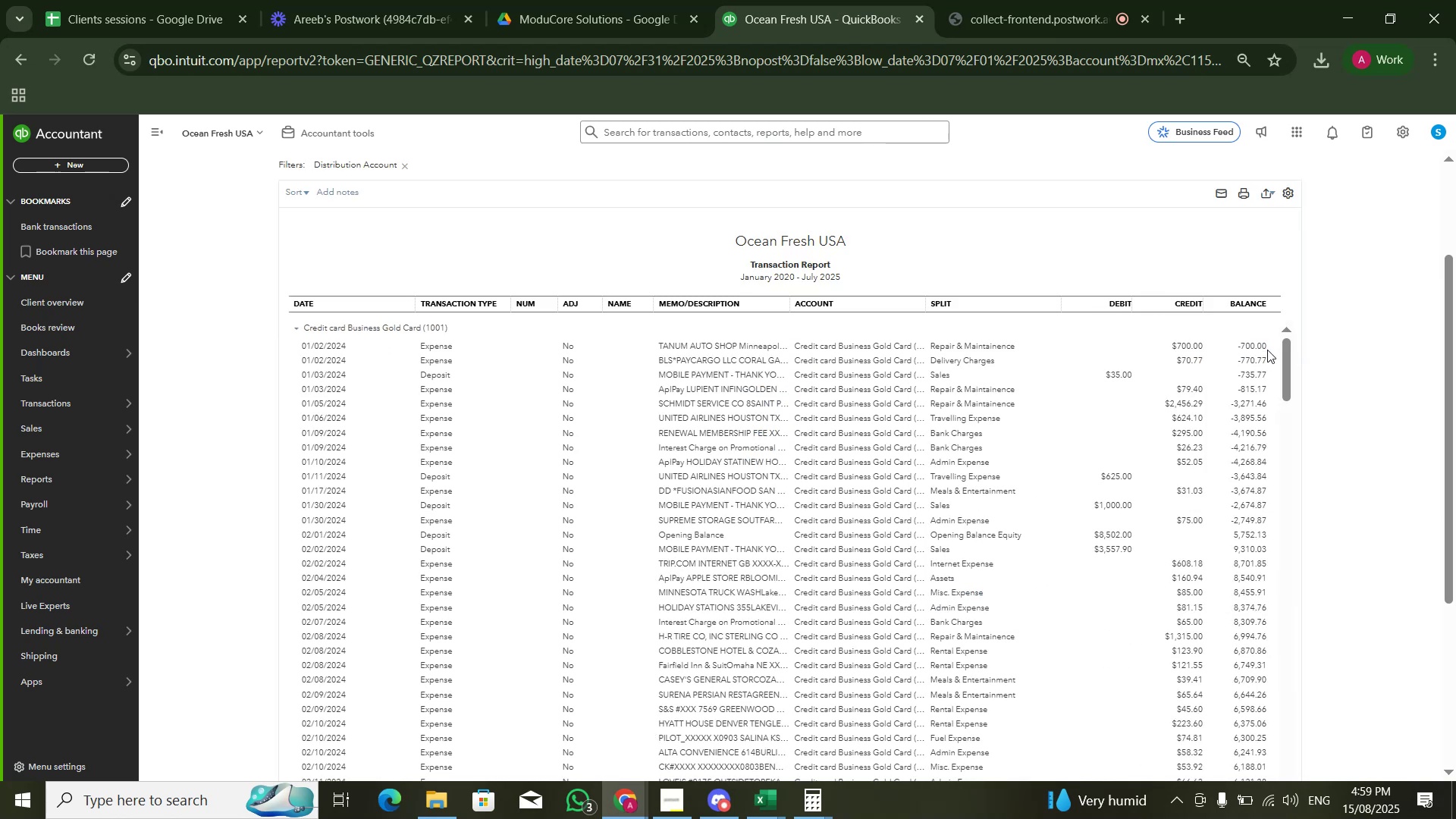 
wait(8.07)
 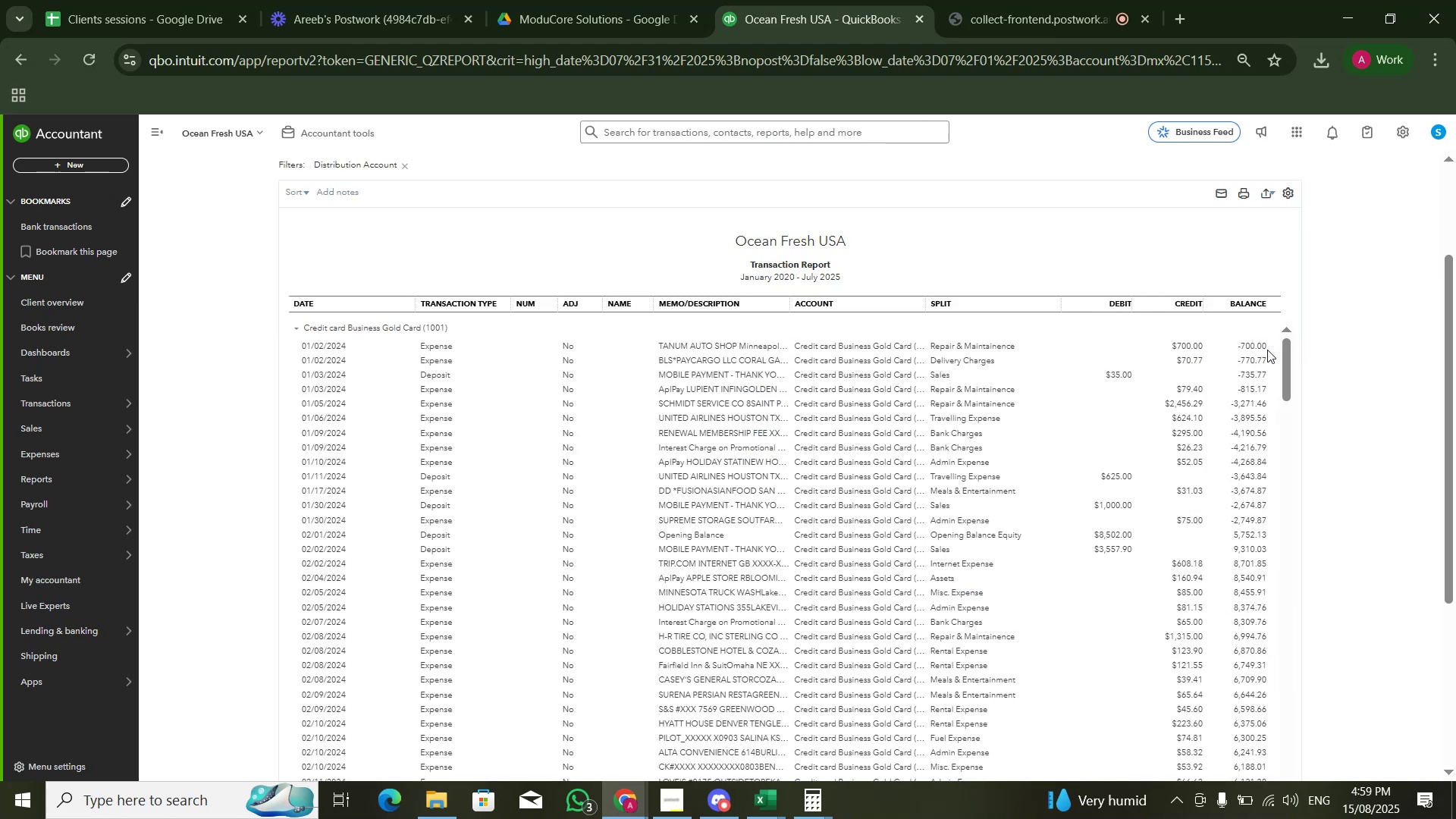 
key(Alt+AltLeft)
 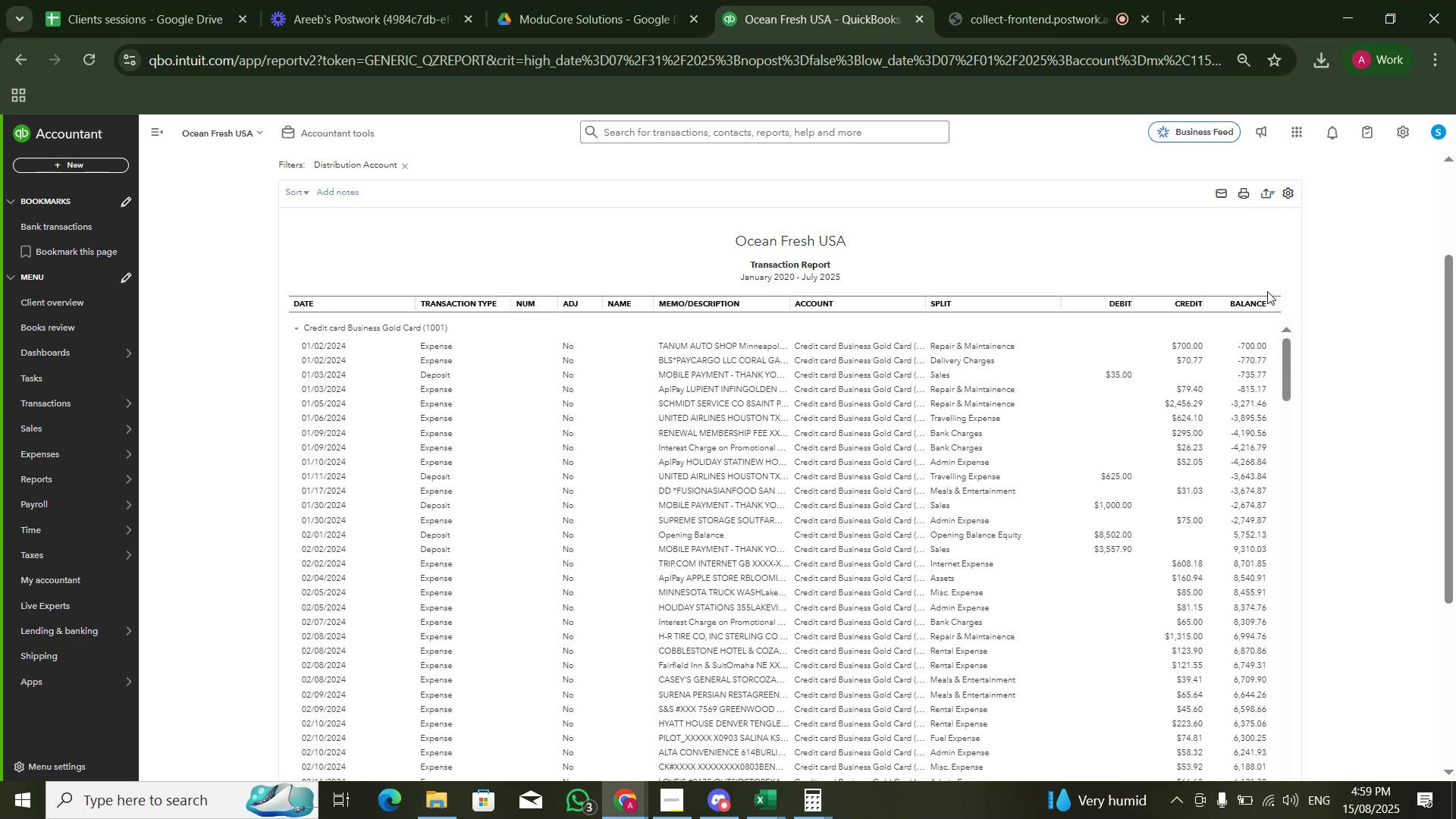 
key(Alt+Tab)
 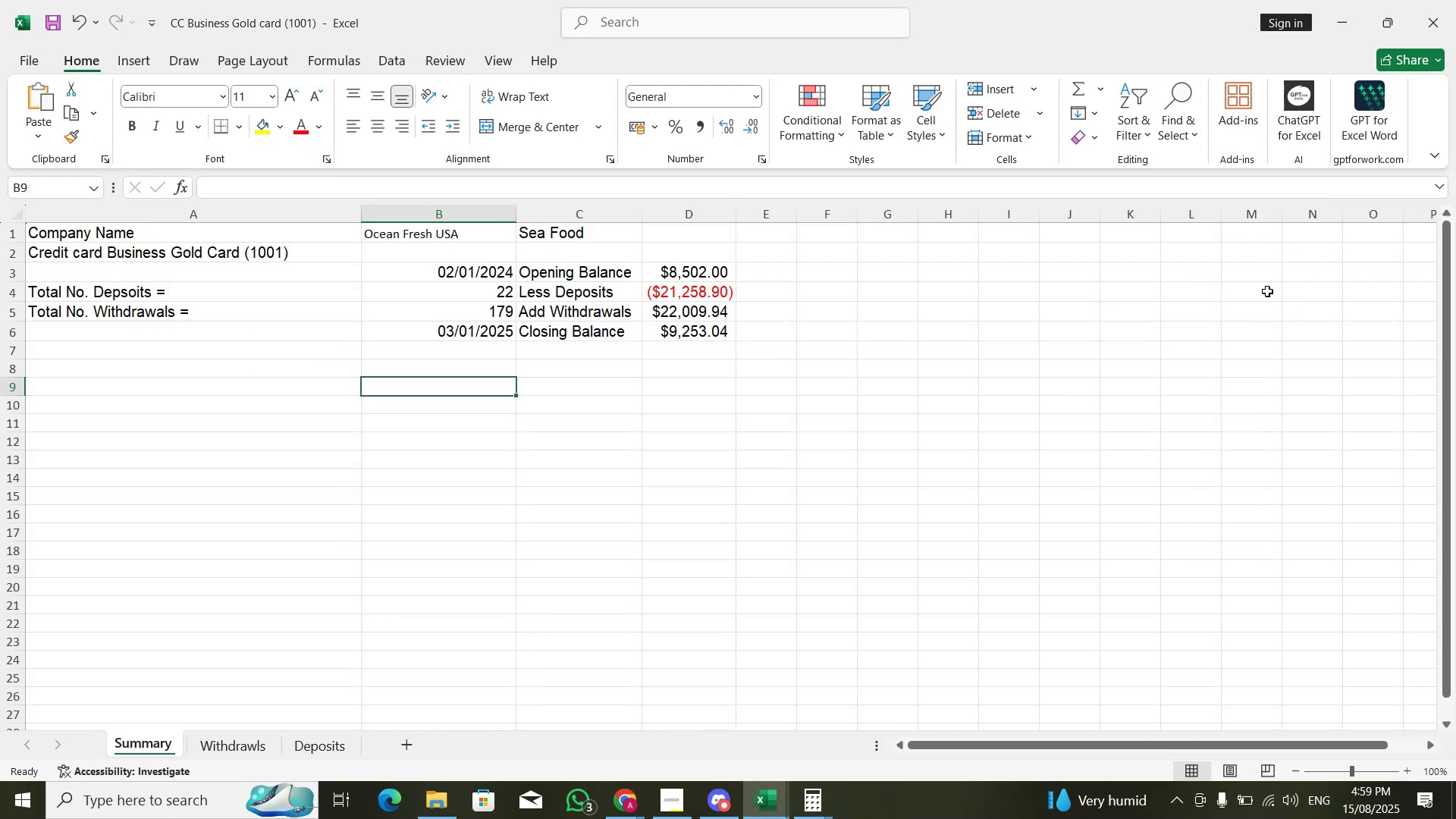 
key(Alt+Tab)
 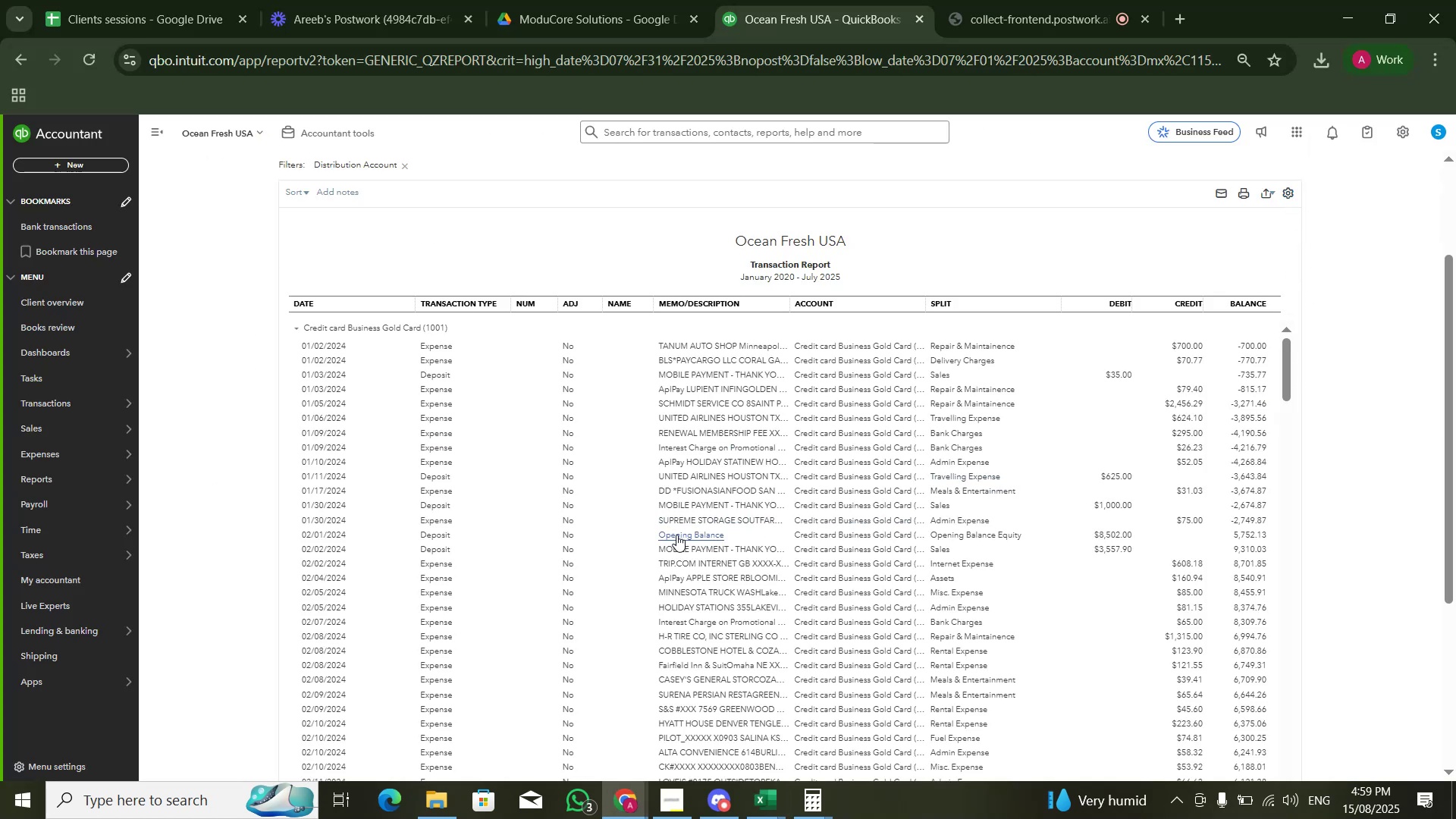 
wait(6.49)
 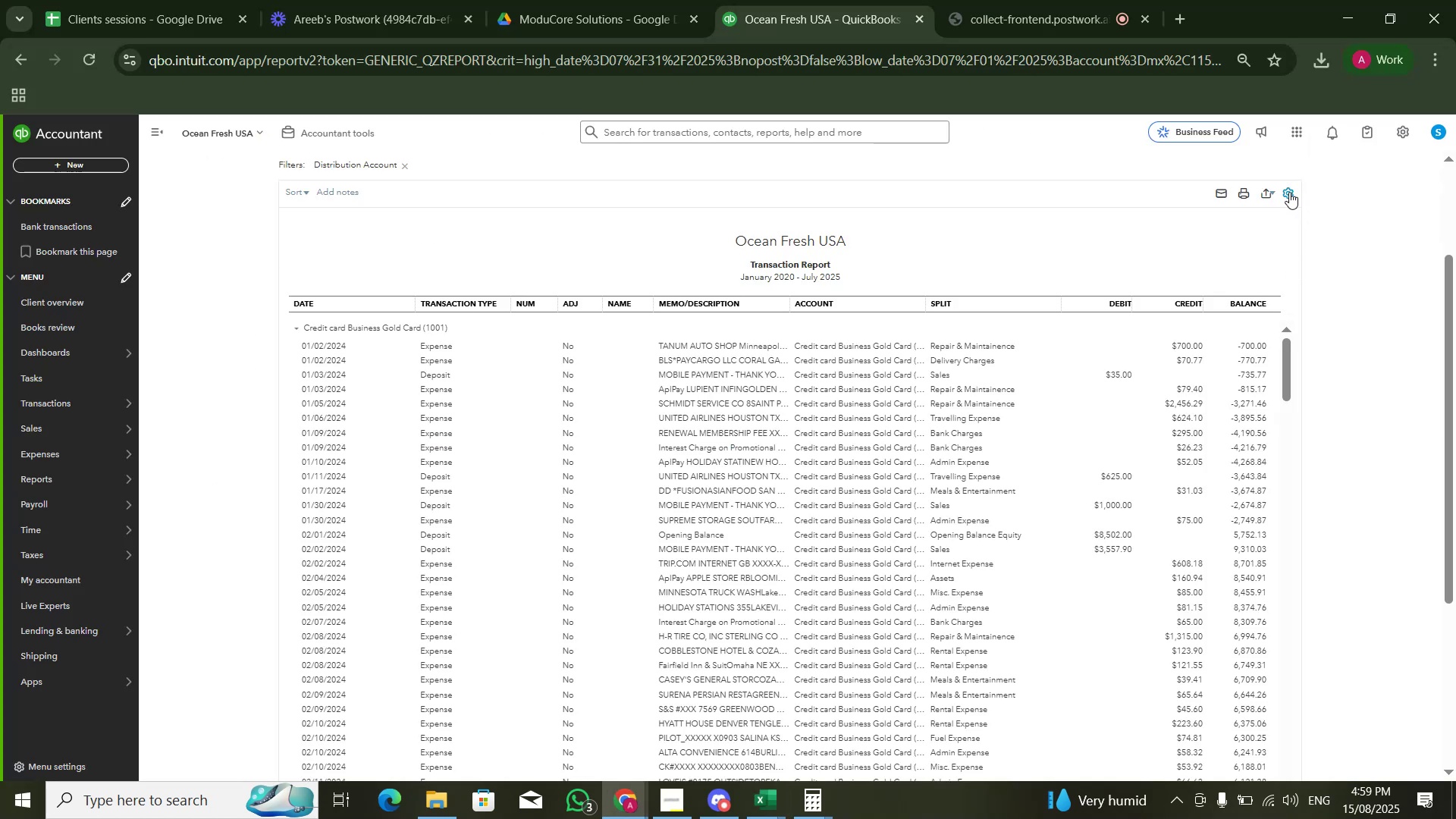 
key(Alt+AltLeft)
 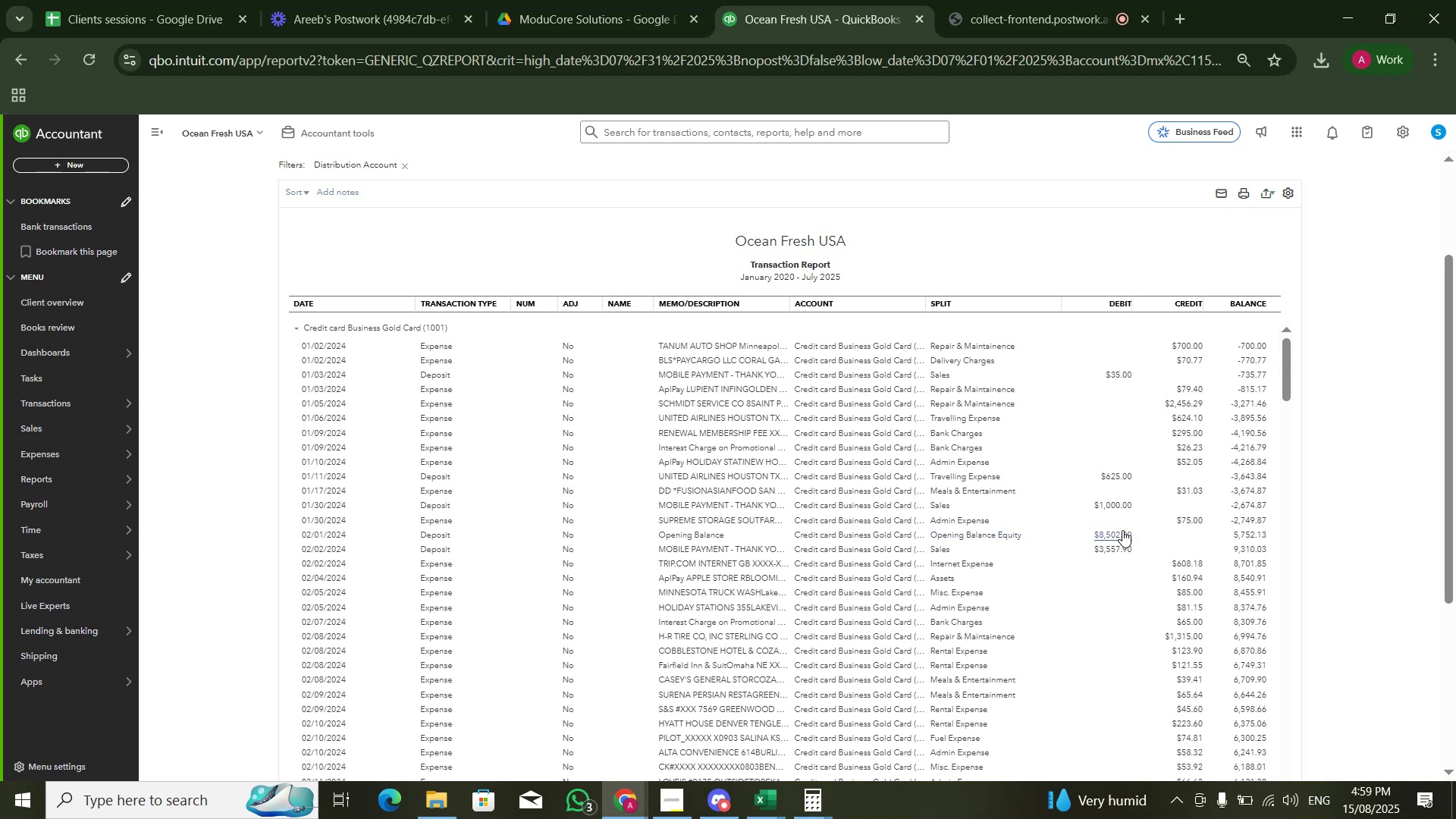 
key(Alt+Tab)
 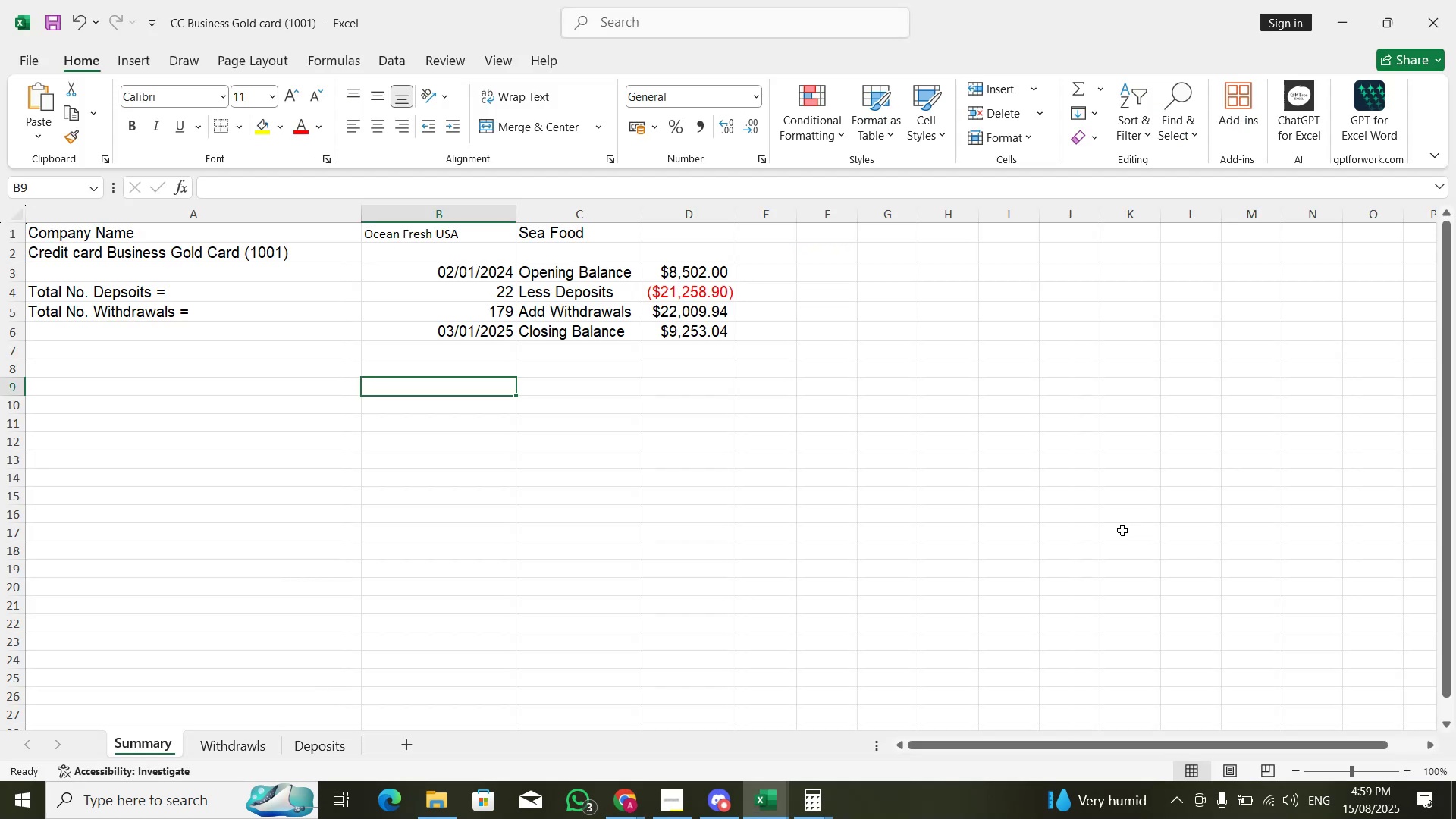 
key(Alt+AltLeft)
 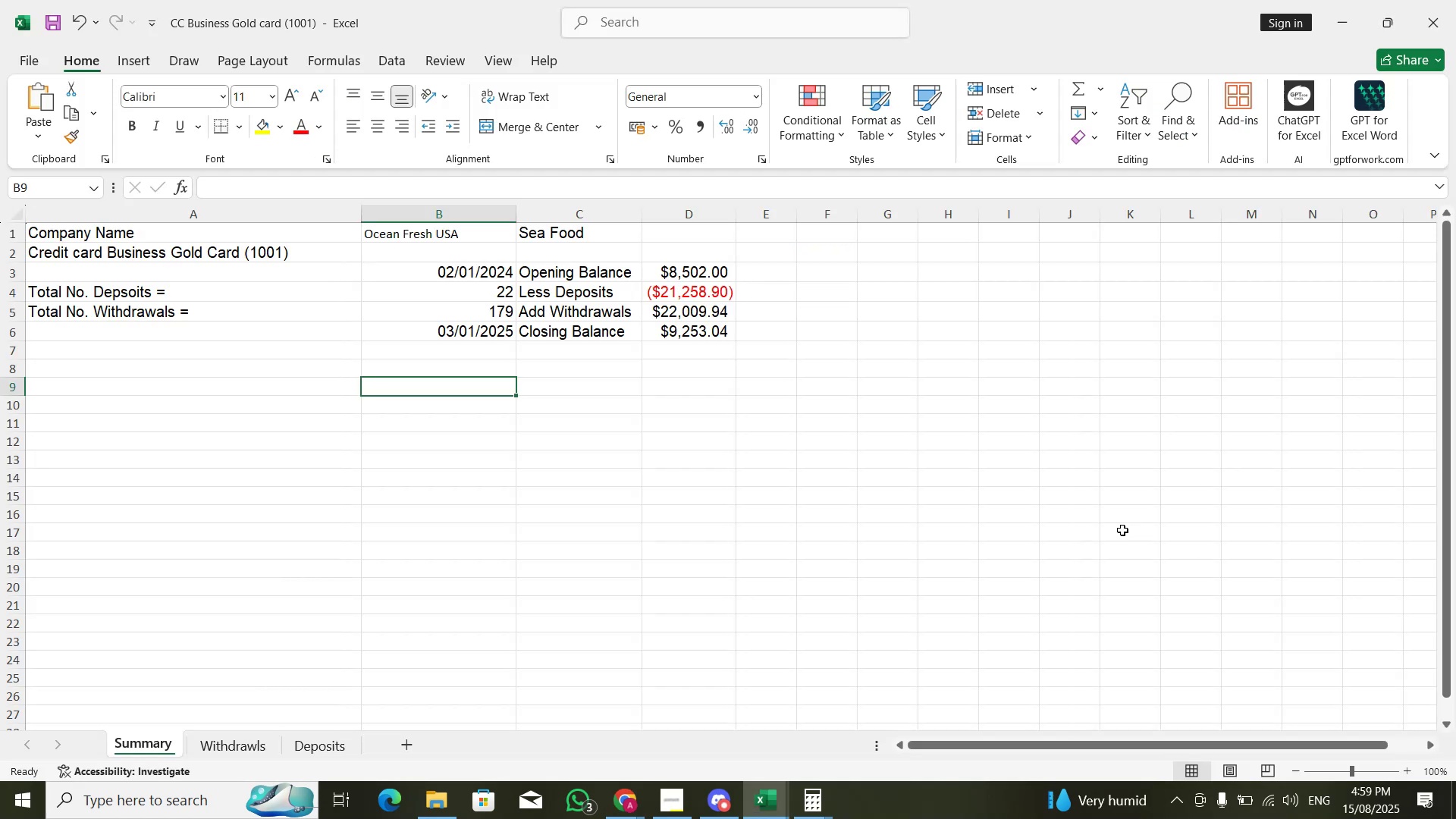 
key(Alt+Tab)
 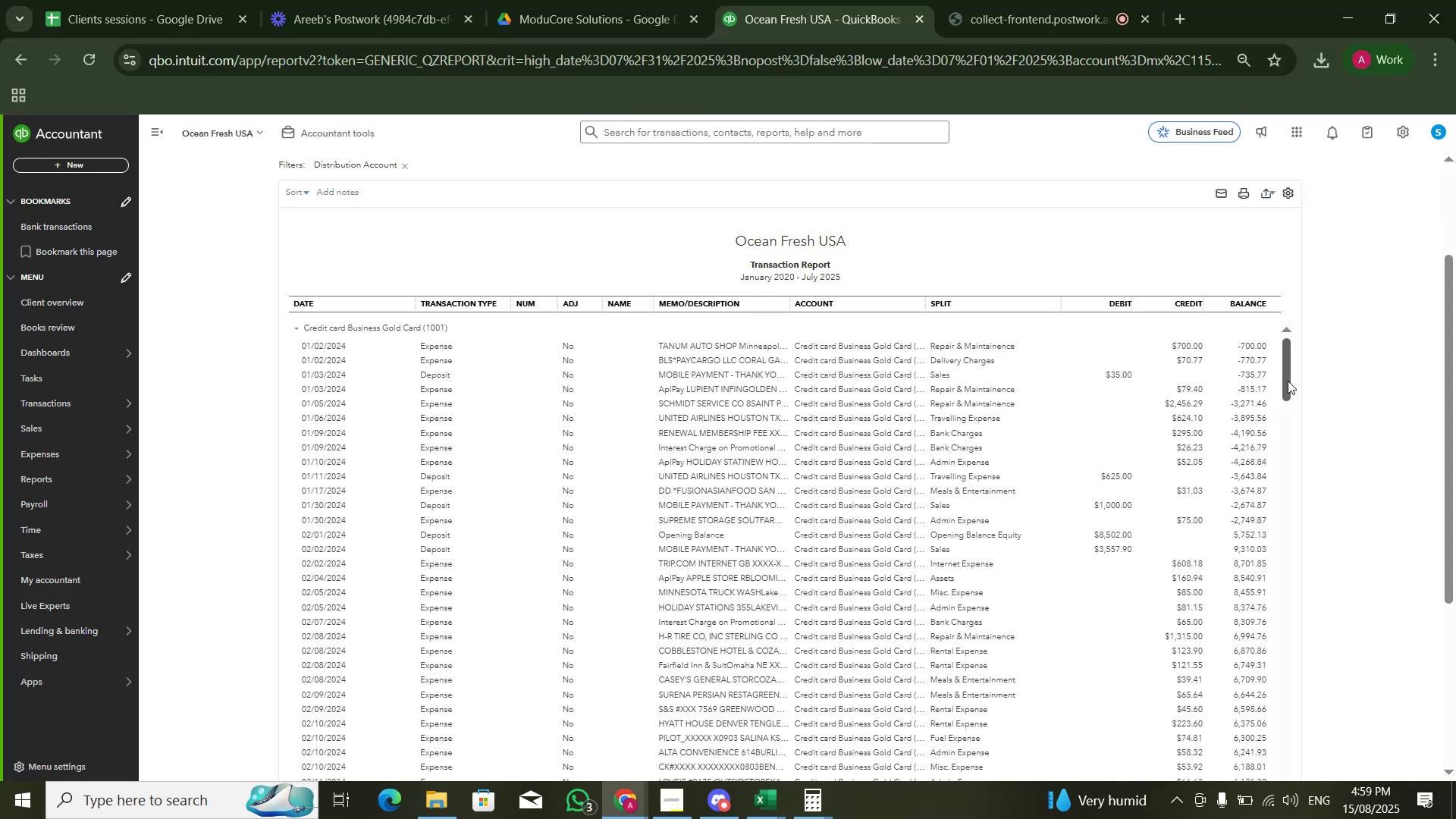 
left_click_drag(start_coordinate=[1287, 384], to_coordinate=[1270, 816])
 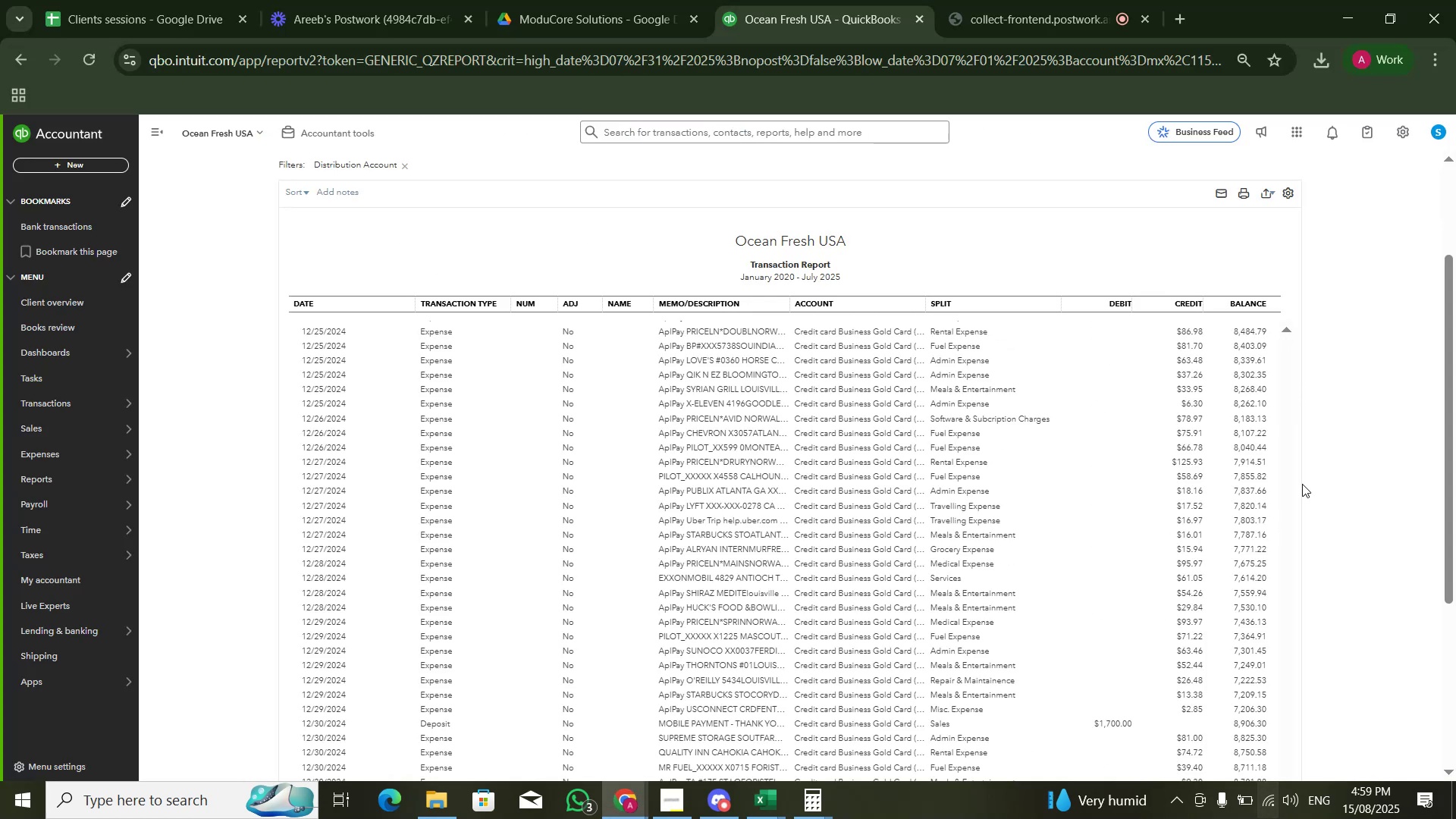 
scroll: coordinate [1374, 334], scroll_direction: down, amount: 7.0
 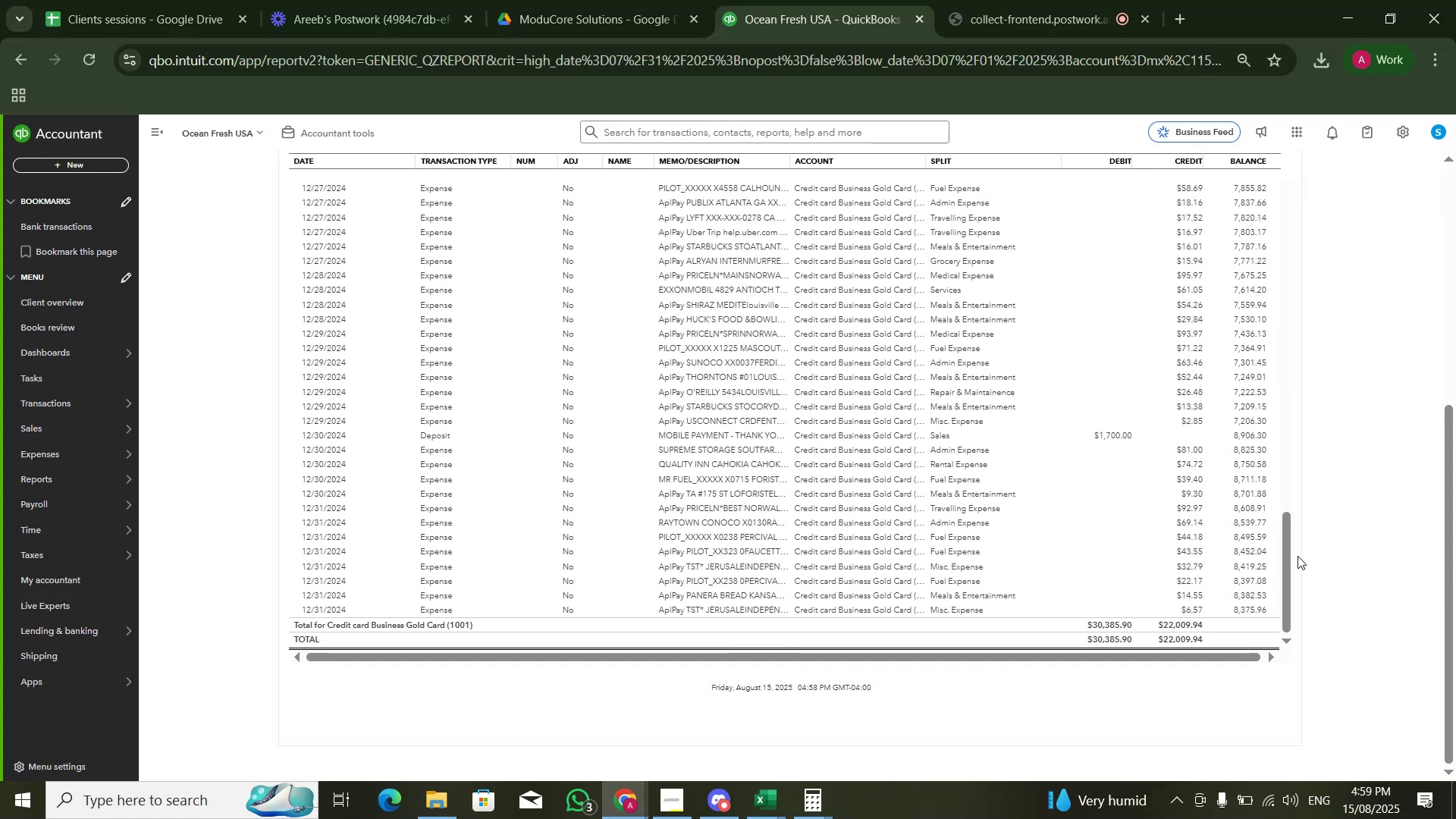 
key(Alt+AltLeft)
 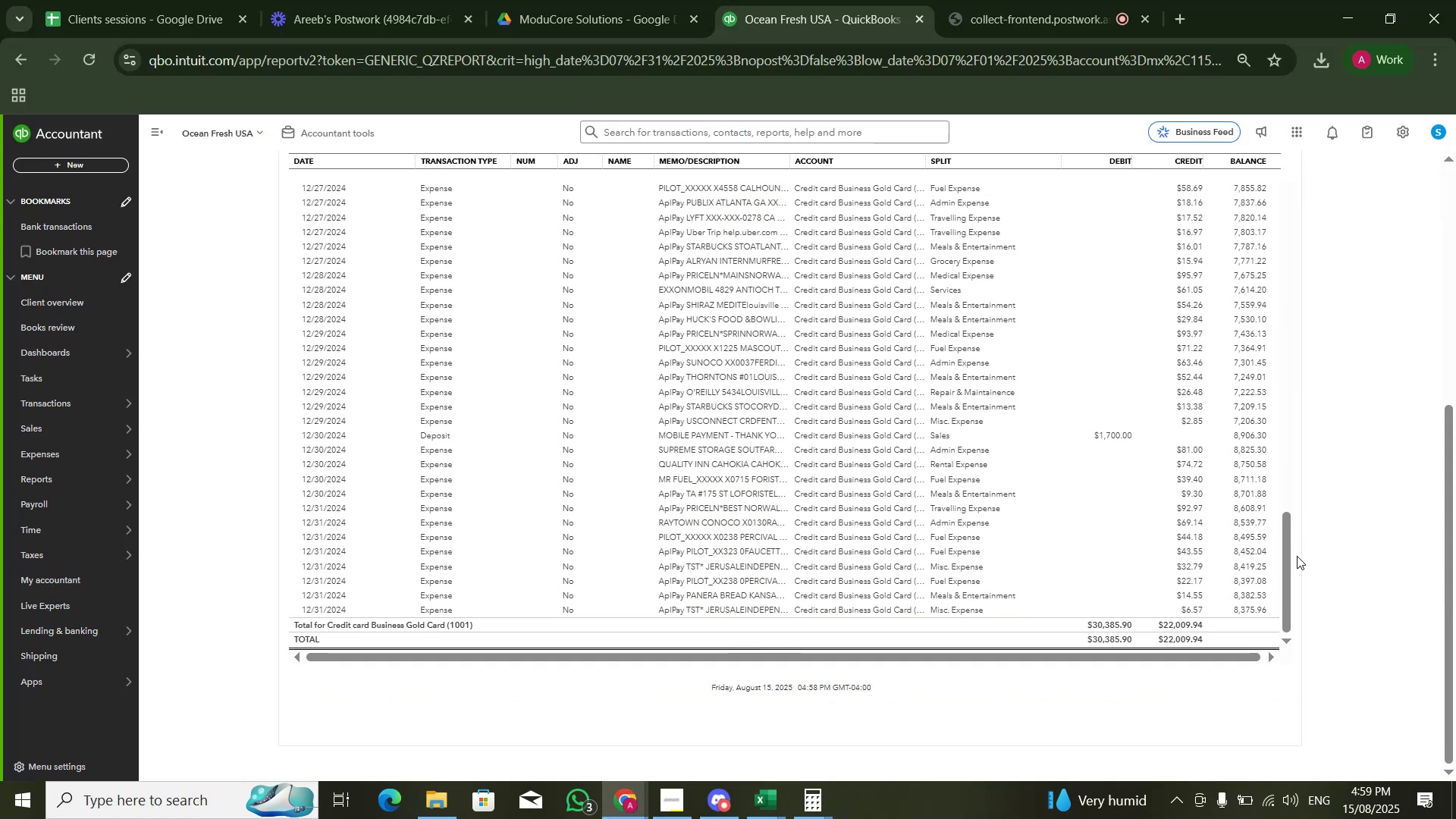 
key(Alt+Tab)
 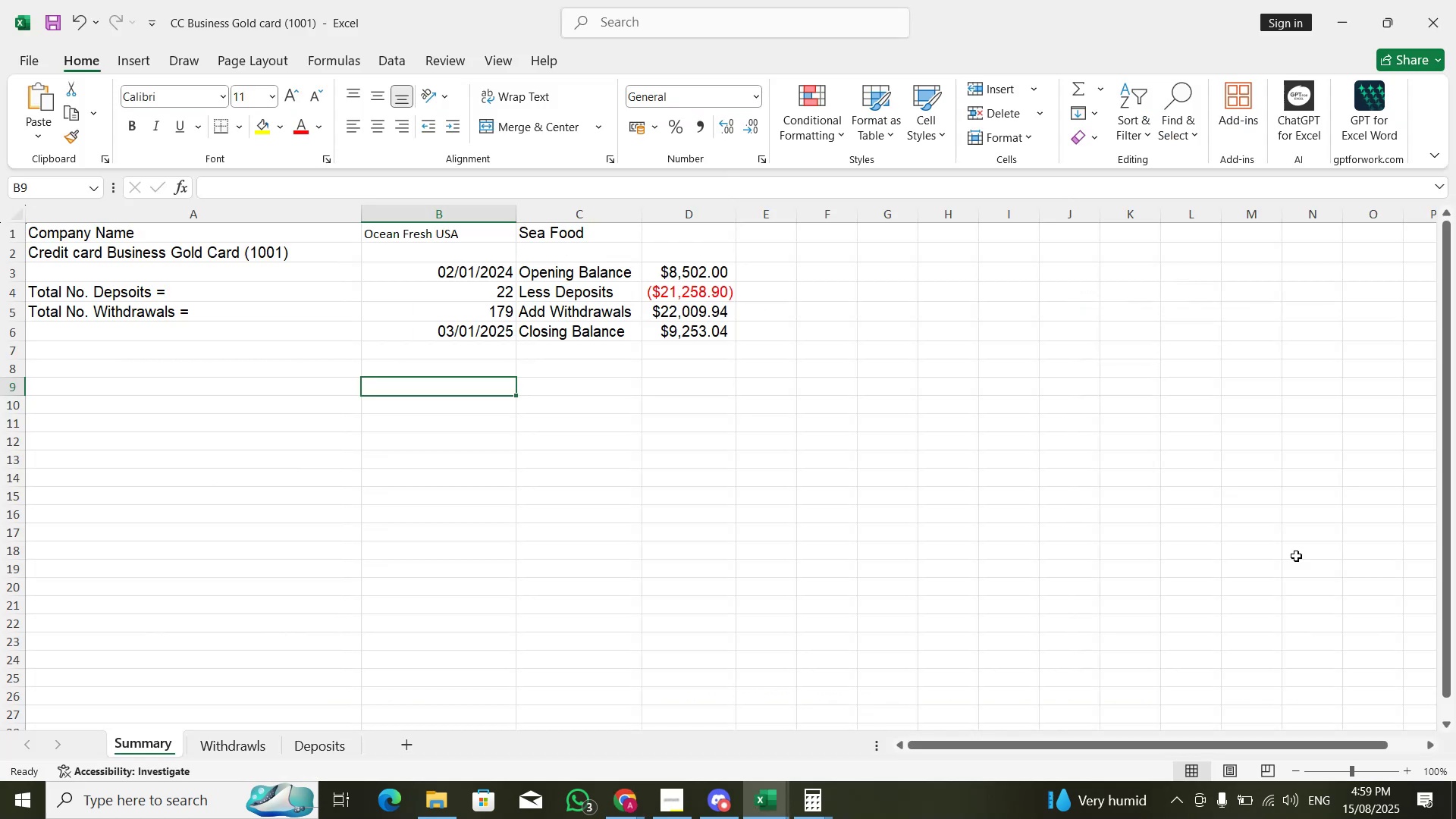 
key(Alt+Tab)
 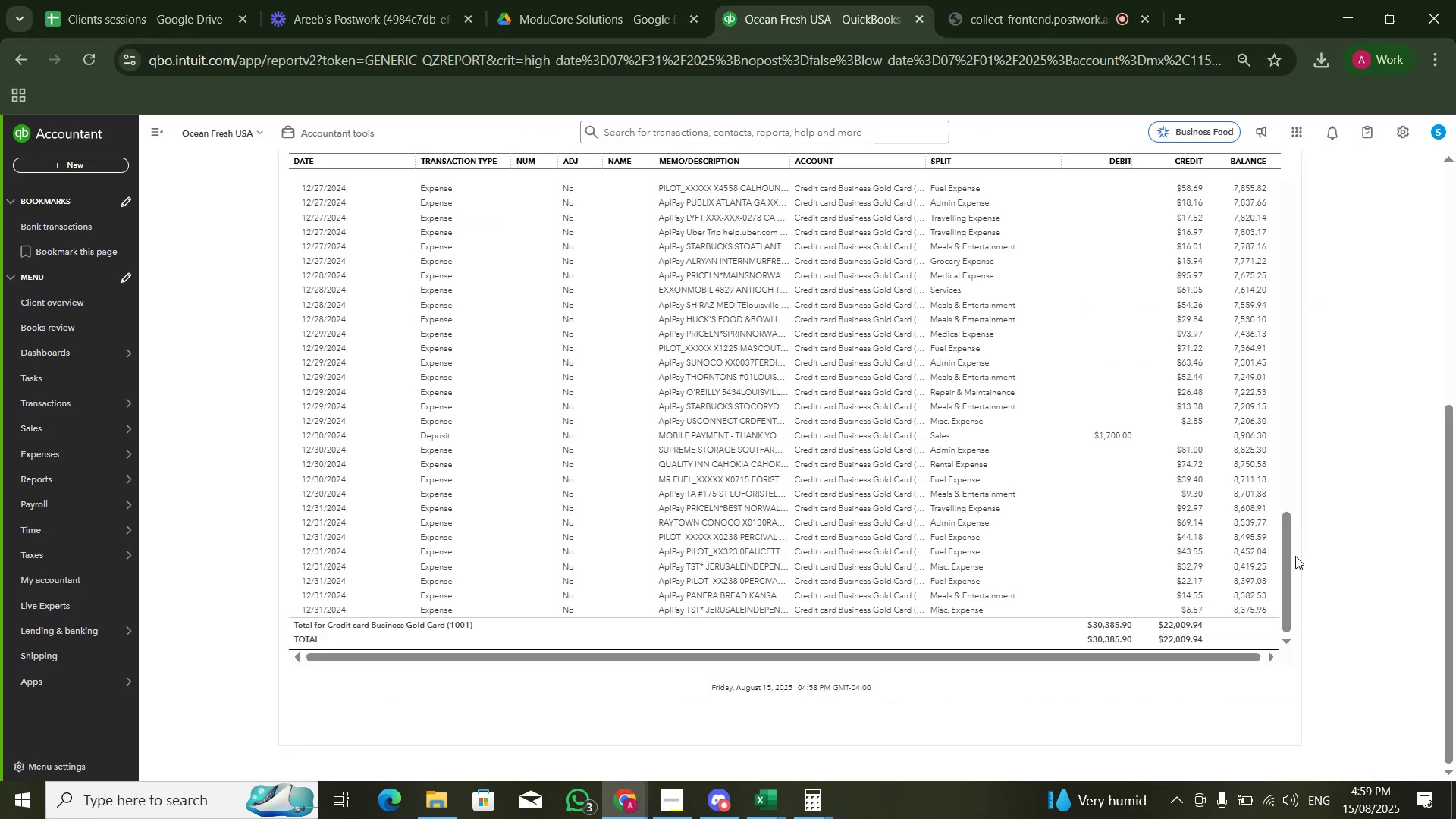 
key(Alt+Tab)
 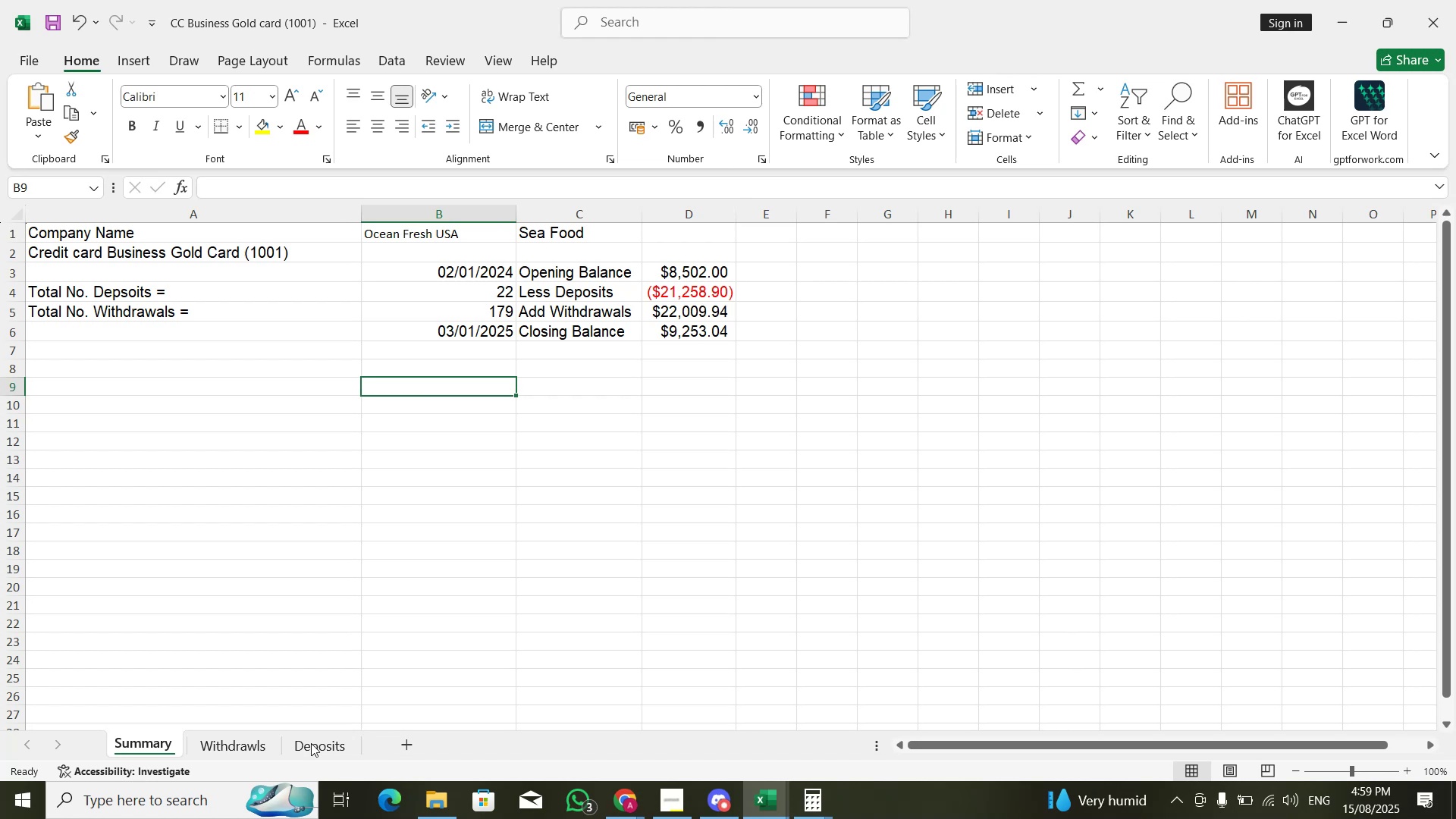 
left_click([244, 746])
 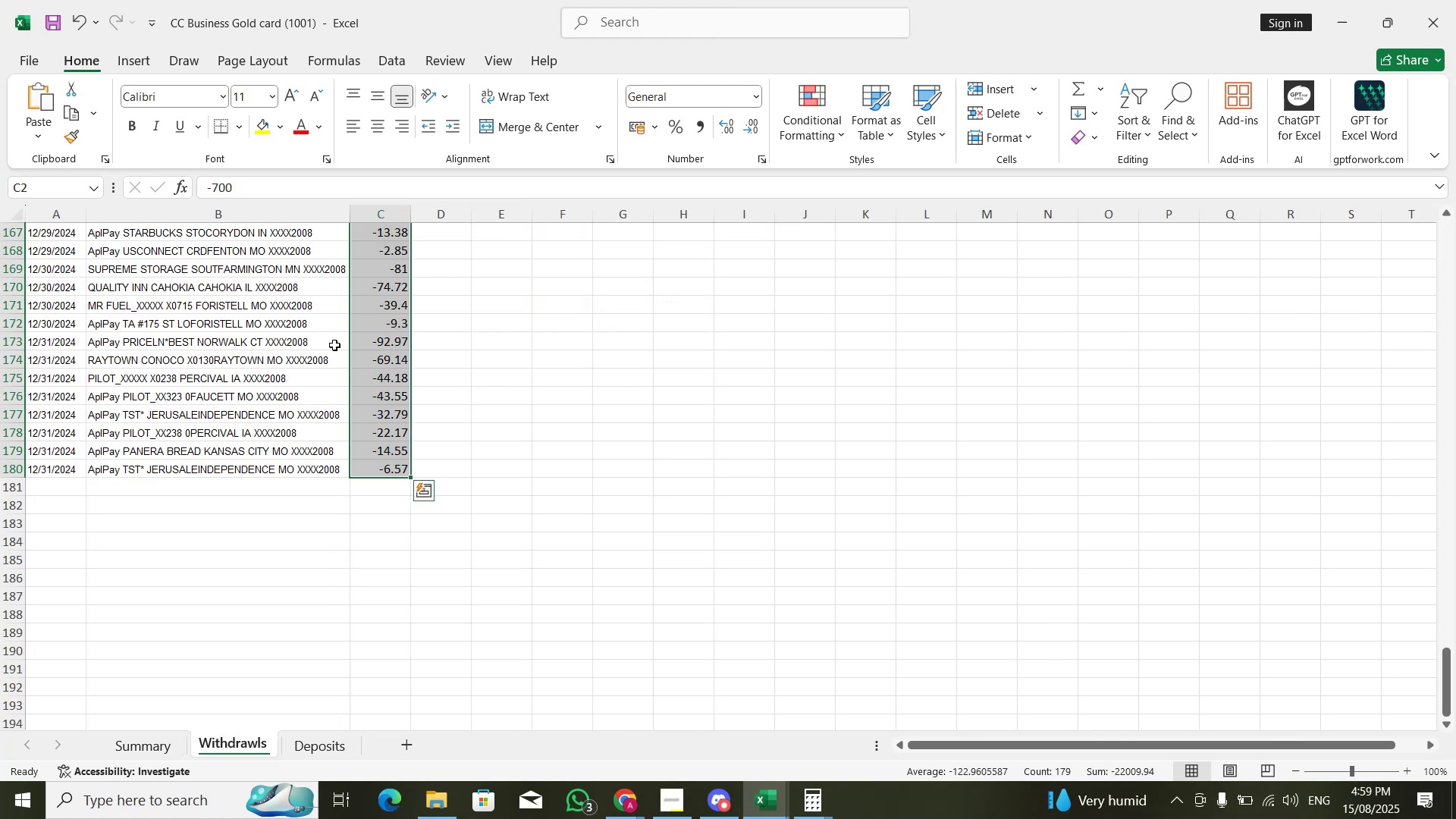 
scroll: coordinate [571, 306], scroll_direction: up, amount: 38.0
 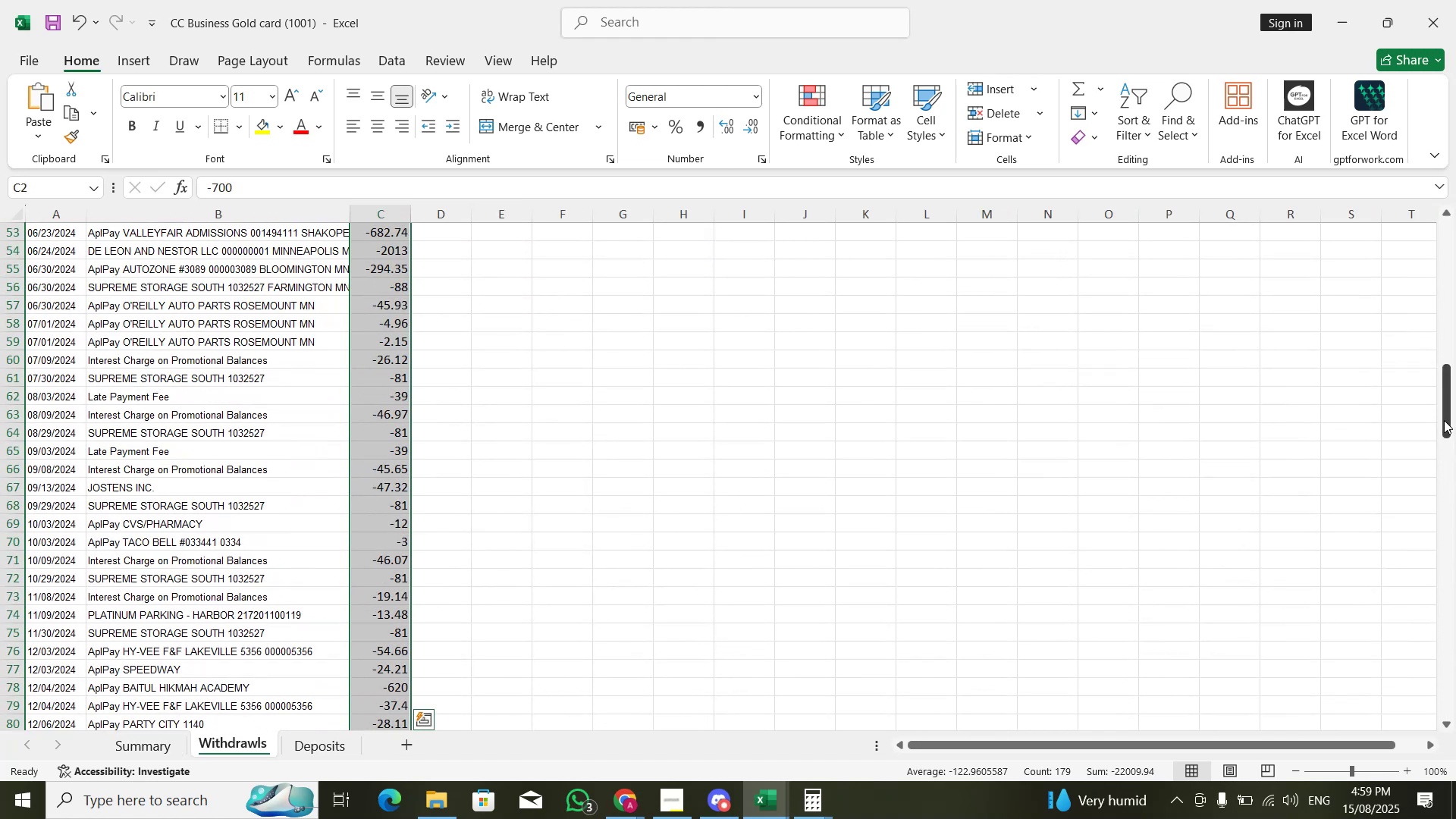 
left_click_drag(start_coordinate=[1442, 416], to_coordinate=[1455, 215])
 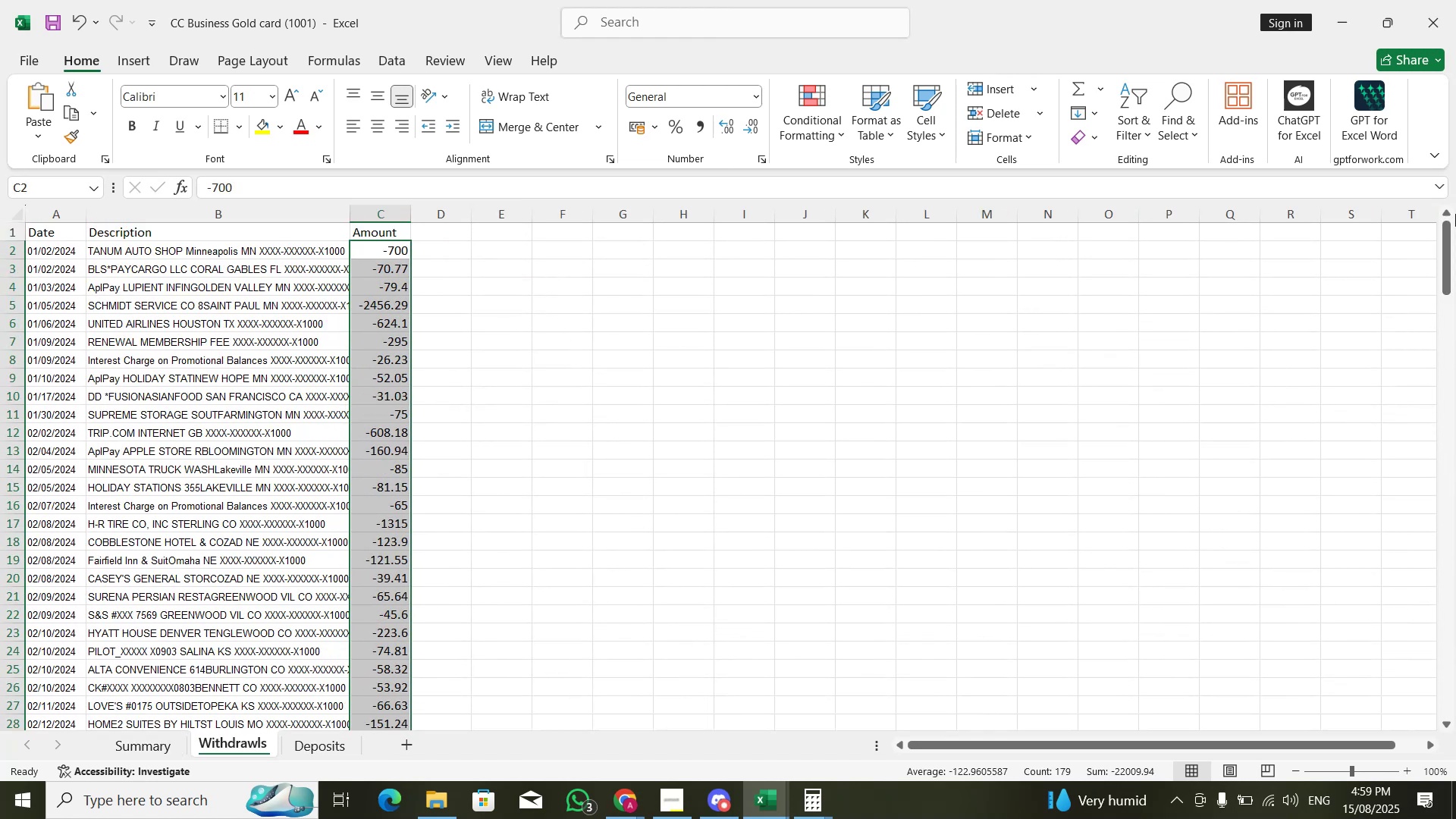 
key(Alt+AltLeft)
 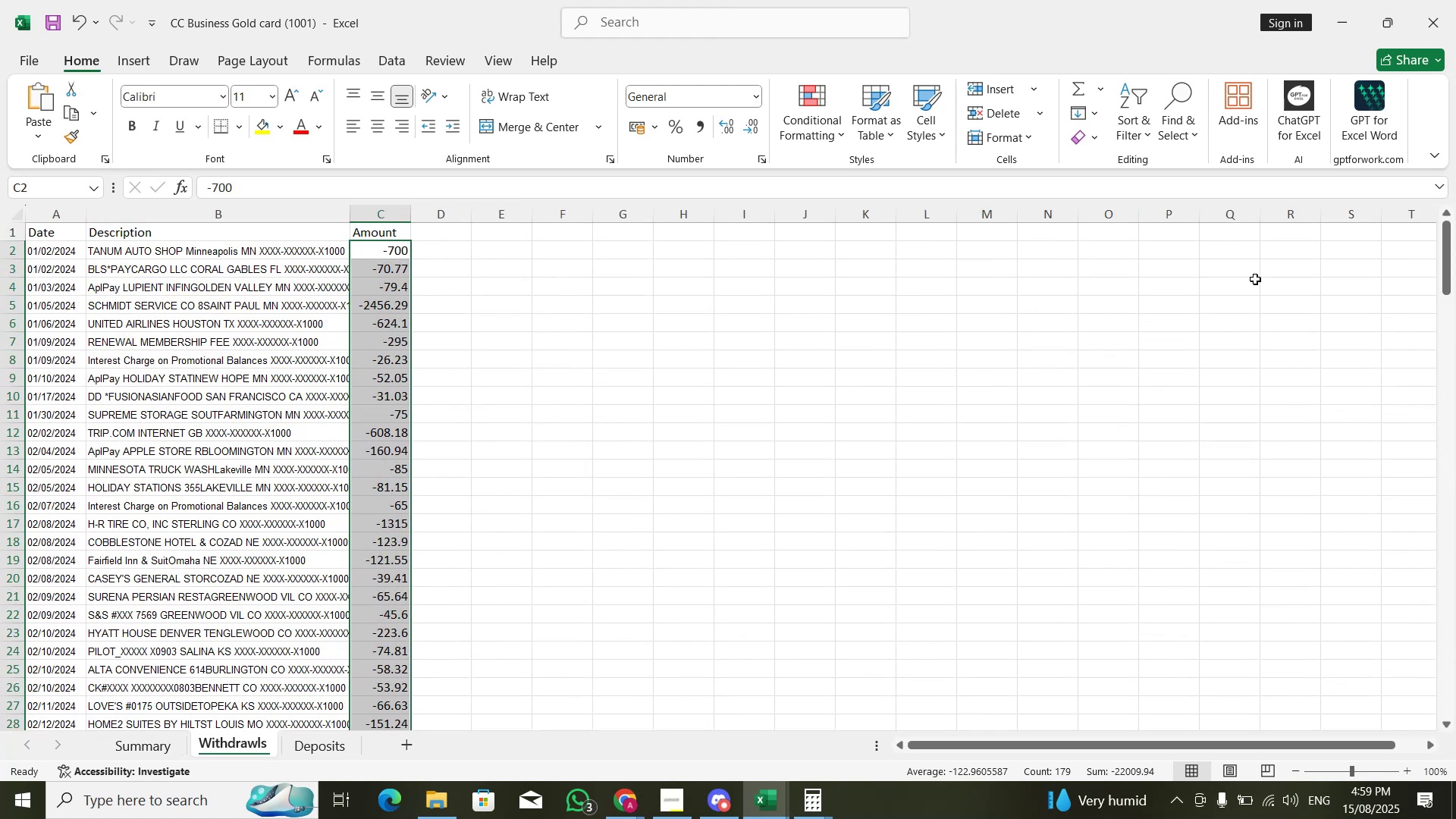 
key(Alt+Tab)
 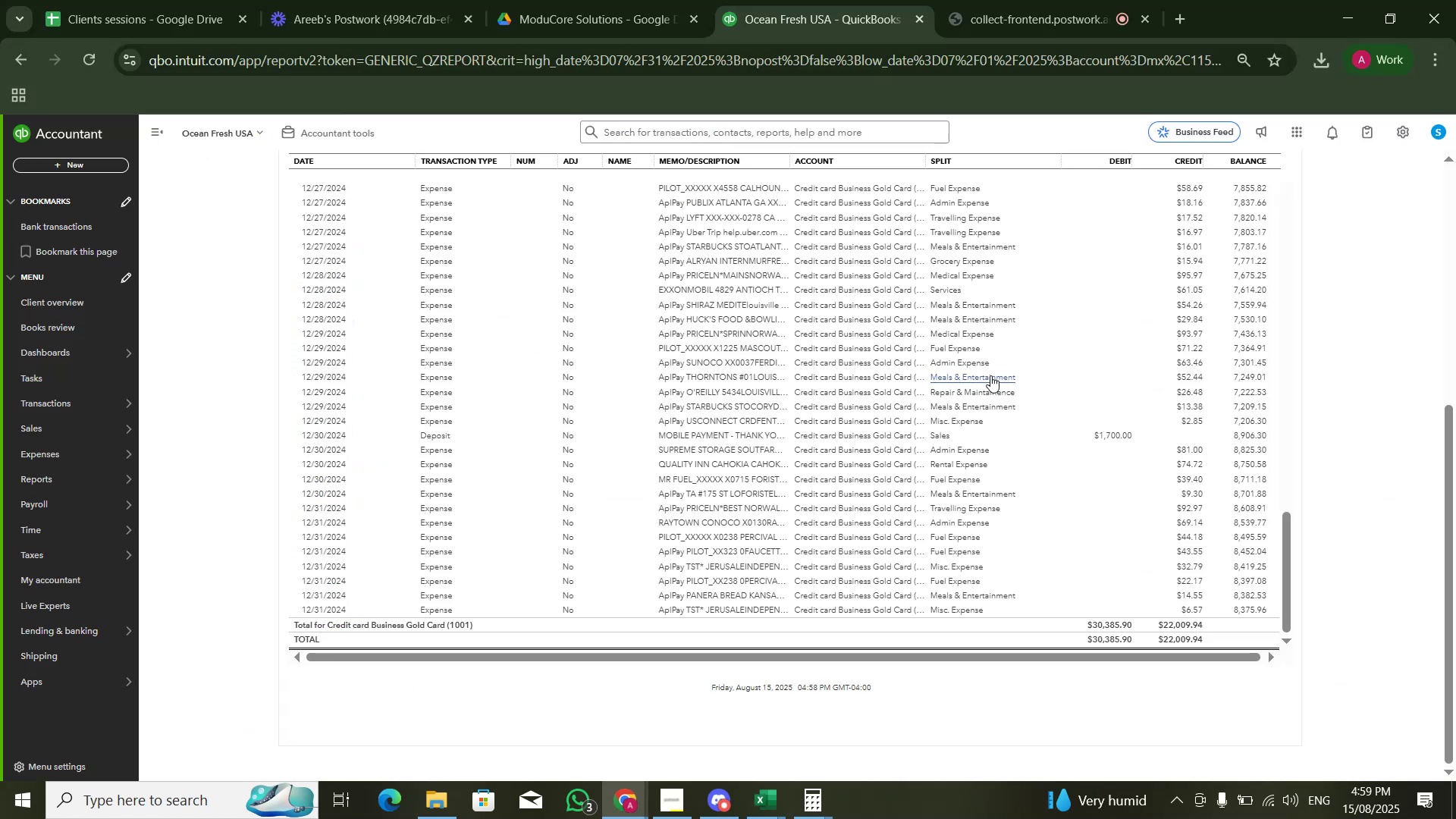 
key(Alt+Tab)
 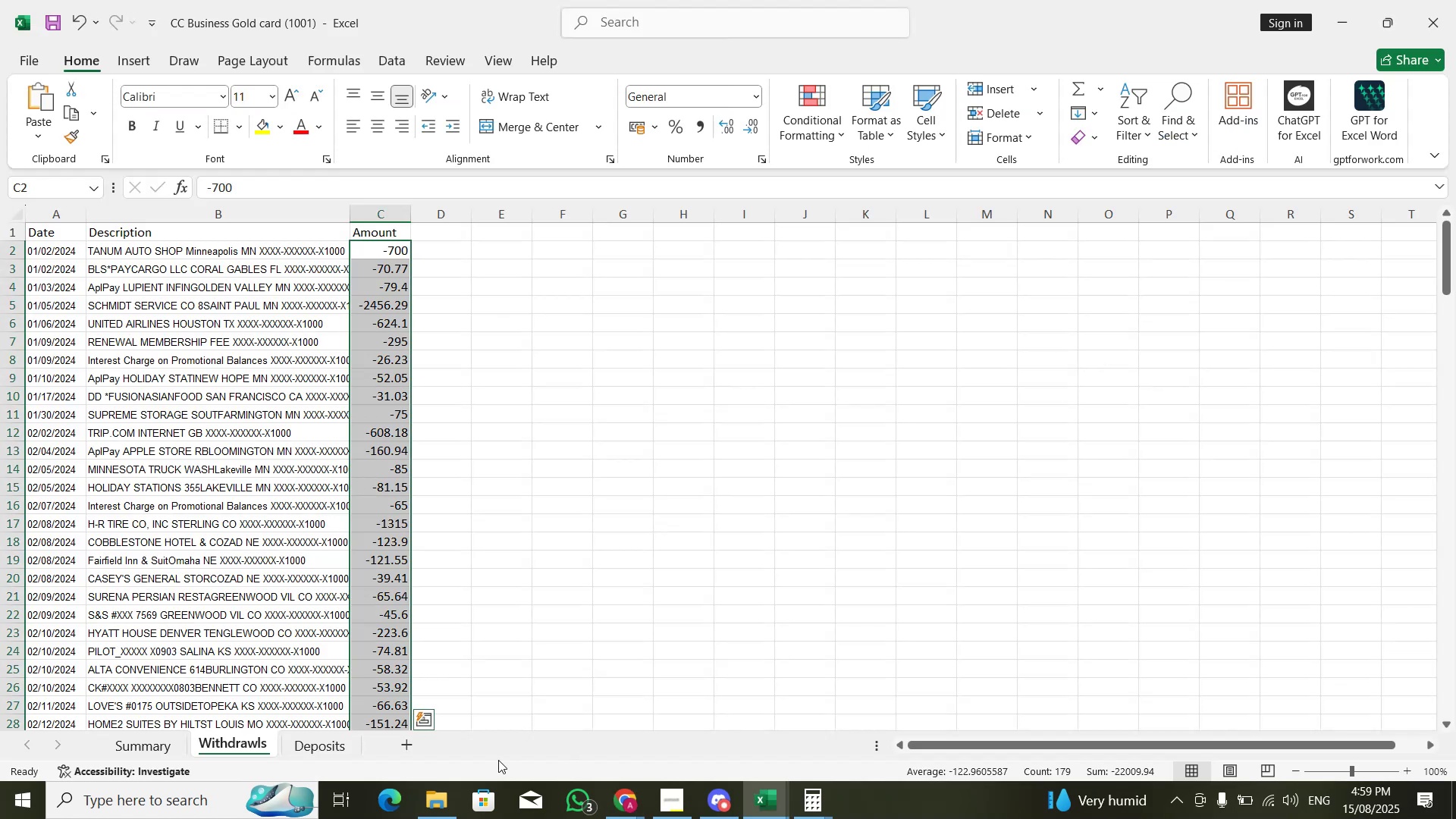 
left_click([307, 752])
 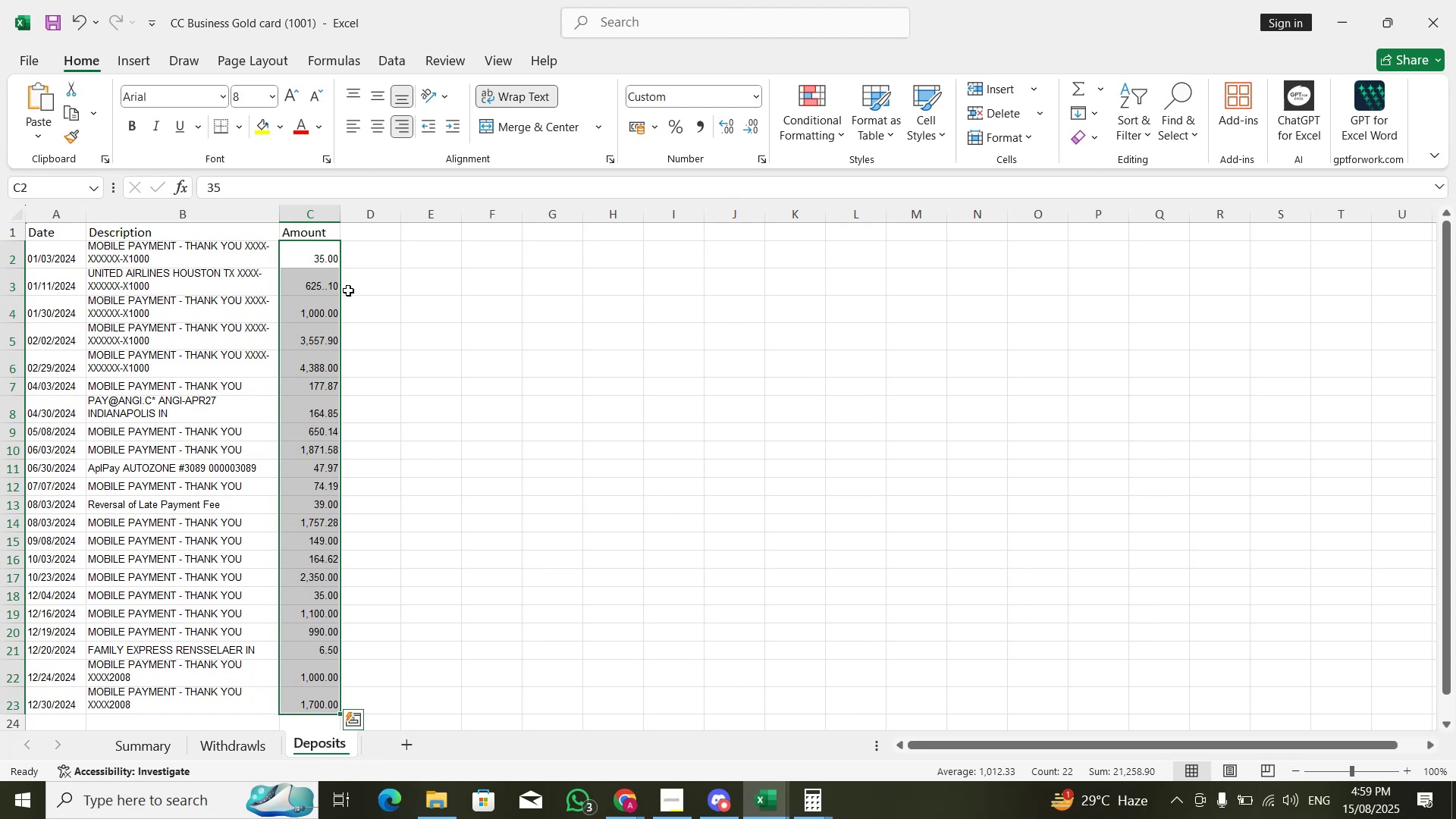 
scroll: coordinate [333, 312], scroll_direction: down, amount: 6.0
 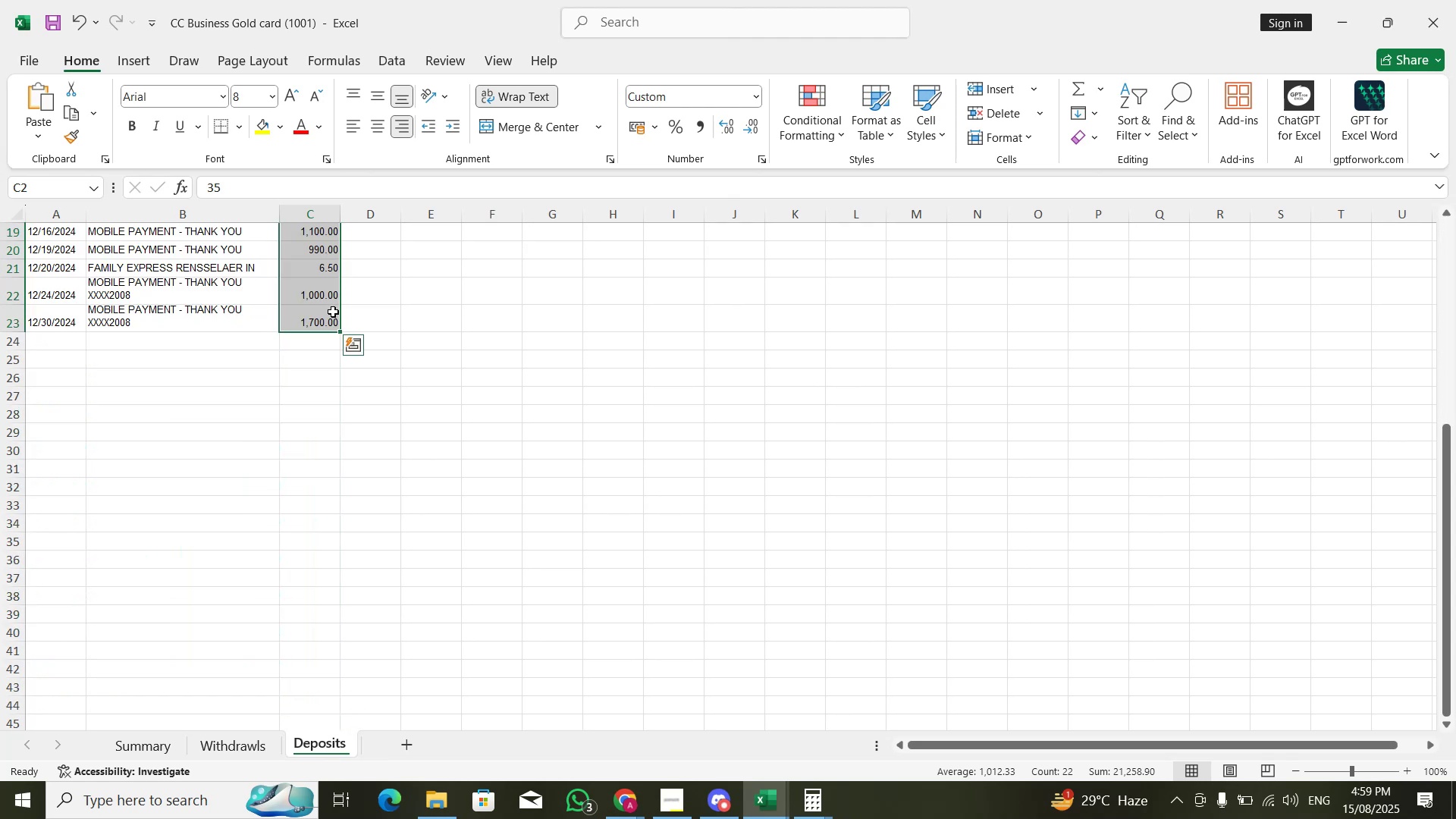 
key(Alt+Tab)
 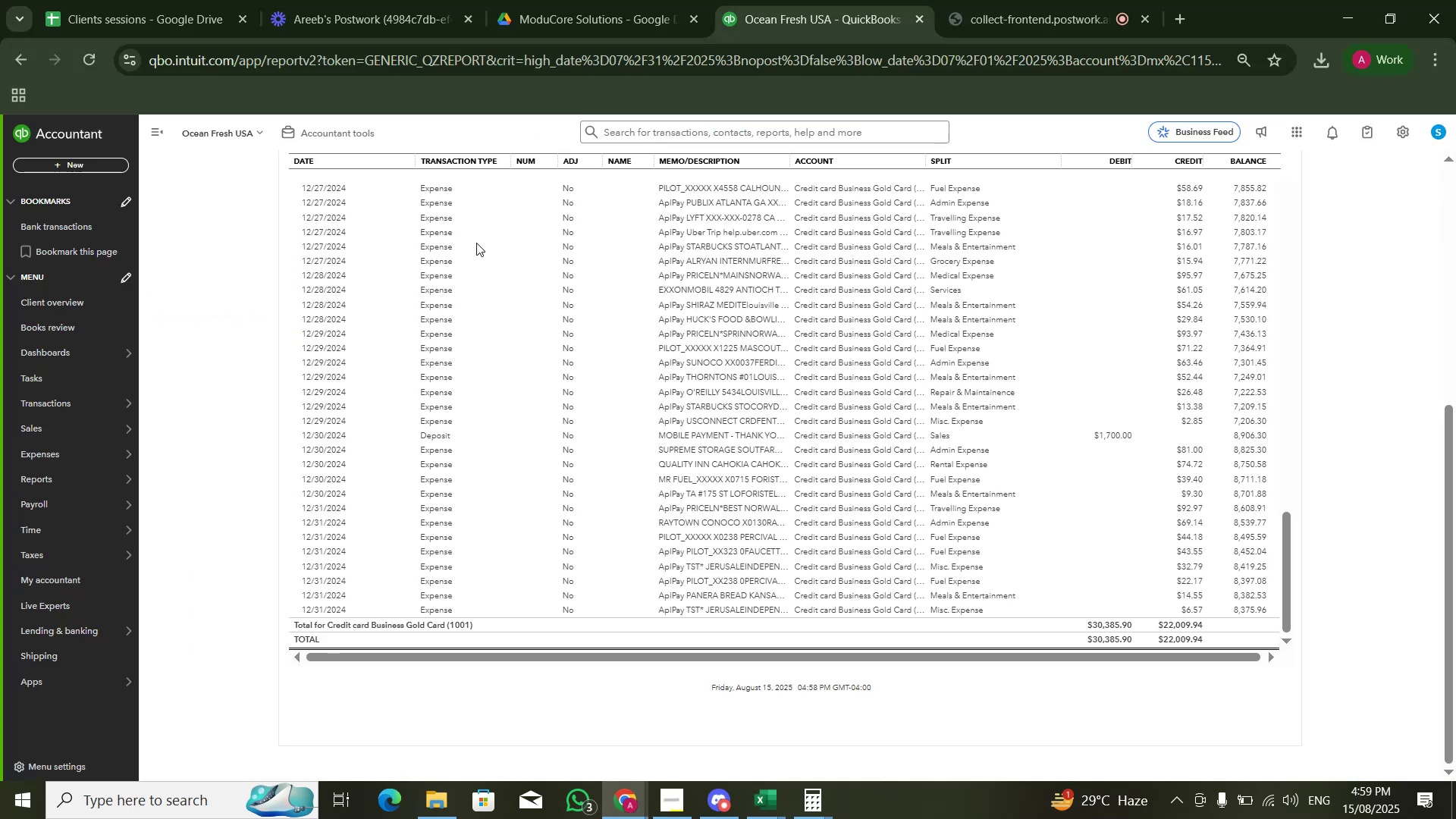 
scroll: coordinate [1398, 421], scroll_direction: up, amount: 12.0
 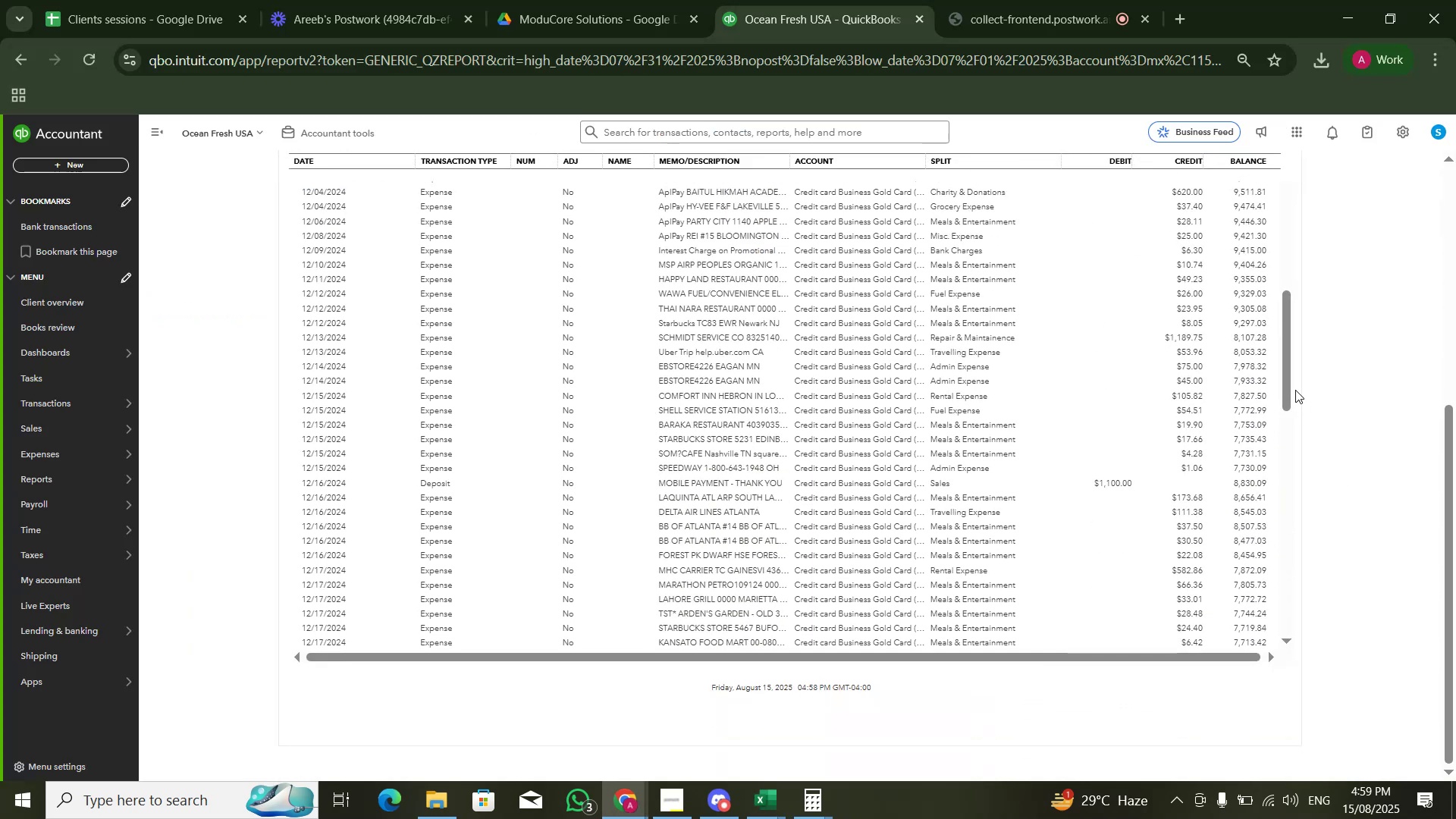 
left_click_drag(start_coordinate=[1288, 386], to_coordinate=[1272, 284])
 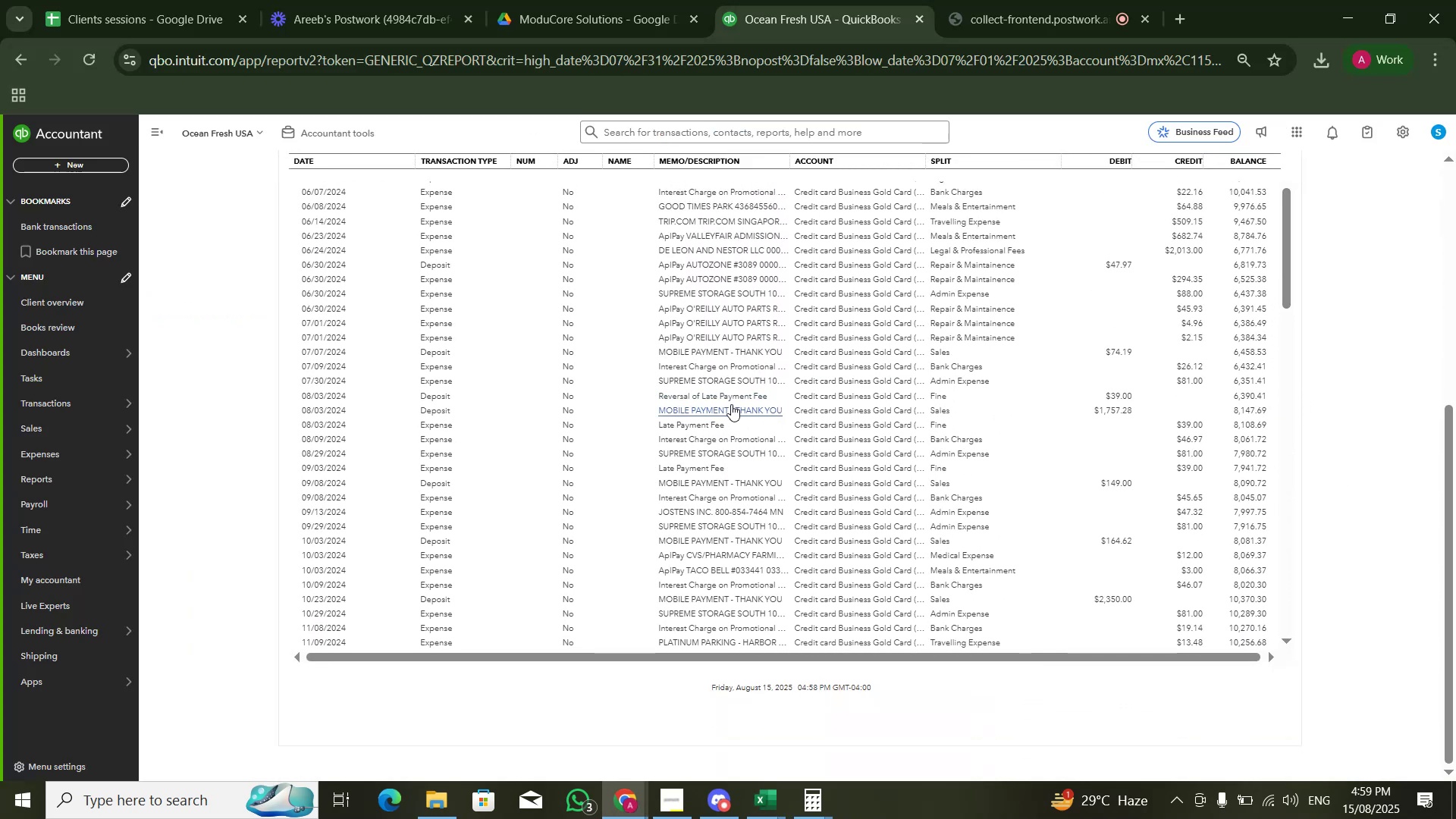 
scroll: coordinate [1106, 304], scroll_direction: up, amount: 18.0
 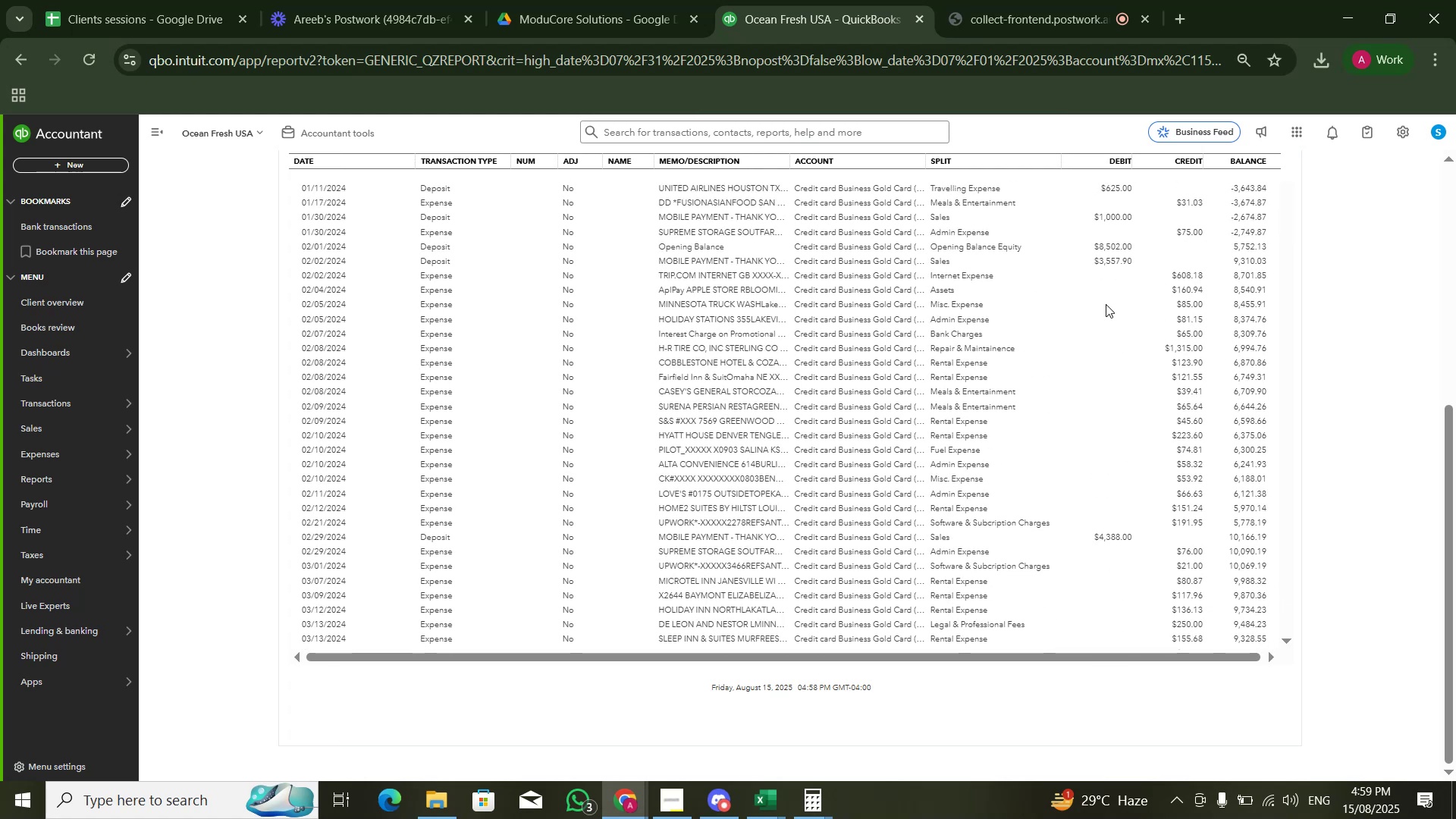 
scroll: coordinate [1103, 303], scroll_direction: down, amount: 2.0
 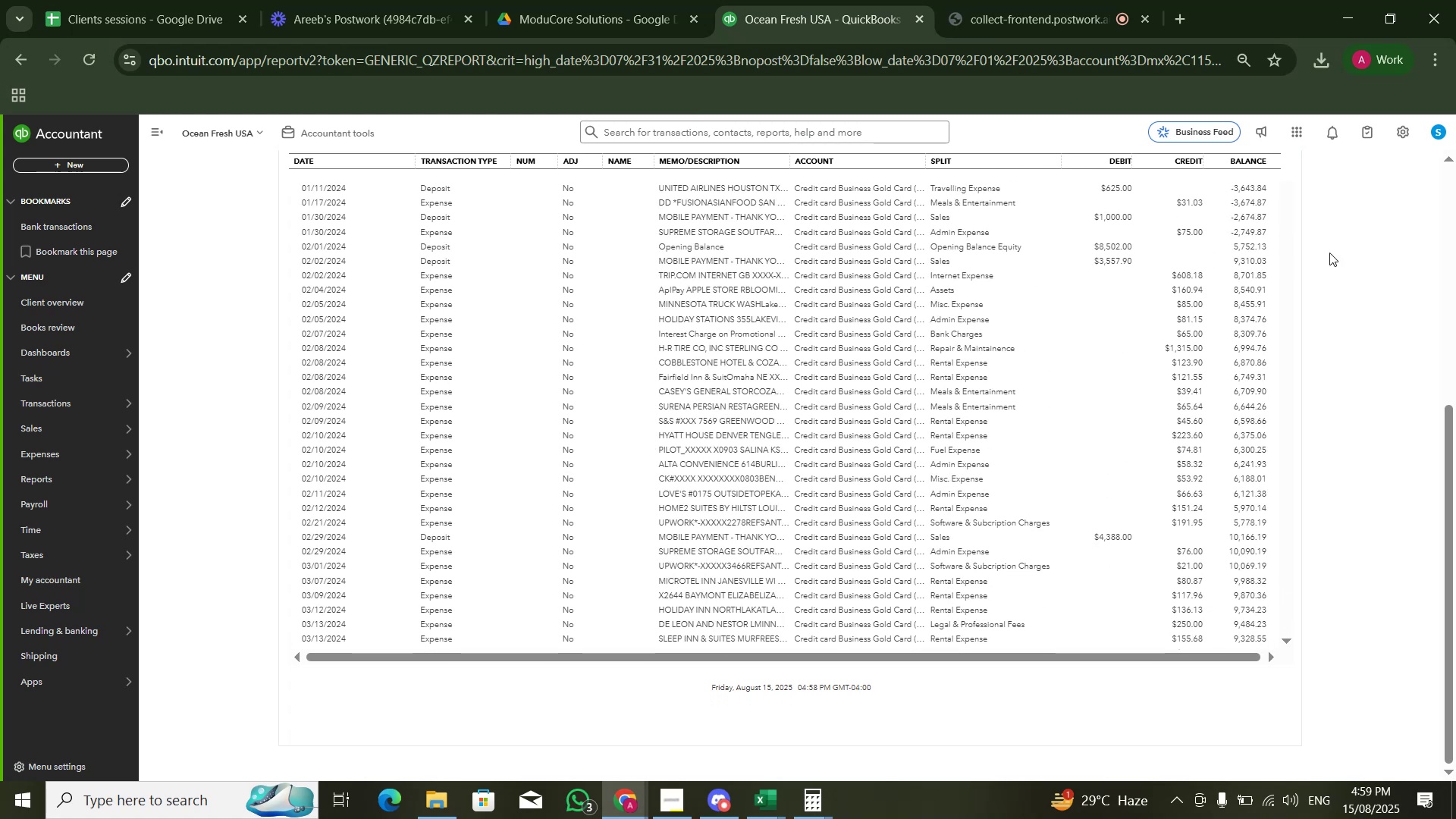 
scroll: coordinate [1347, 243], scroll_direction: up, amount: 1.0
 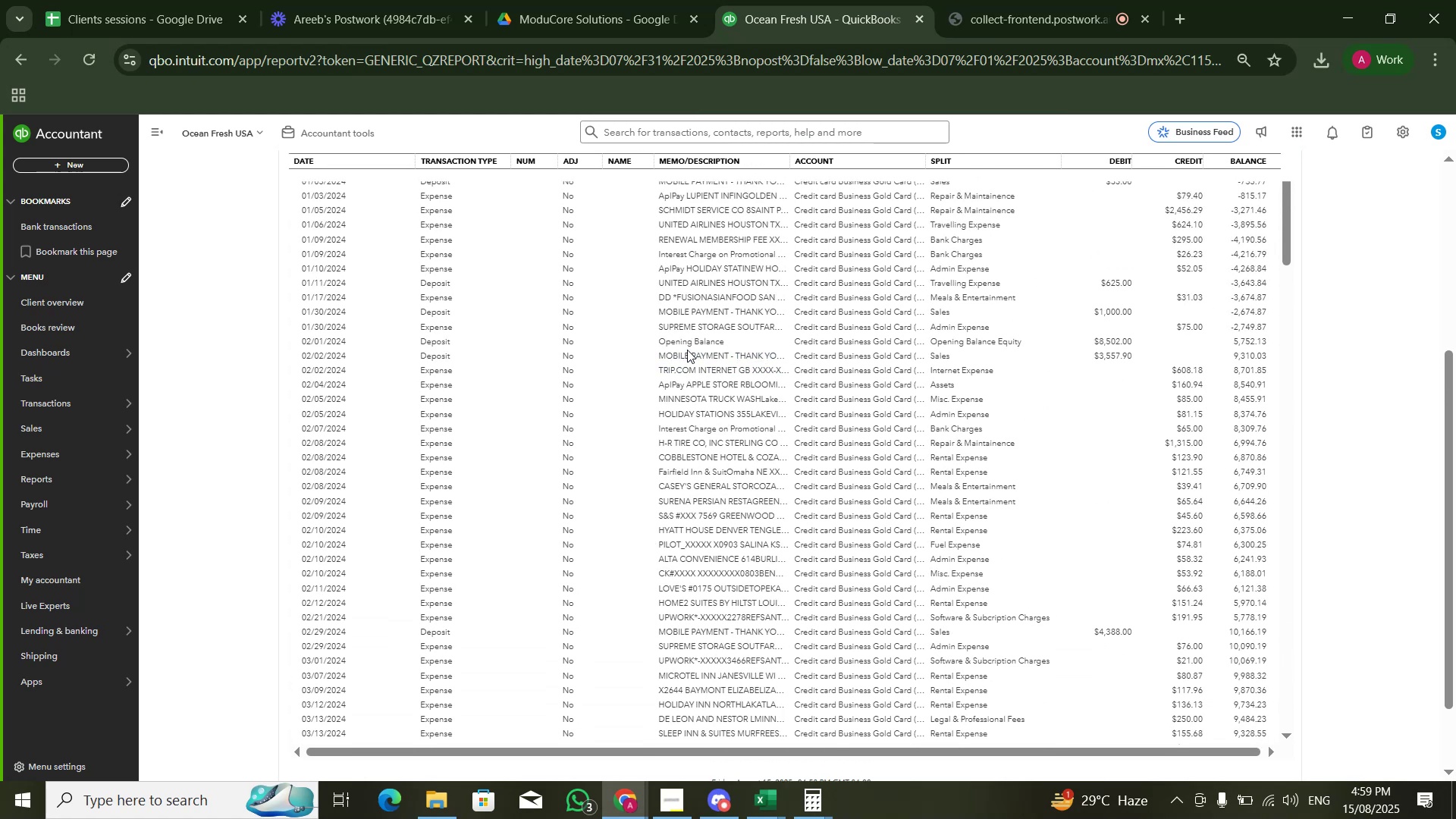 
left_click([687, 344])
 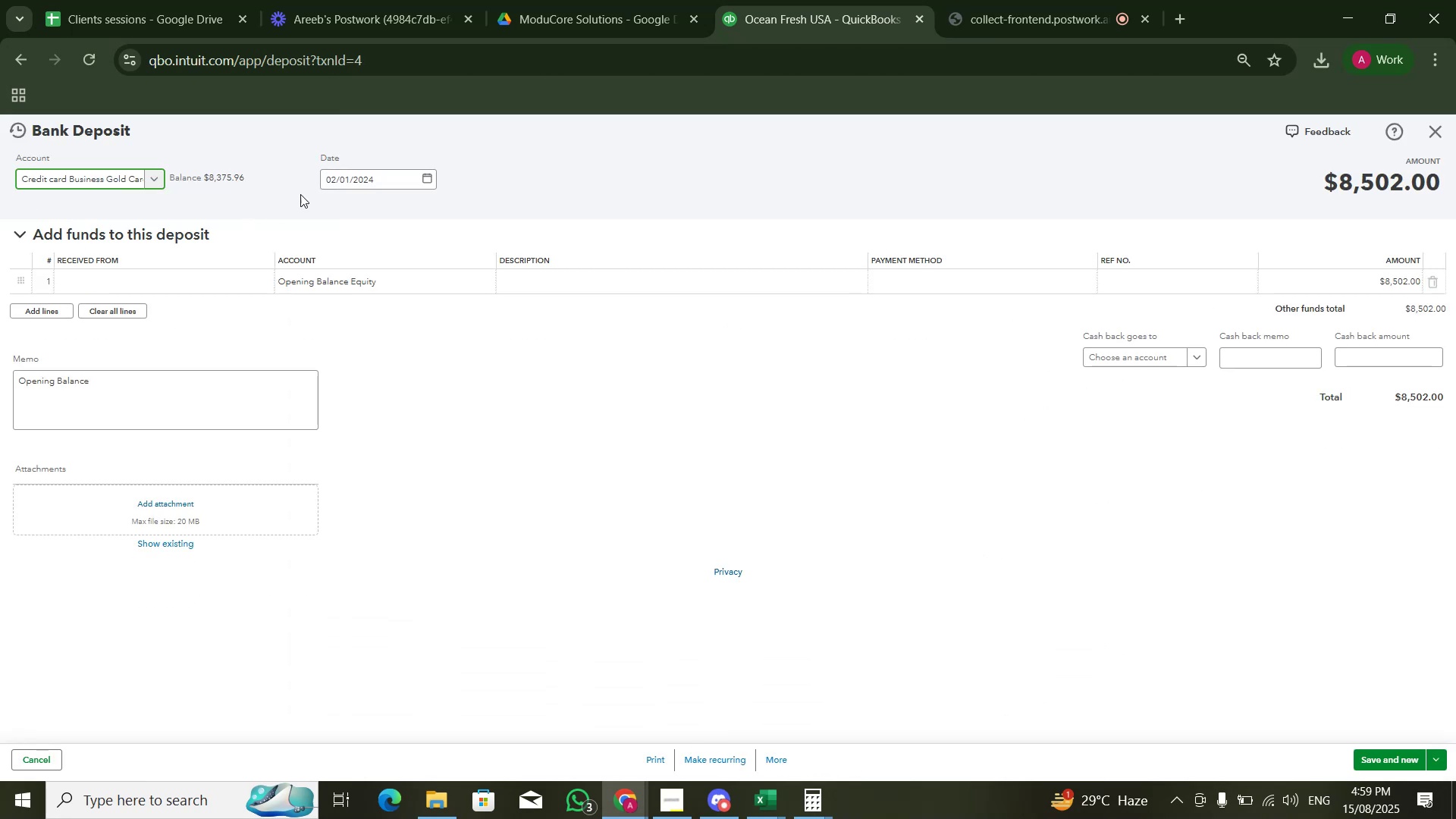 
left_click([428, 177])
 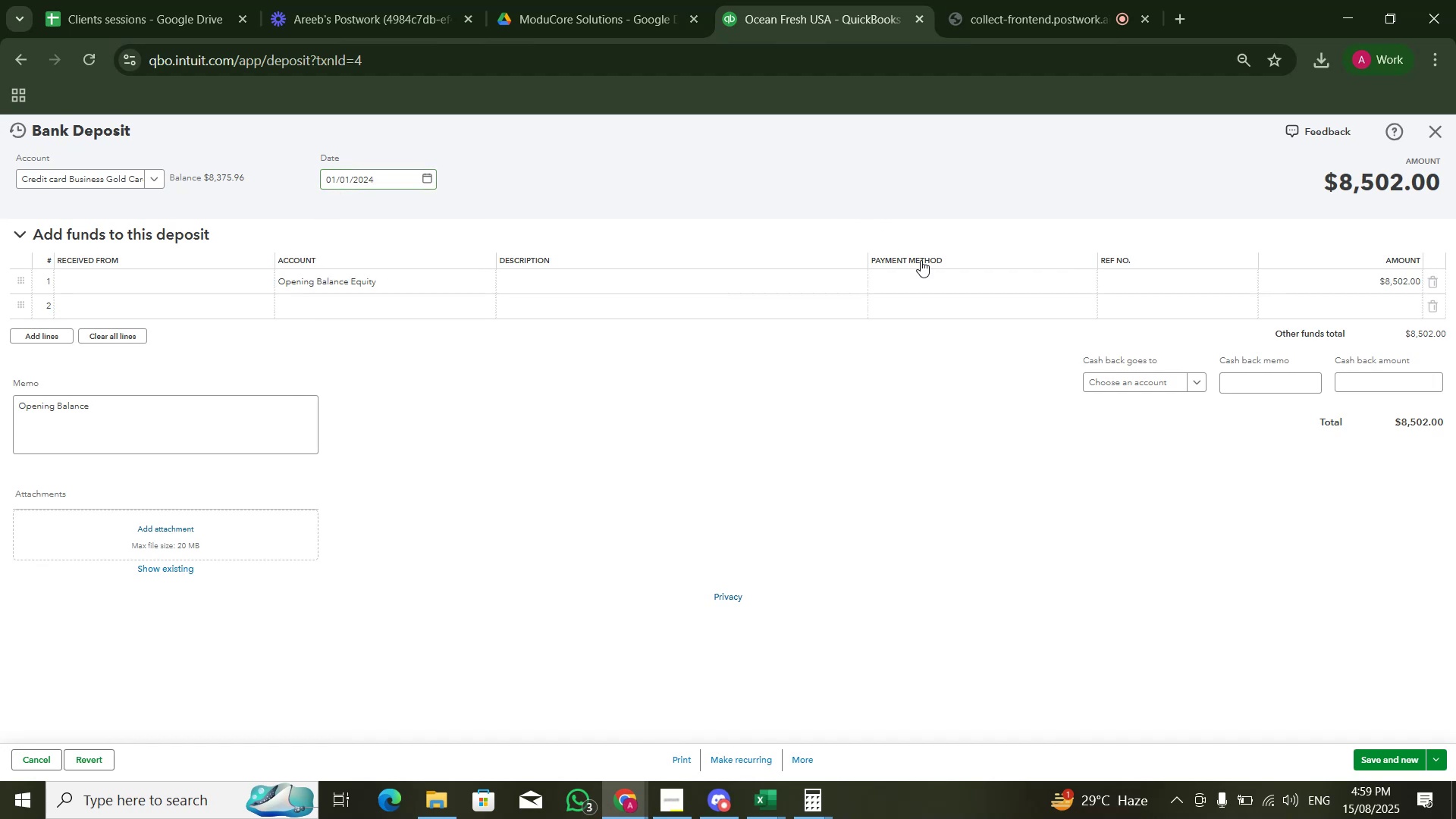 
left_click_drag(start_coordinate=[1351, 756], to_coordinate=[1357, 761])
 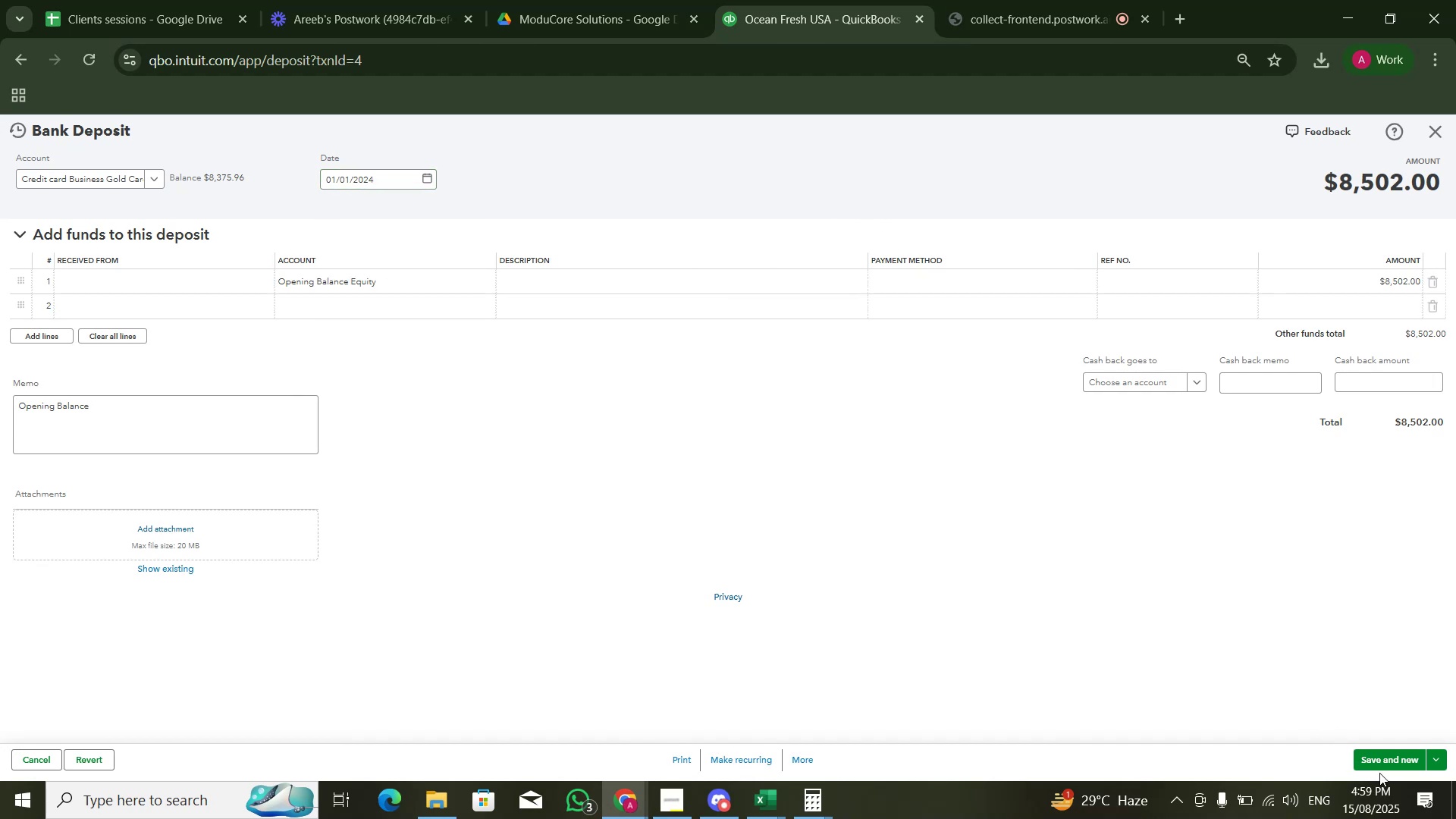 
double_click([1379, 773])
 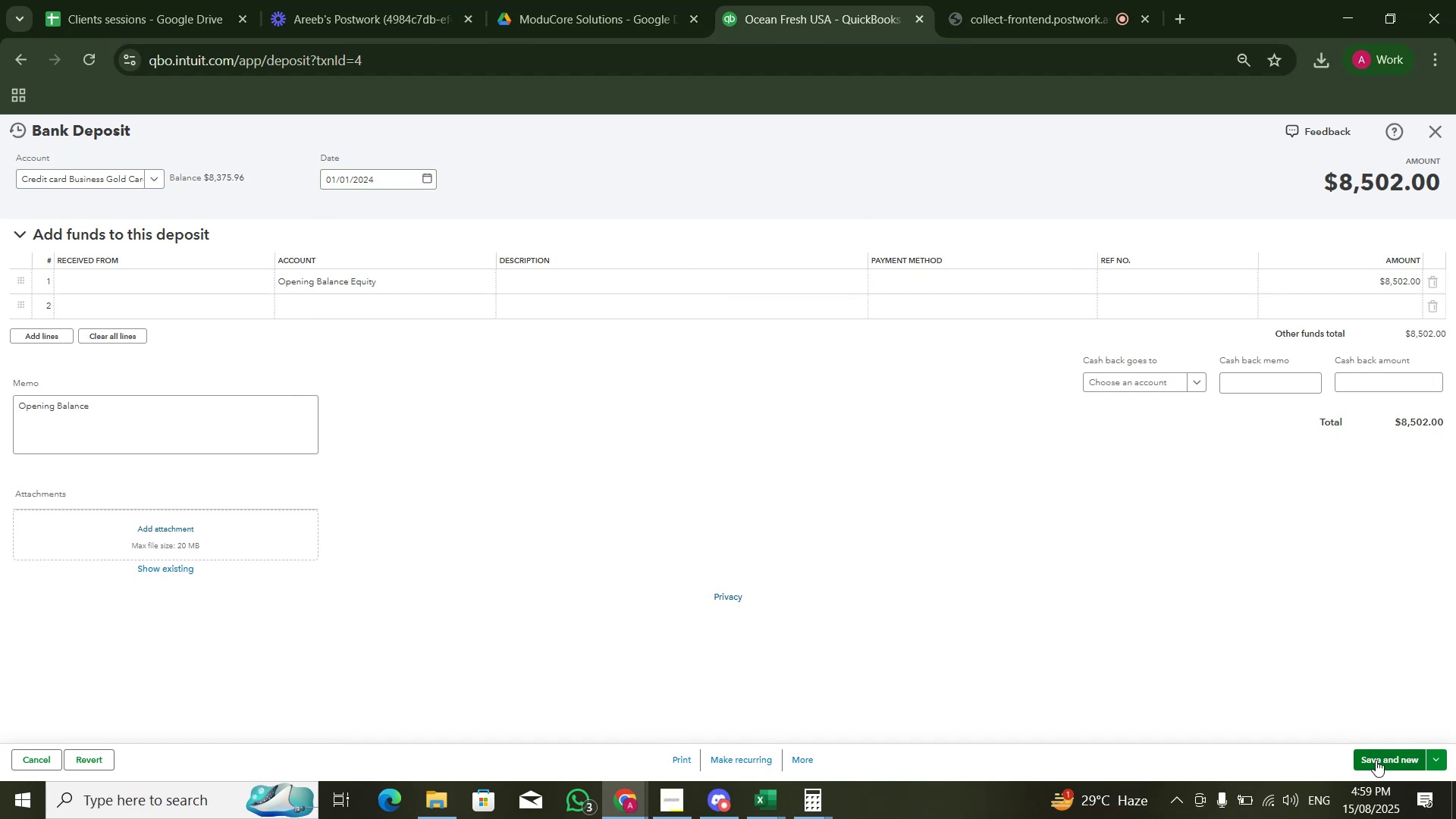 
triple_click([1376, 760])
 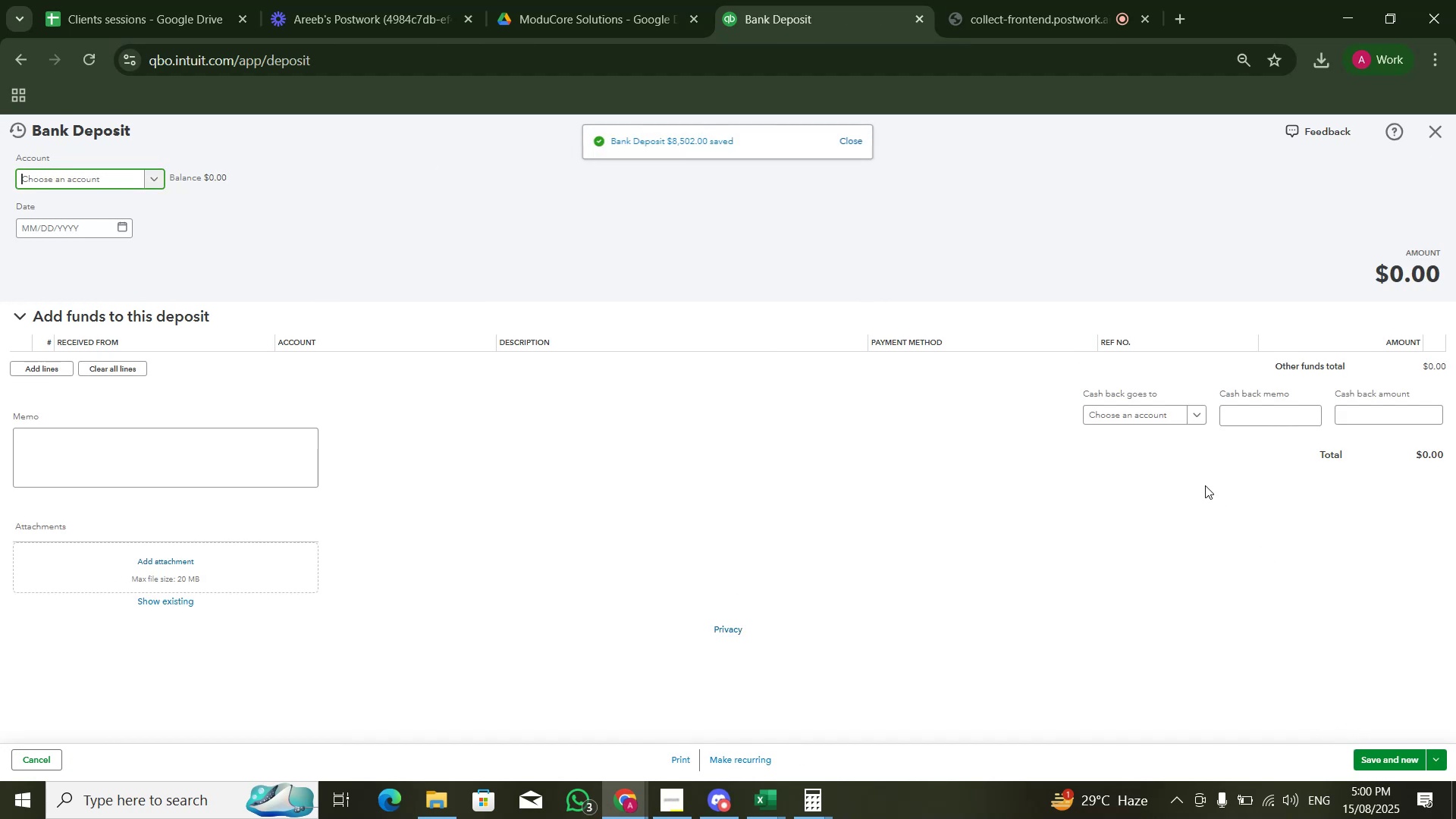 
key(Alt+Tab)
 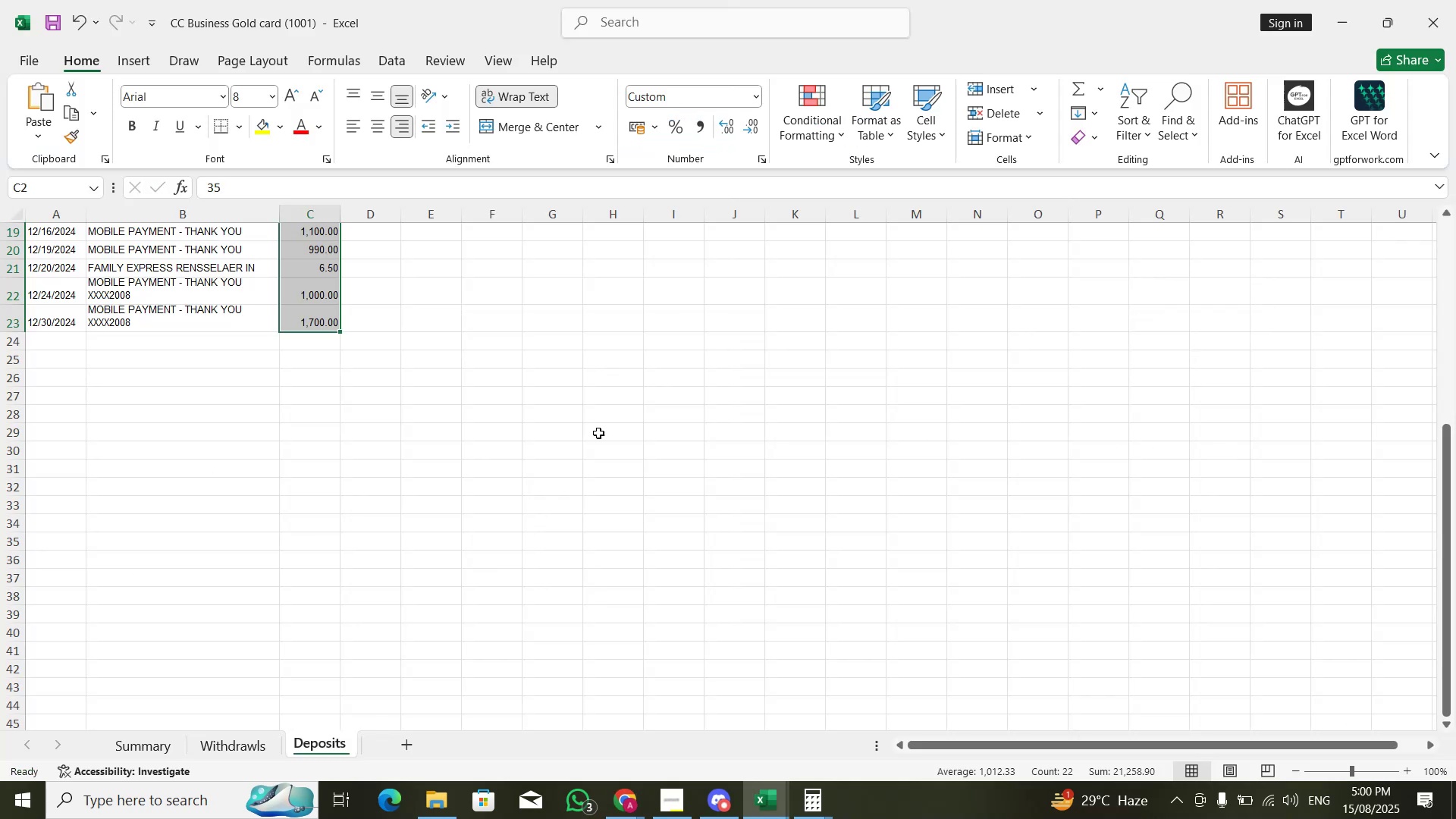 
scroll: coordinate [463, 347], scroll_direction: up, amount: 10.0
 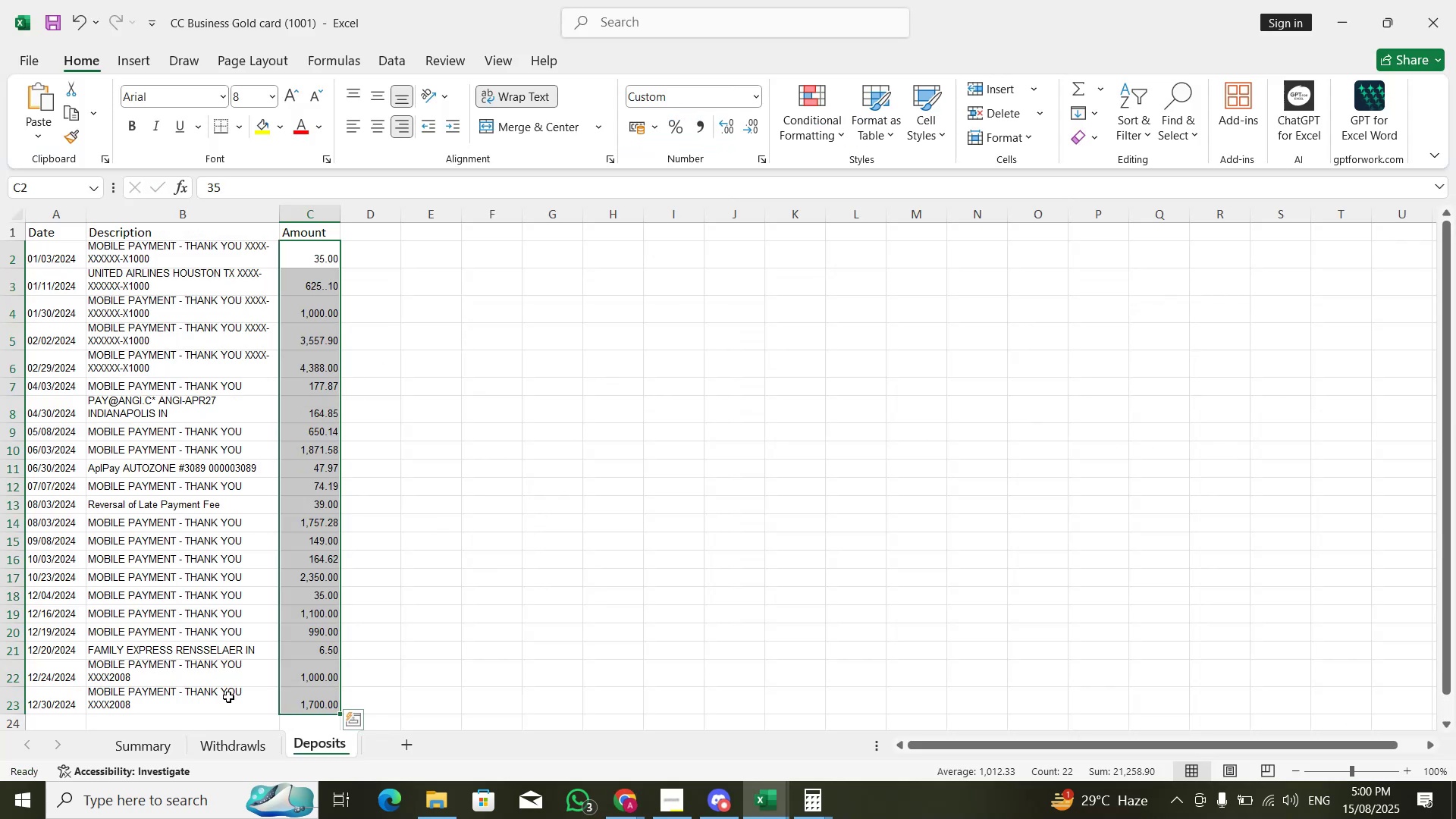 
left_click([237, 742])
 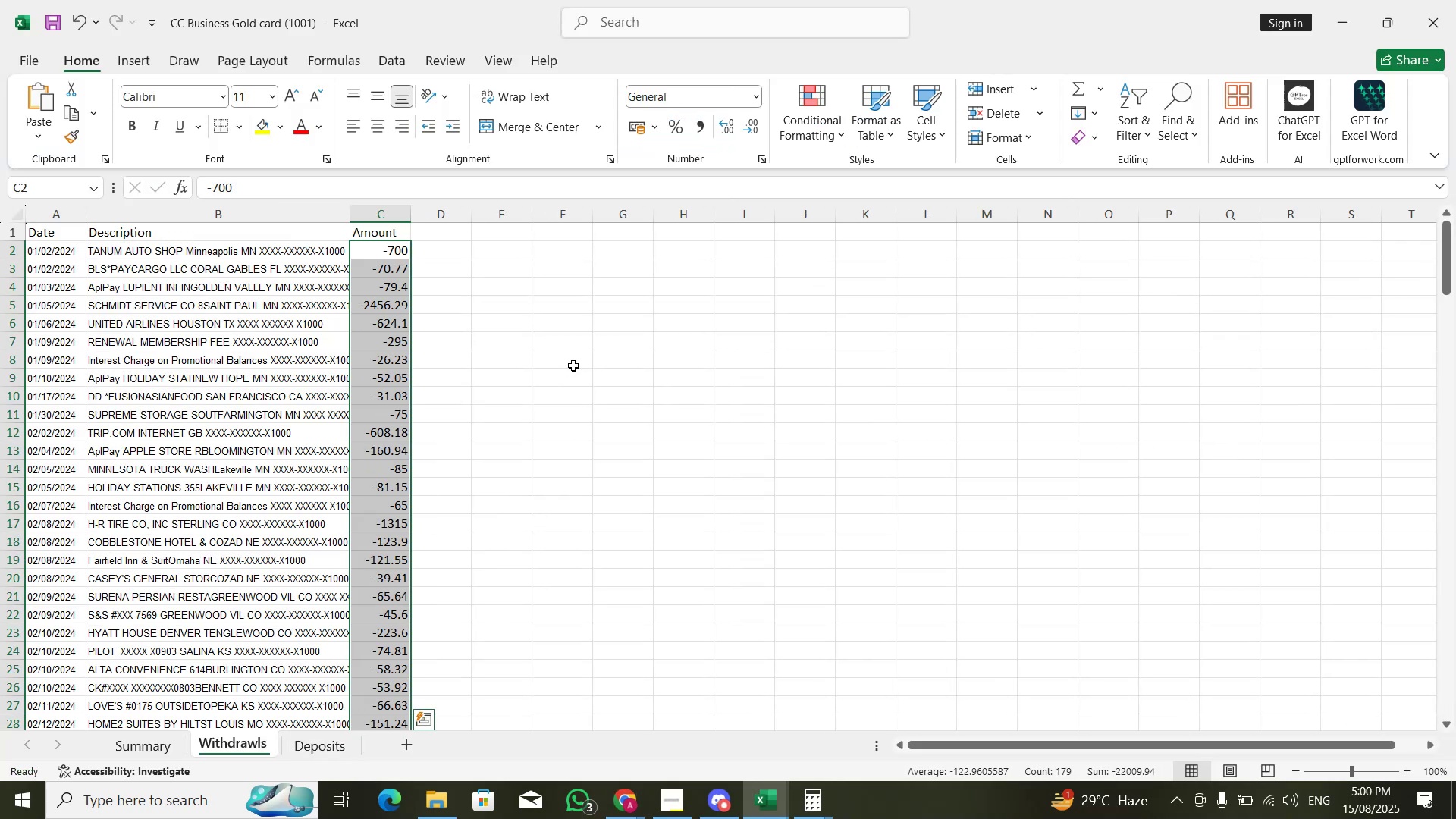 
key(Alt+Tab)
 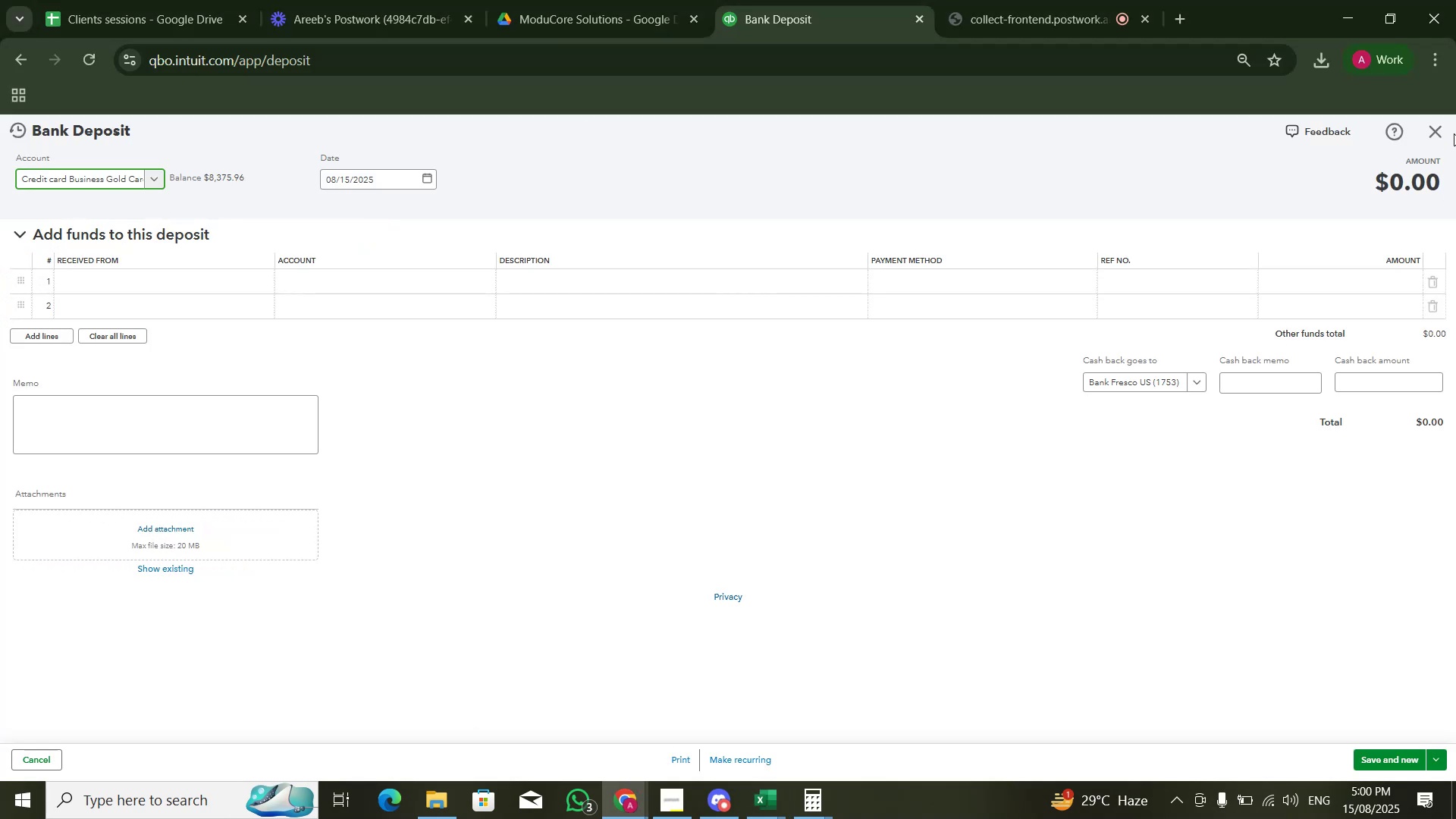 
left_click([1439, 122])
 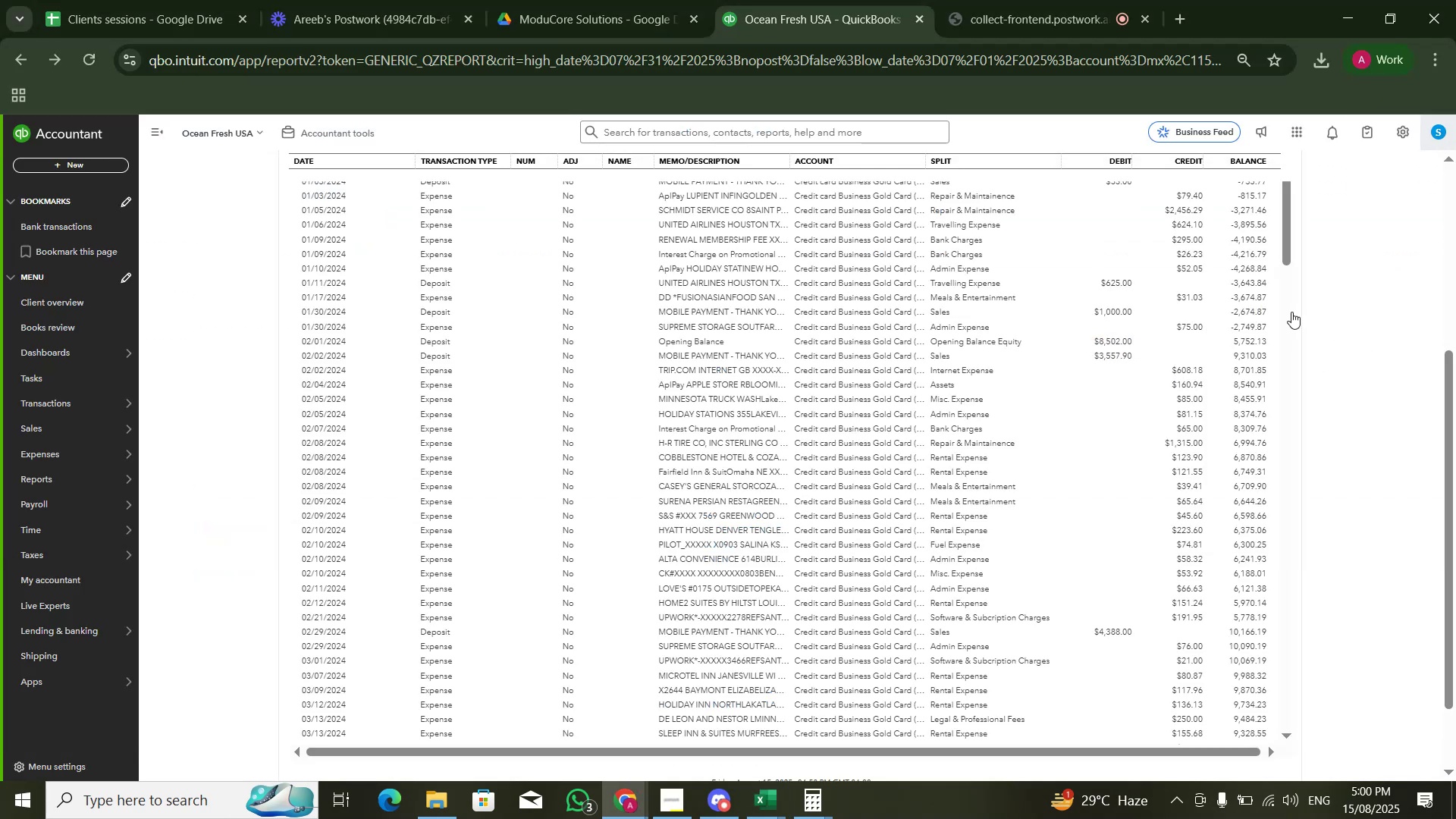 
scroll: coordinate [1291, 312], scroll_direction: up, amount: 5.0
 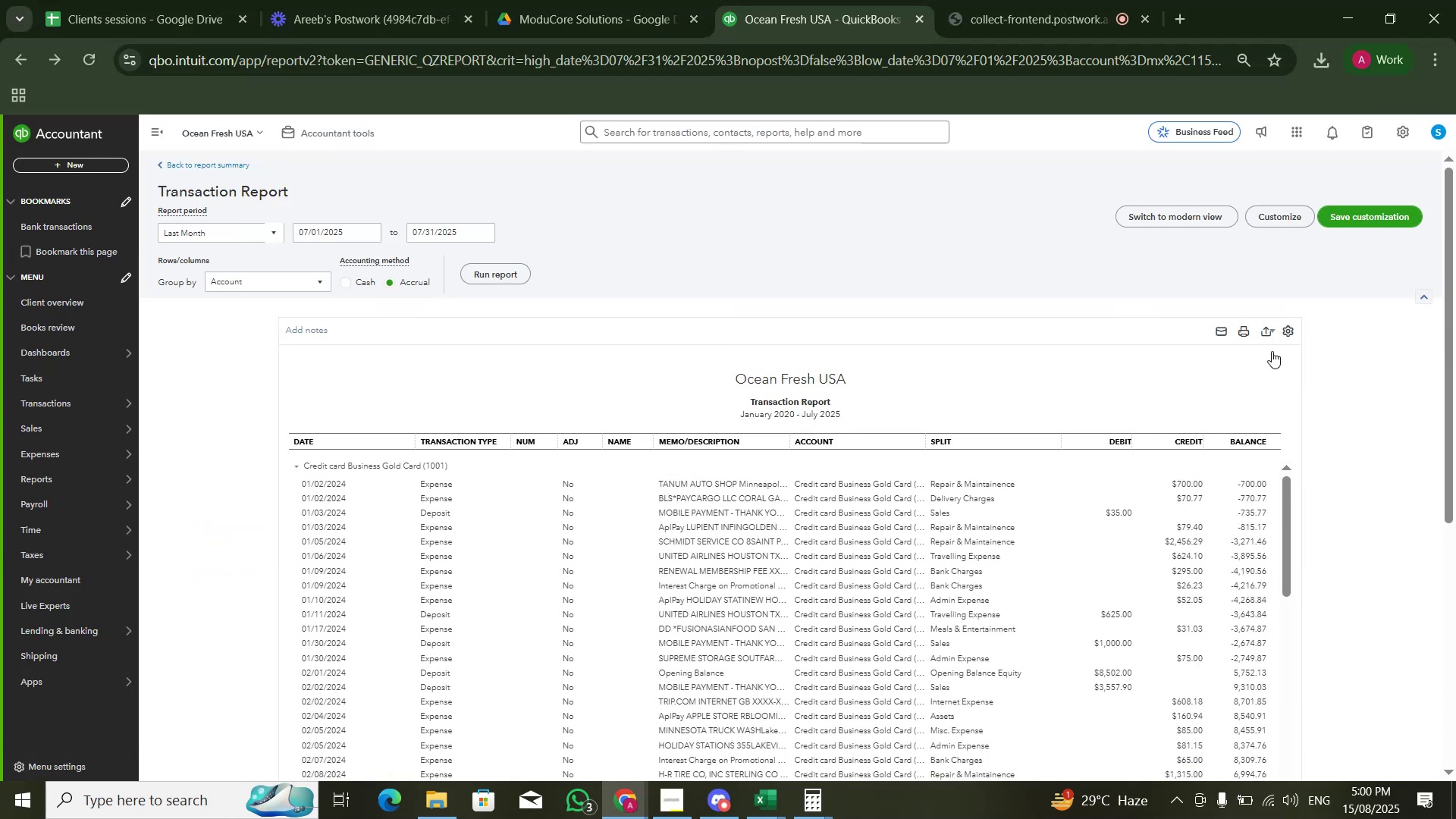 
scroll: coordinate [1333, 462], scroll_direction: down, amount: 2.0
 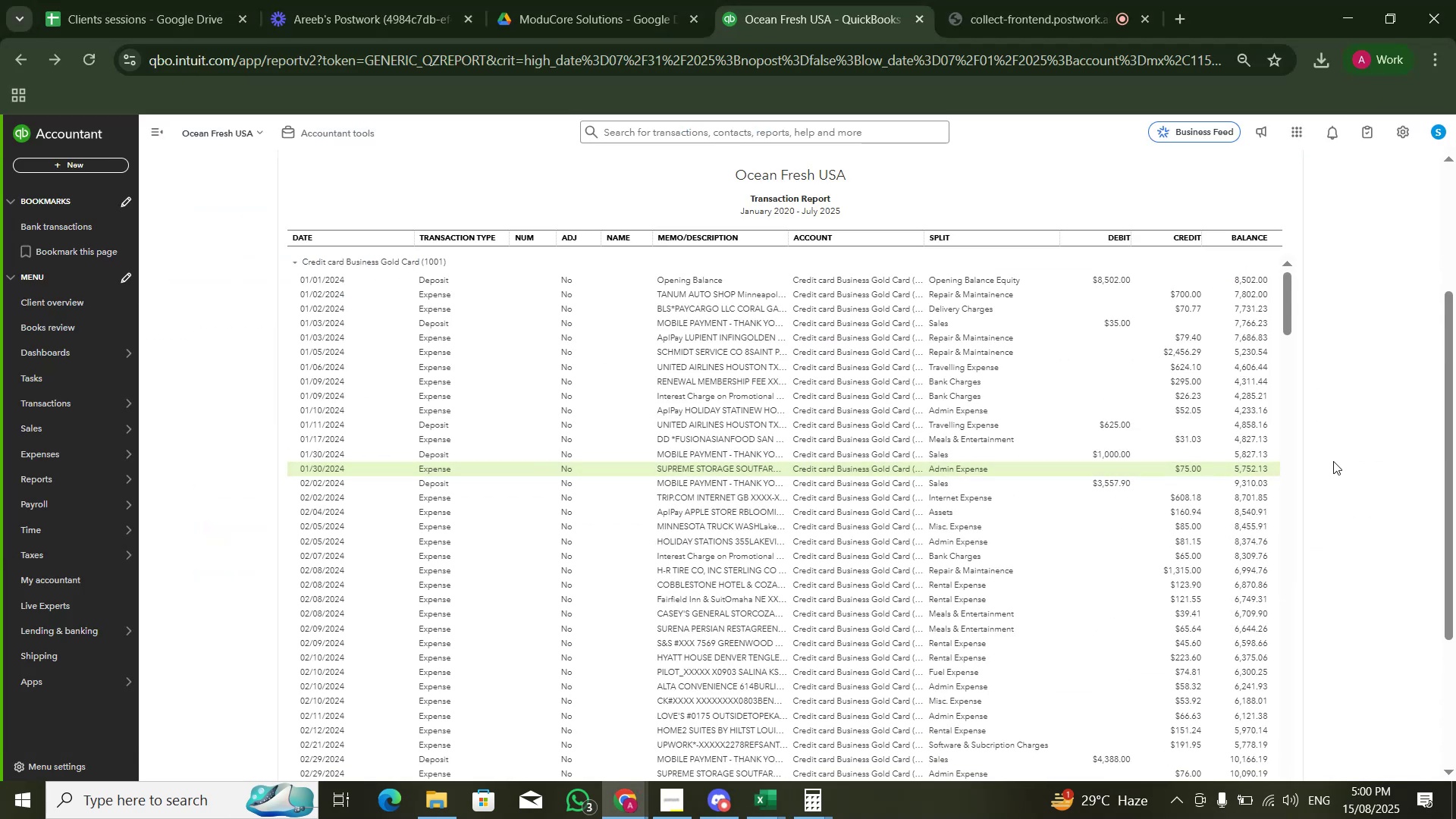 
scroll: coordinate [1333, 461], scroll_direction: up, amount: 2.0
 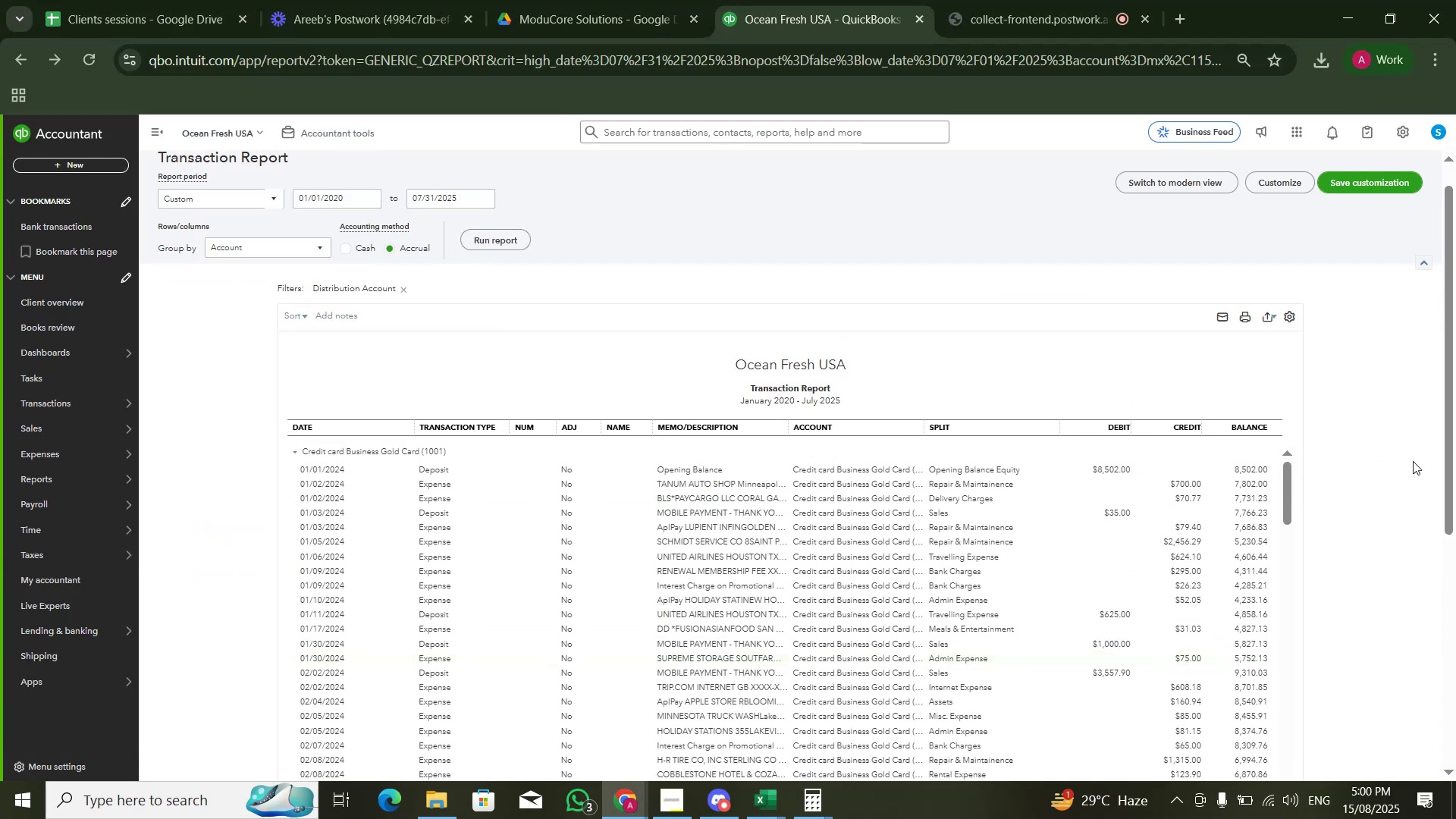 
left_click_drag(start_coordinate=[1450, 437], to_coordinate=[1441, 573])
 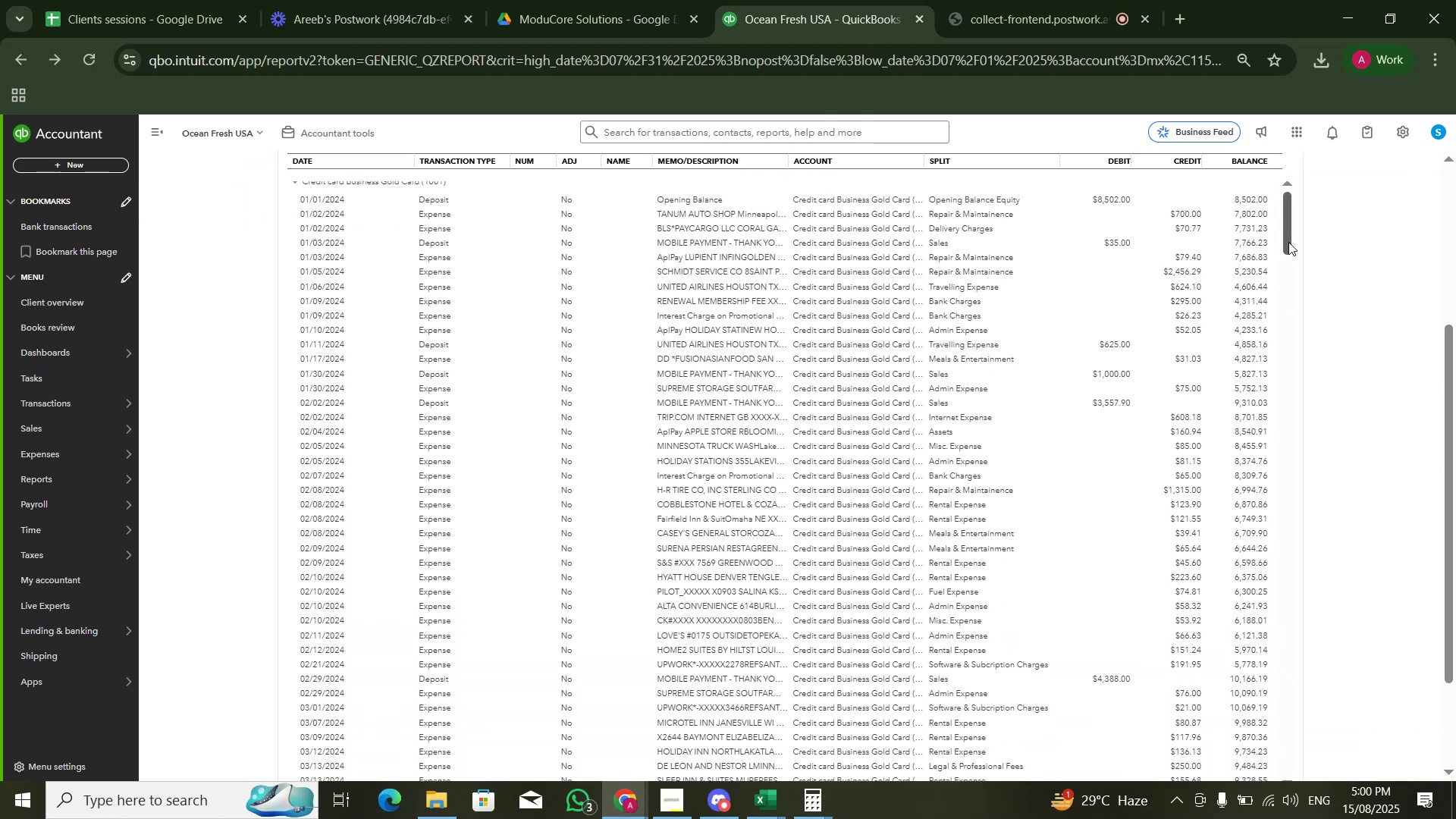 
left_click_drag(start_coordinate=[1287, 238], to_coordinate=[1284, 764])
 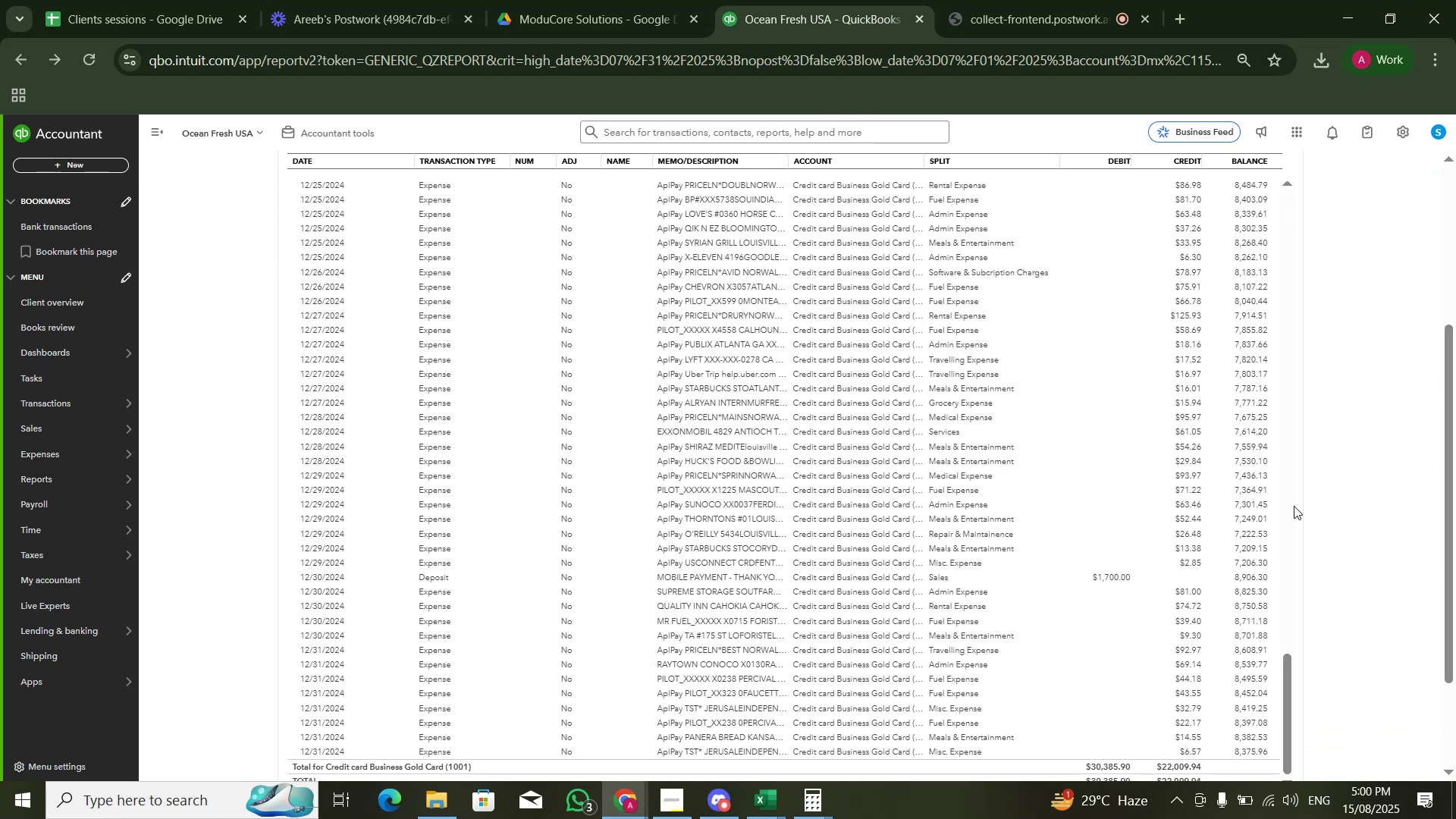 
scroll: coordinate [1294, 506], scroll_direction: down, amount: 4.0
 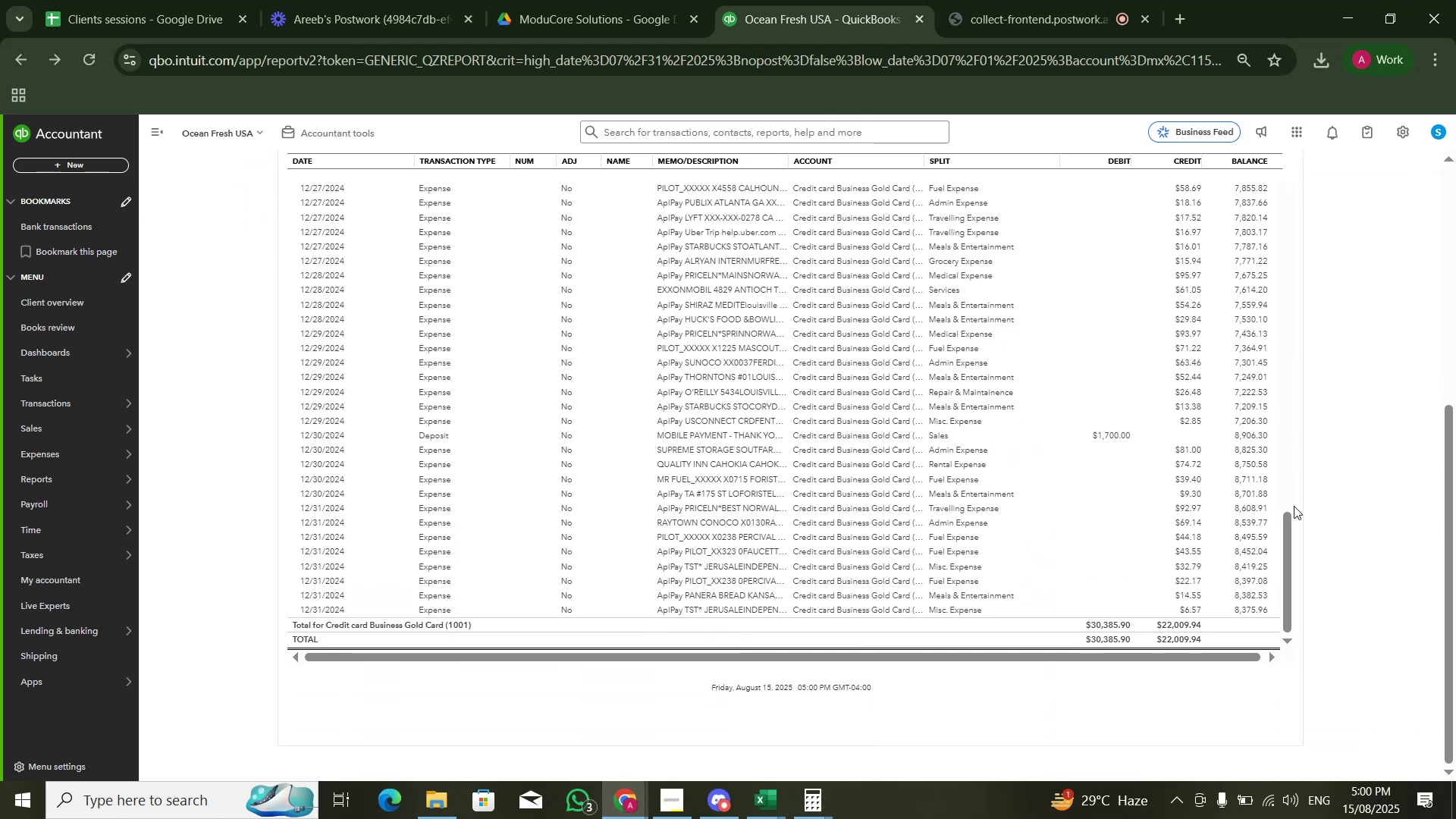 
key(Alt+Tab)
 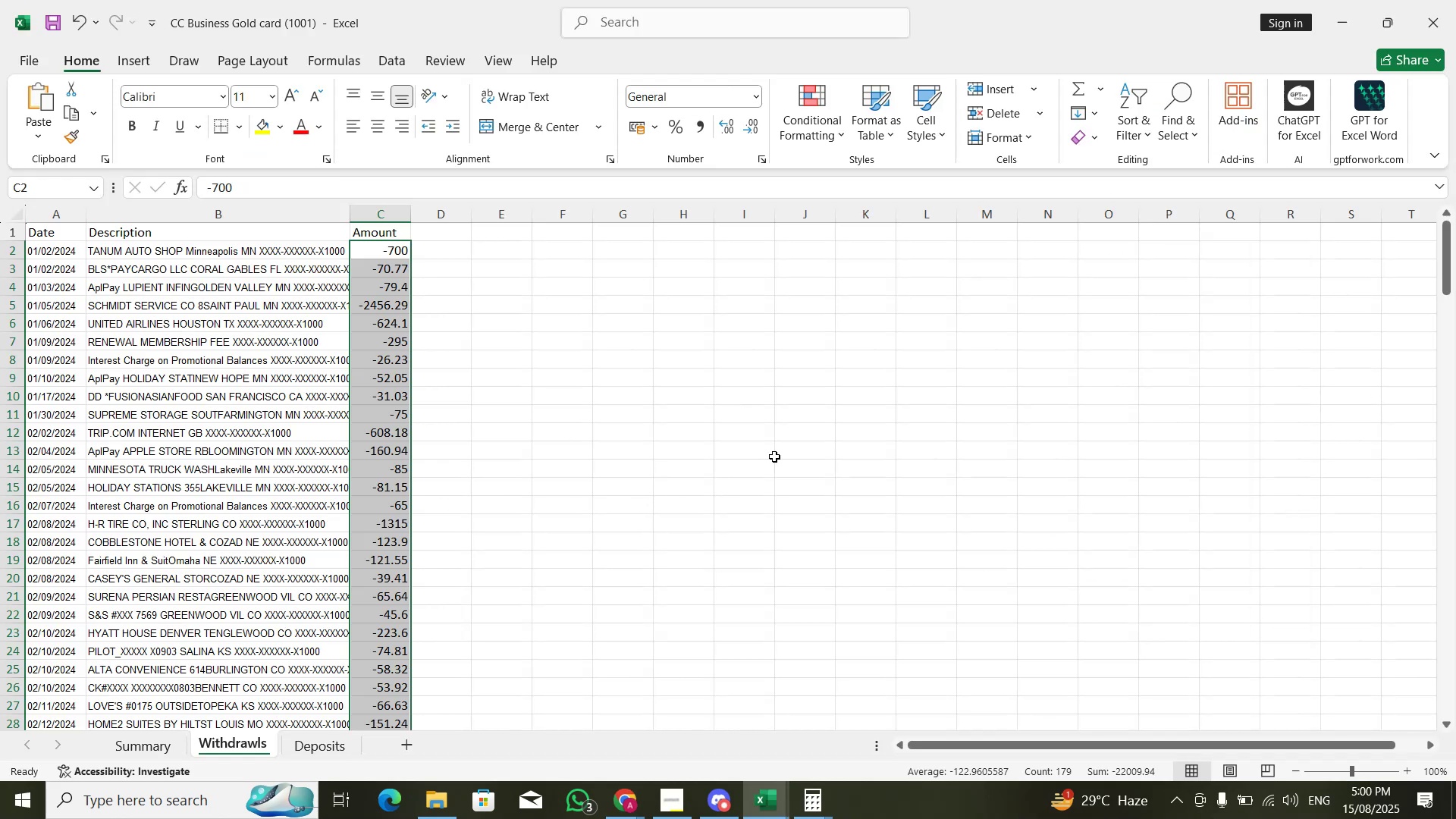 
key(Alt+AltLeft)
 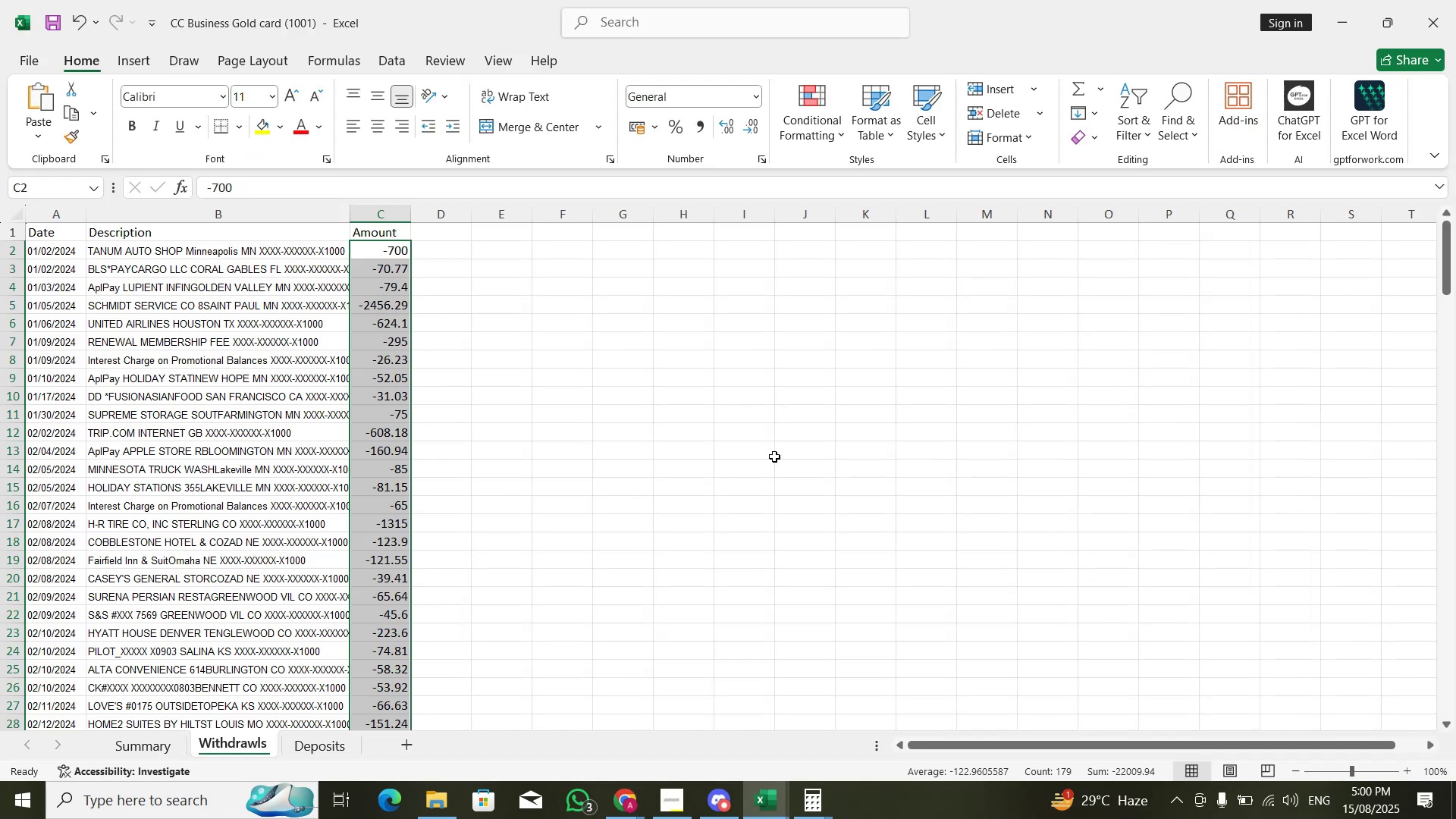 
key(Alt+Tab)
 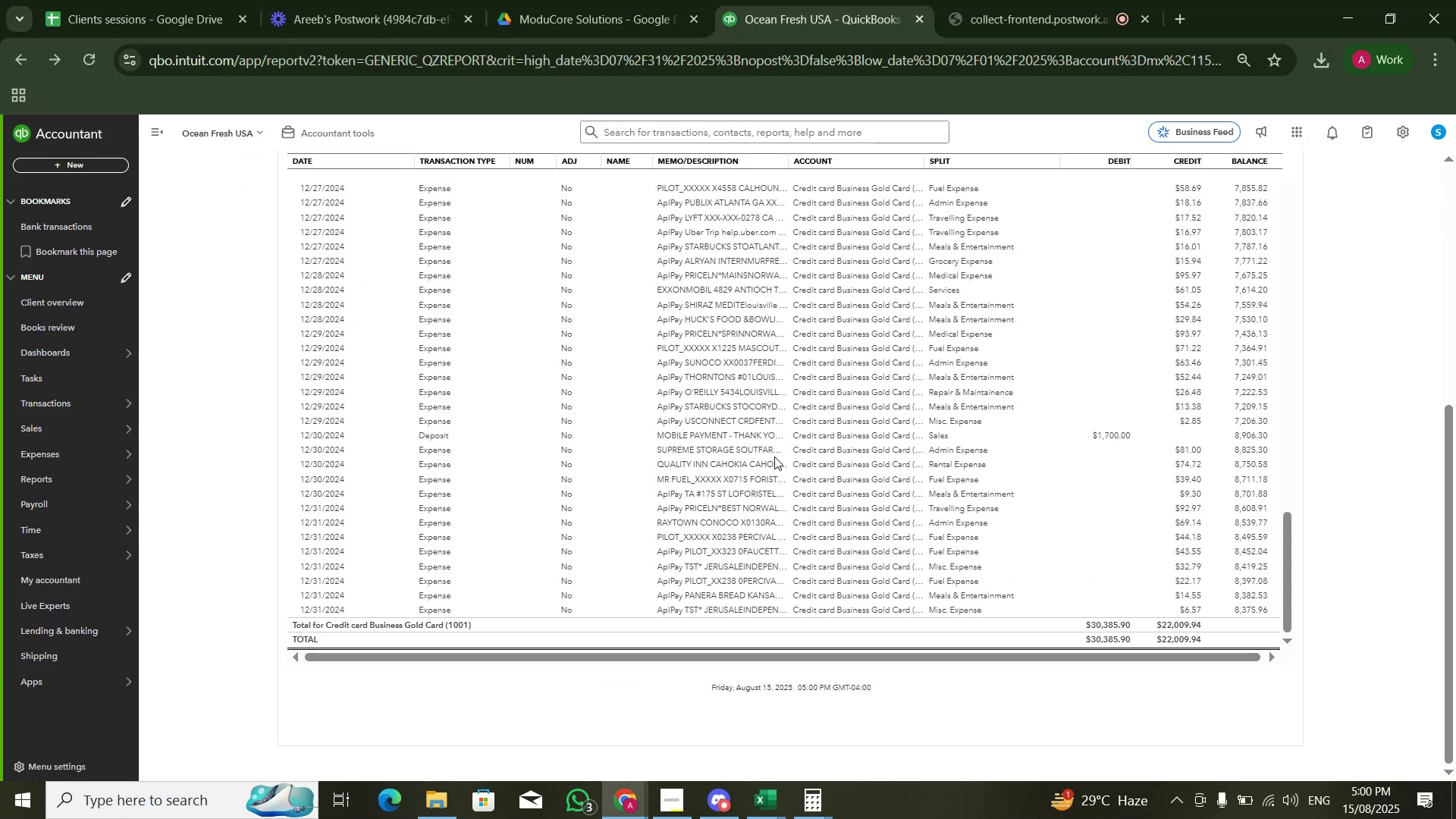 
key(Tab)
 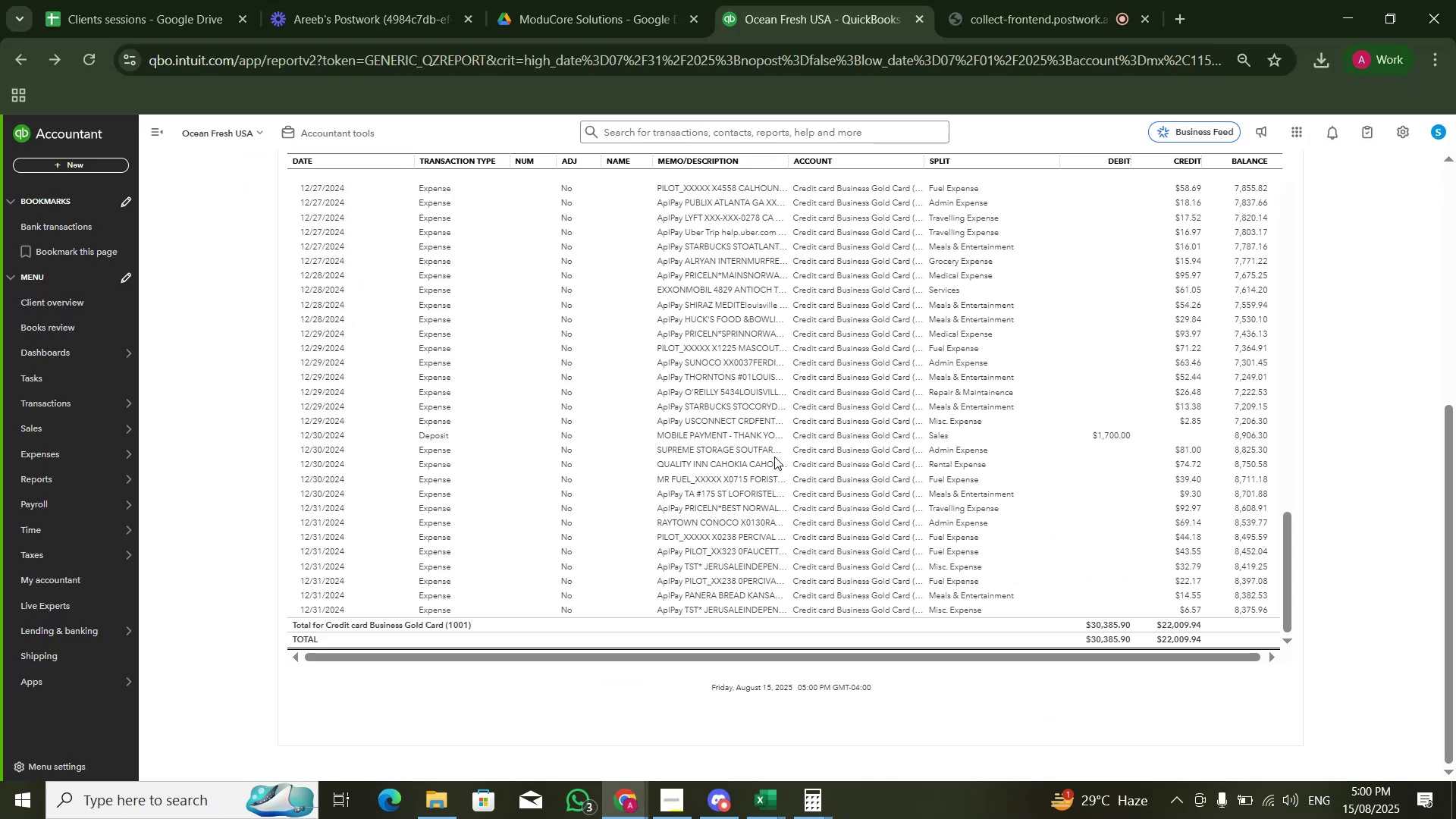 
key(Alt+AltLeft)
 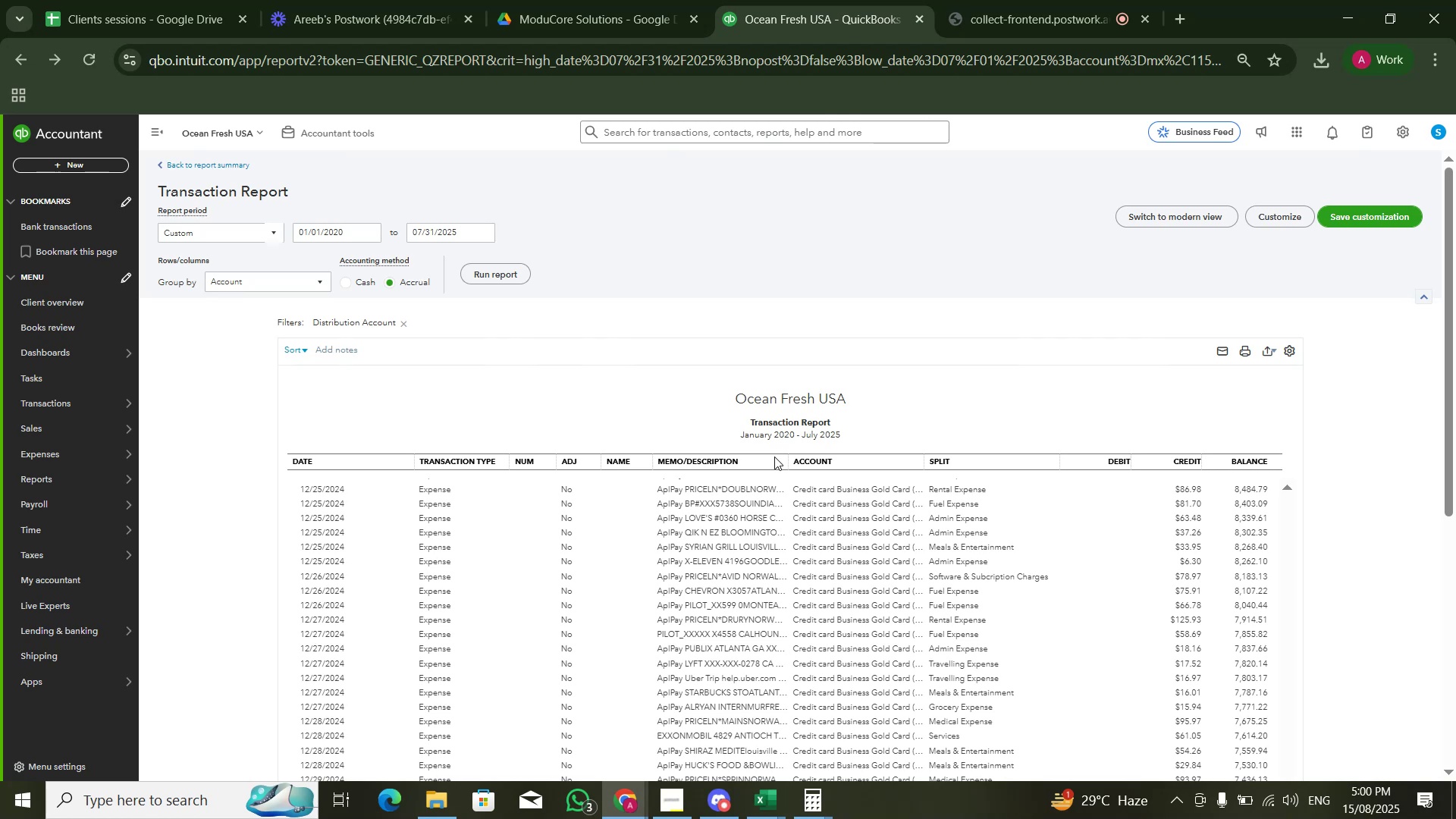 
key(Alt+AltLeft)
 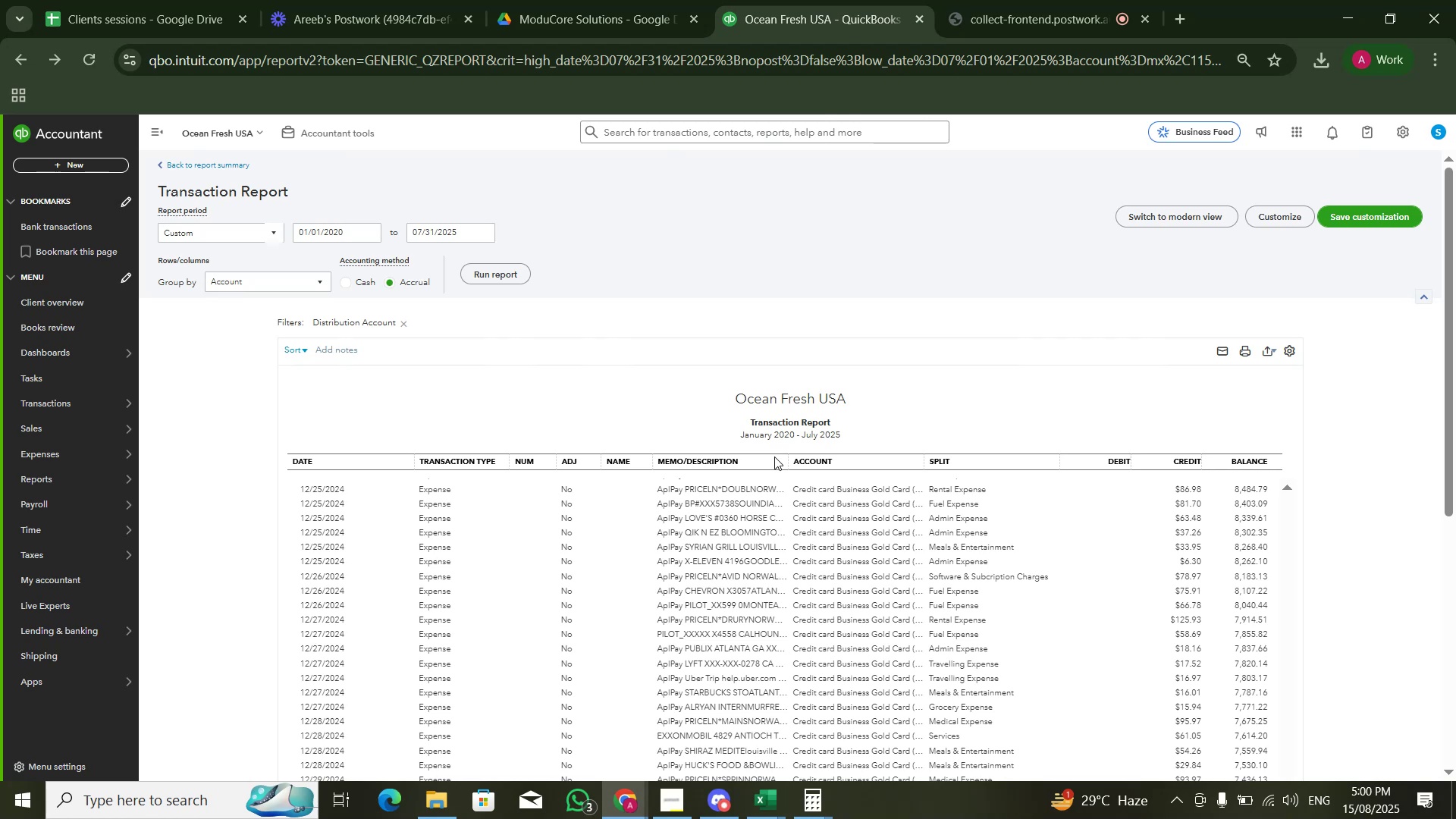 
key(Alt+Tab)
 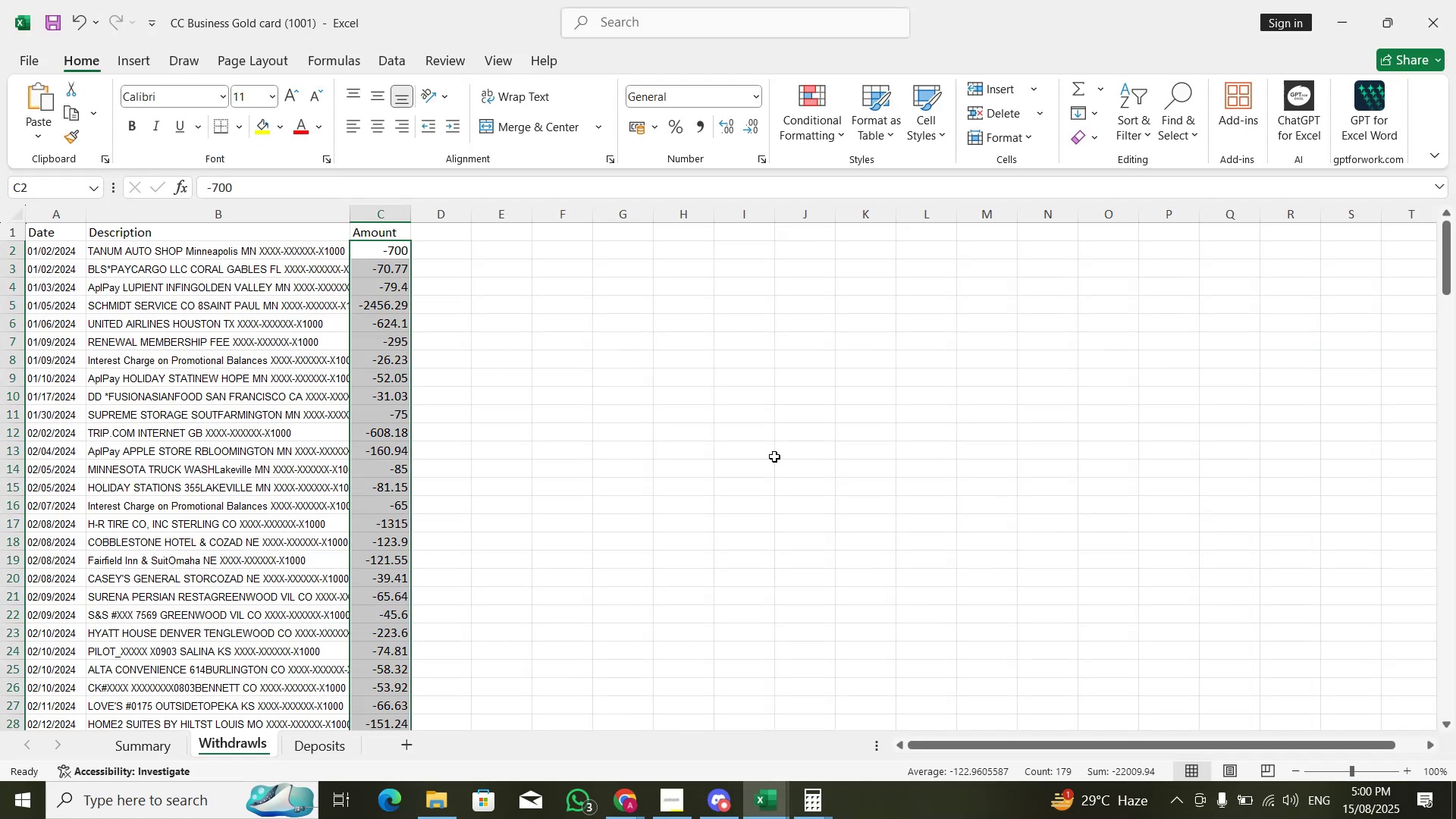 
key(Shift+ShiftLeft)
 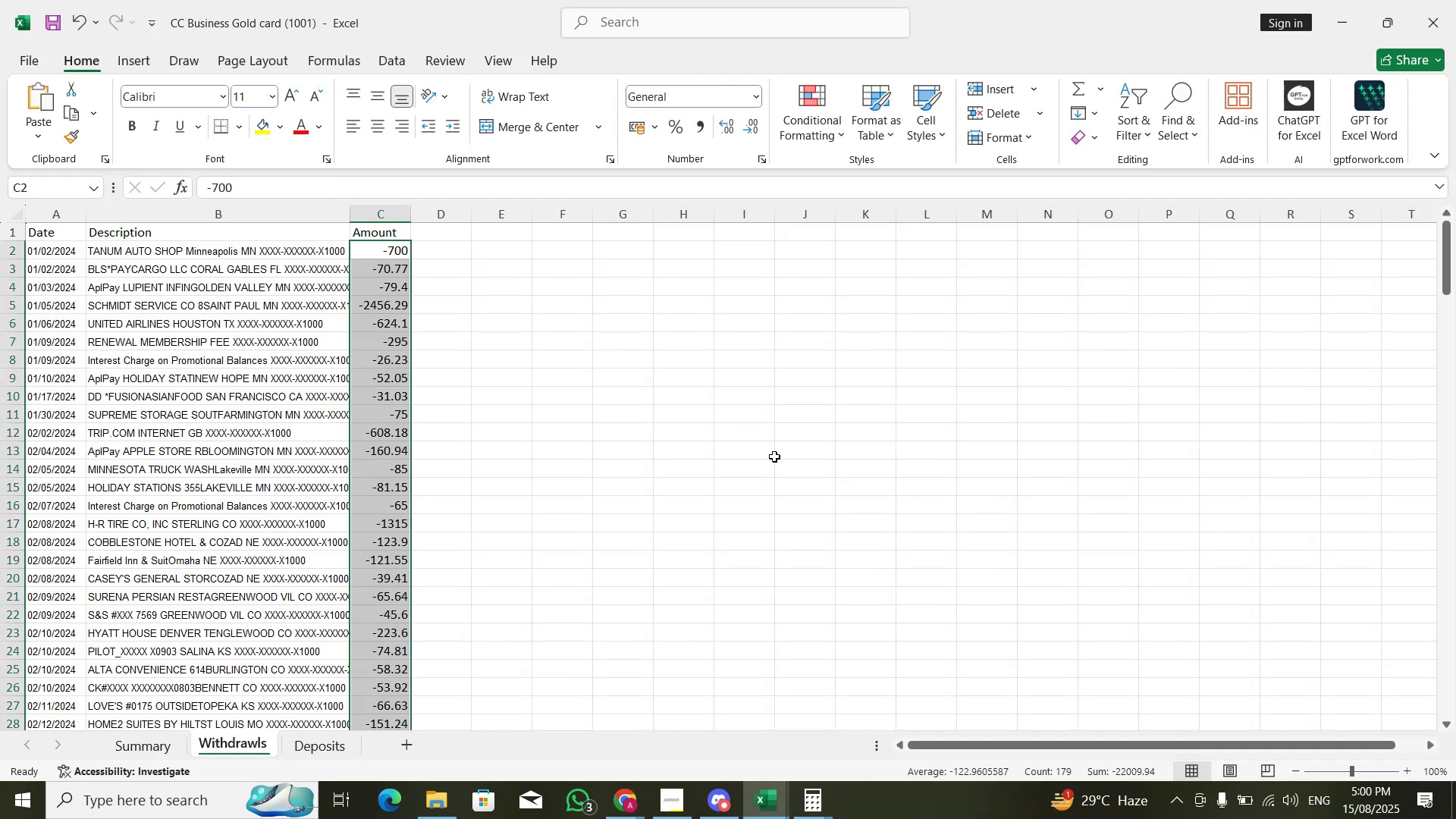 
hold_key(key=ControlLeft, duration=1.27)
 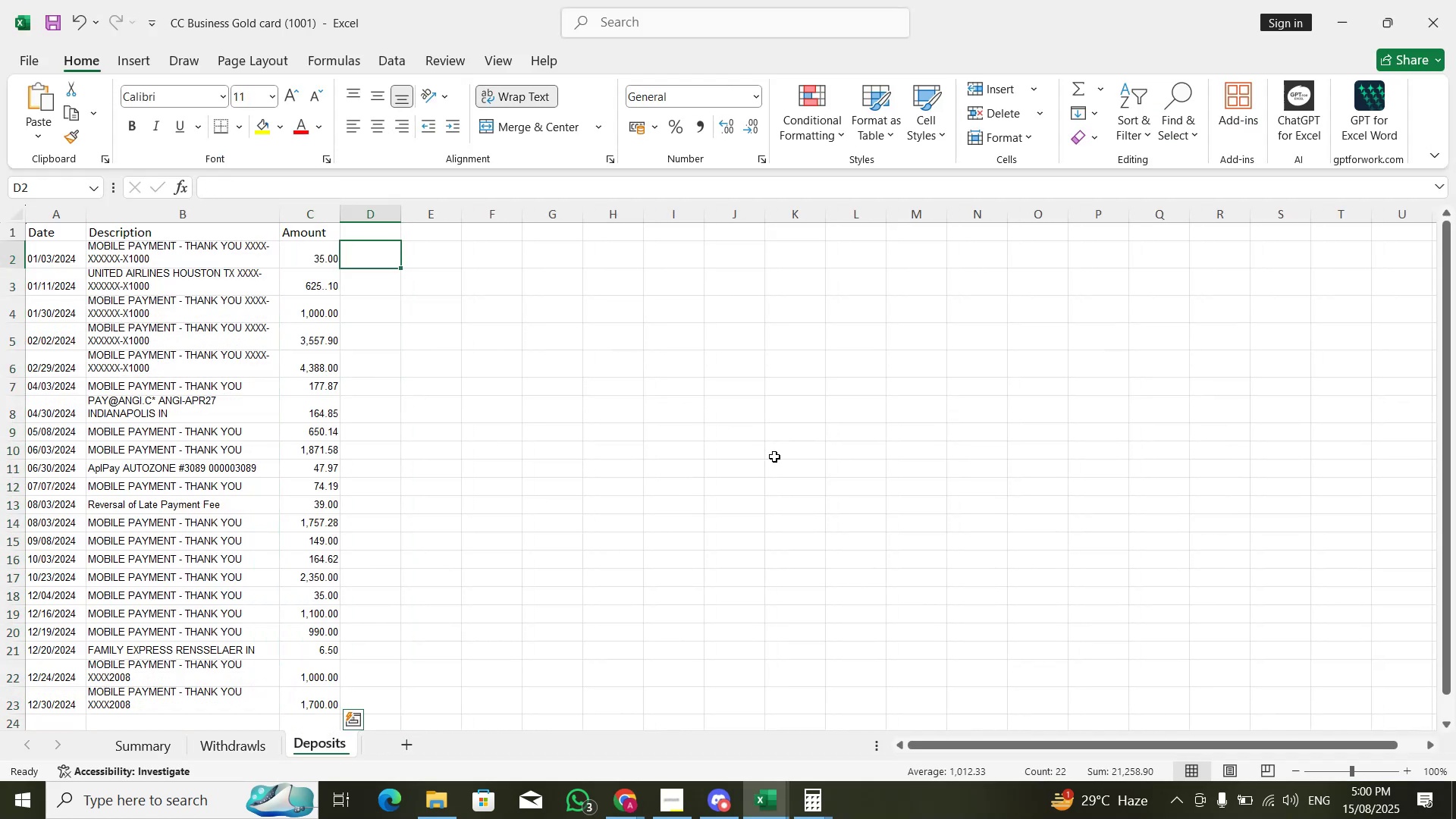 
hold_key(key=PageDown, duration=0.47)
 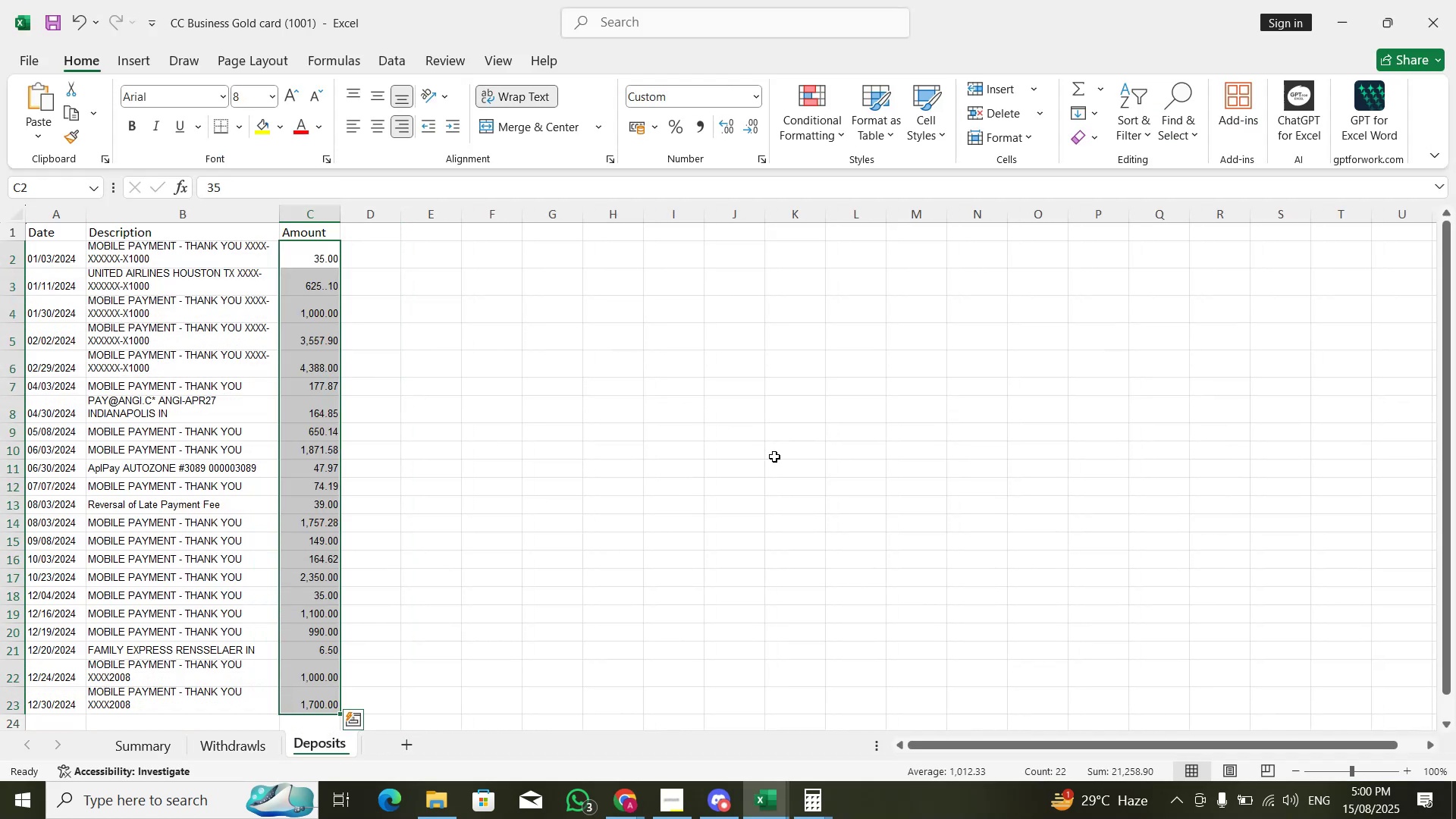 
key(ArrowRight)
 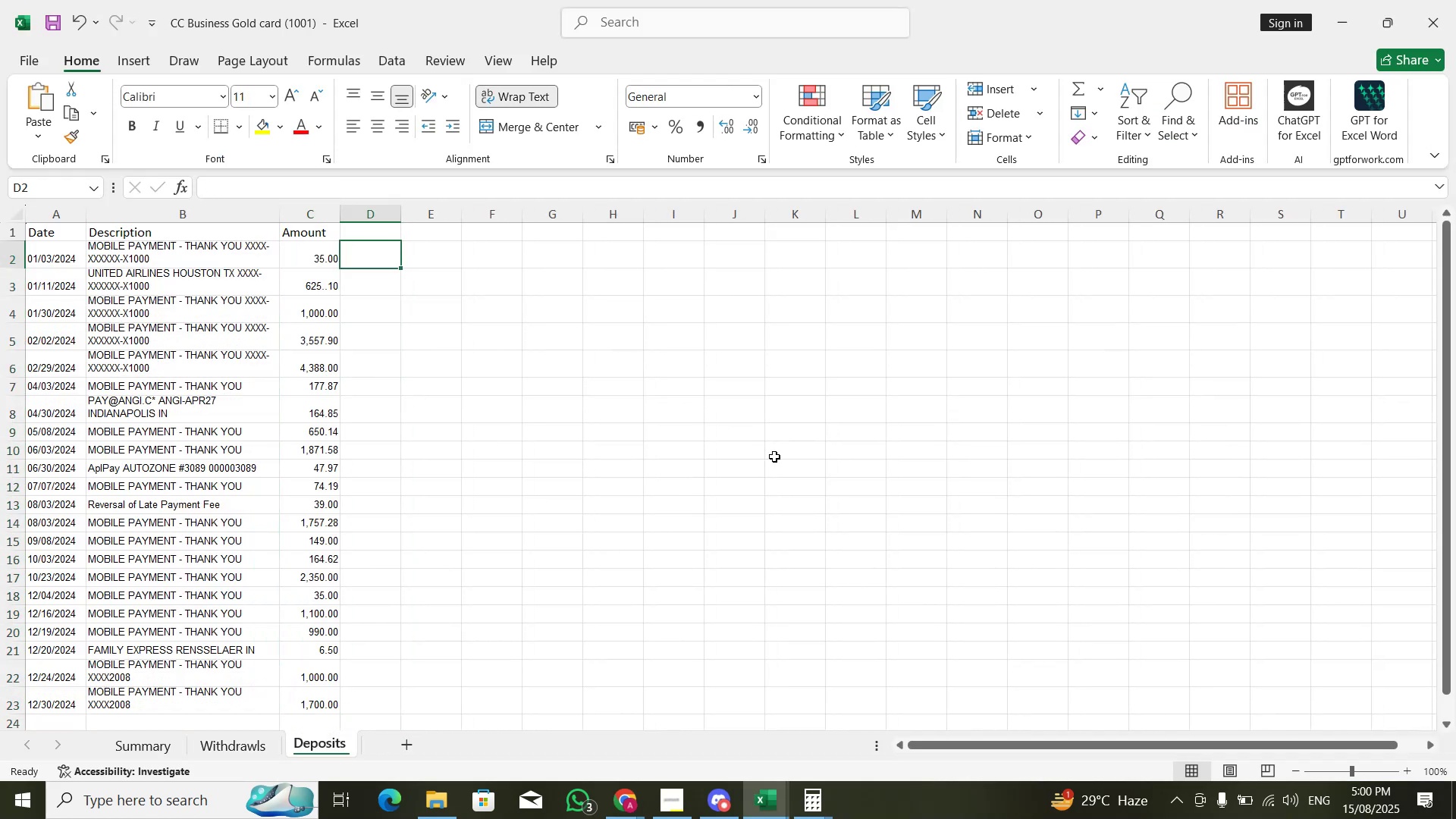 
key(Numpad8)
 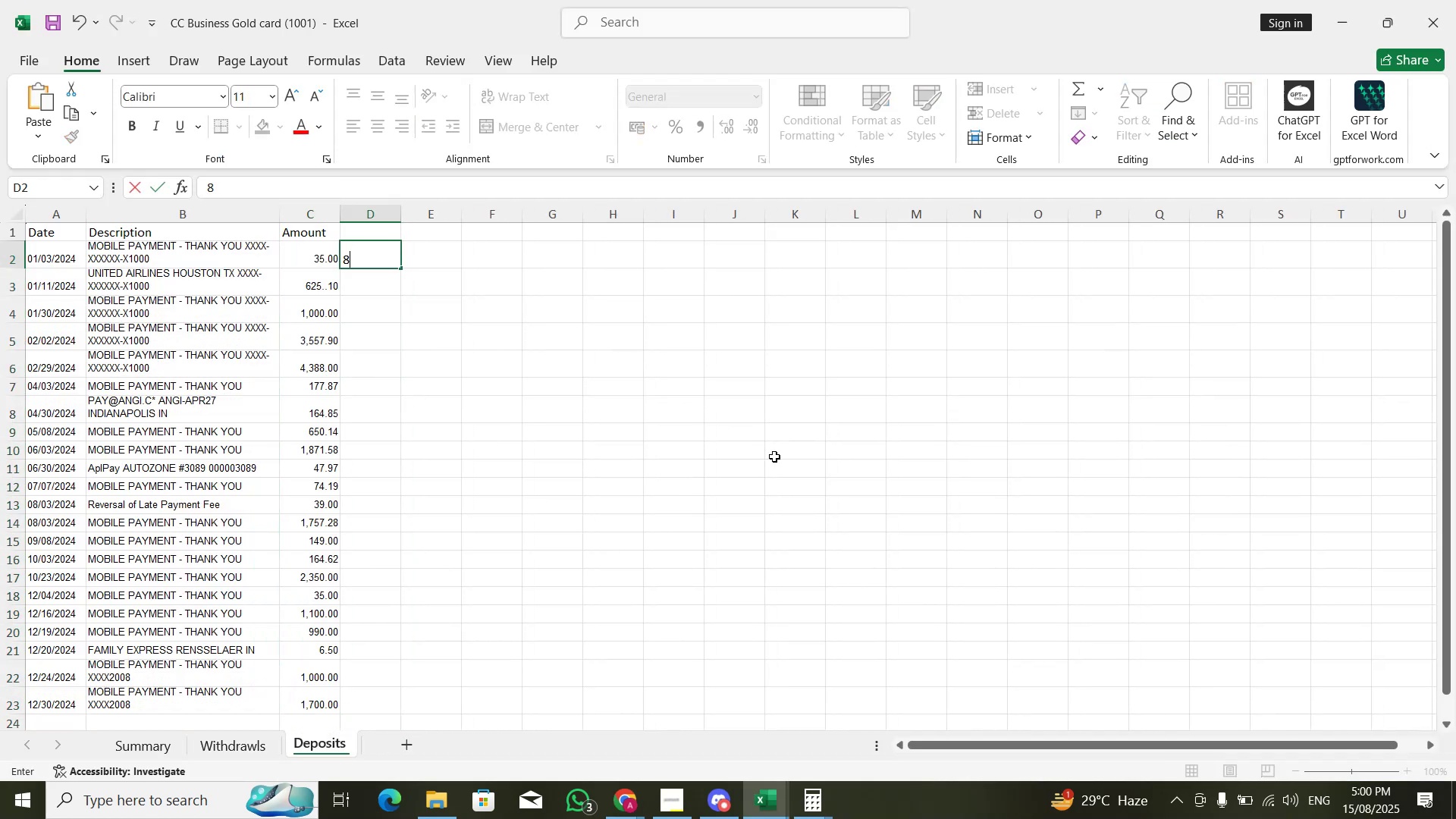 
key(Numpad5)
 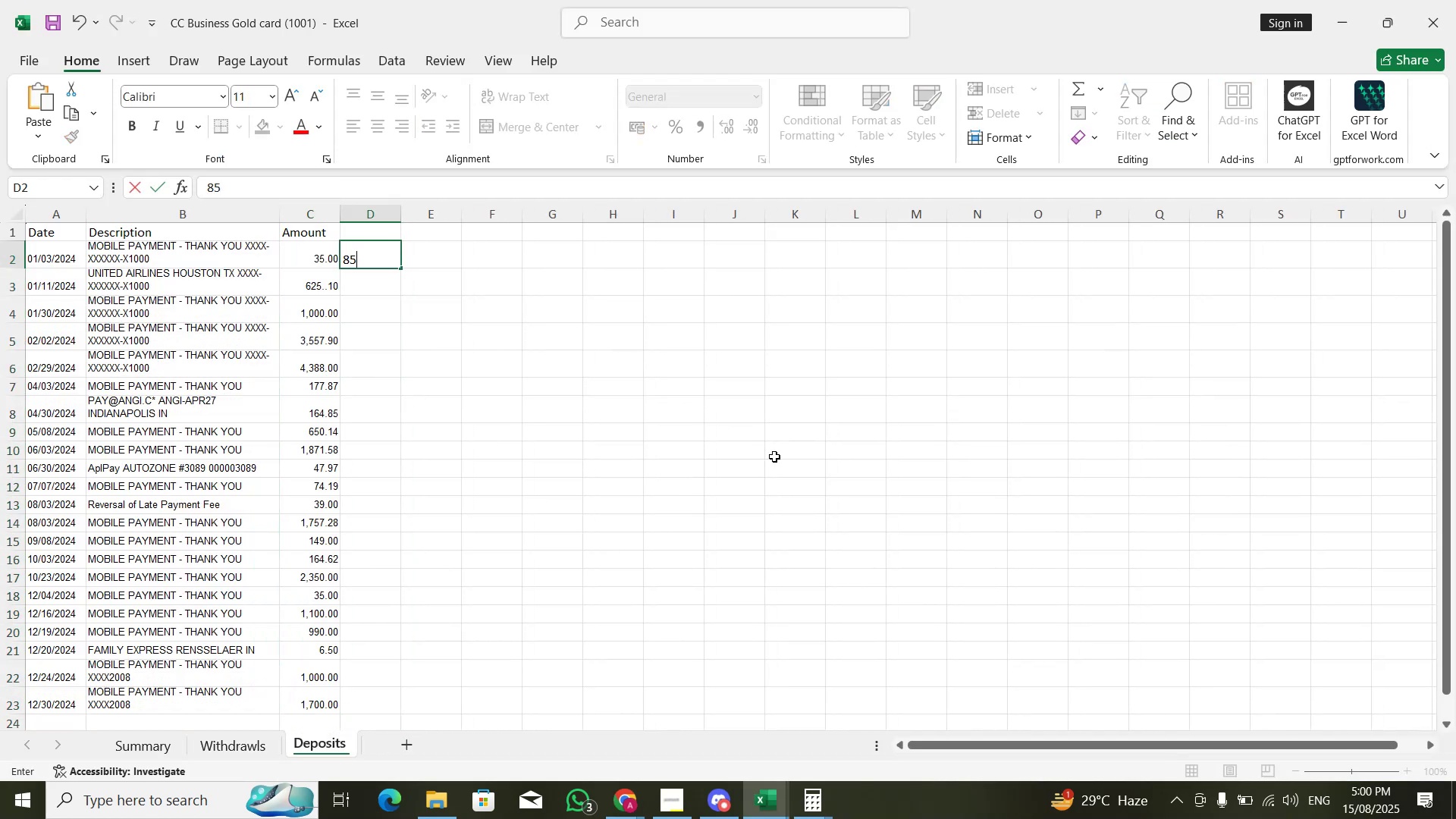 
key(Numpad0)
 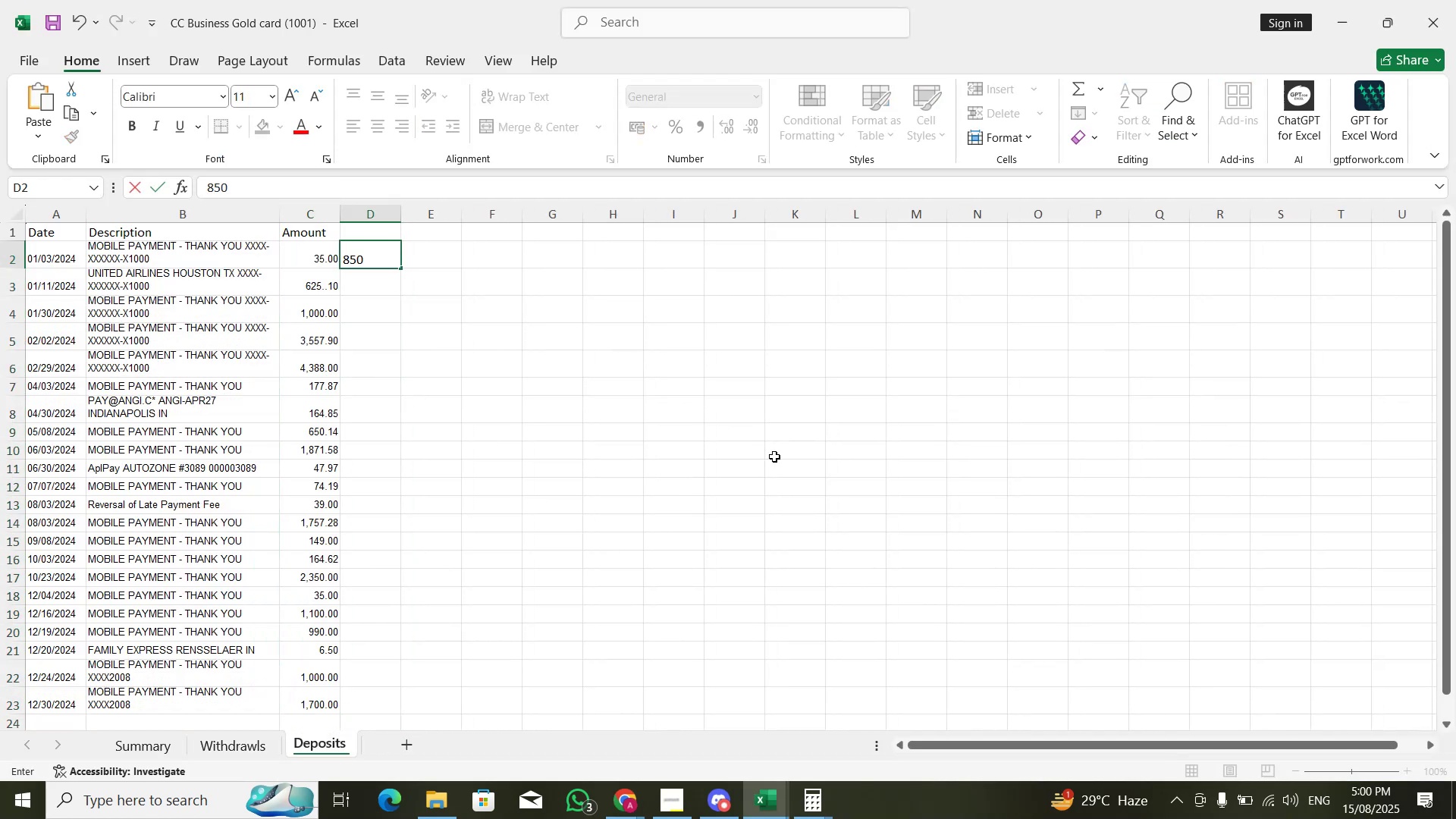 
key(Numpad2)
 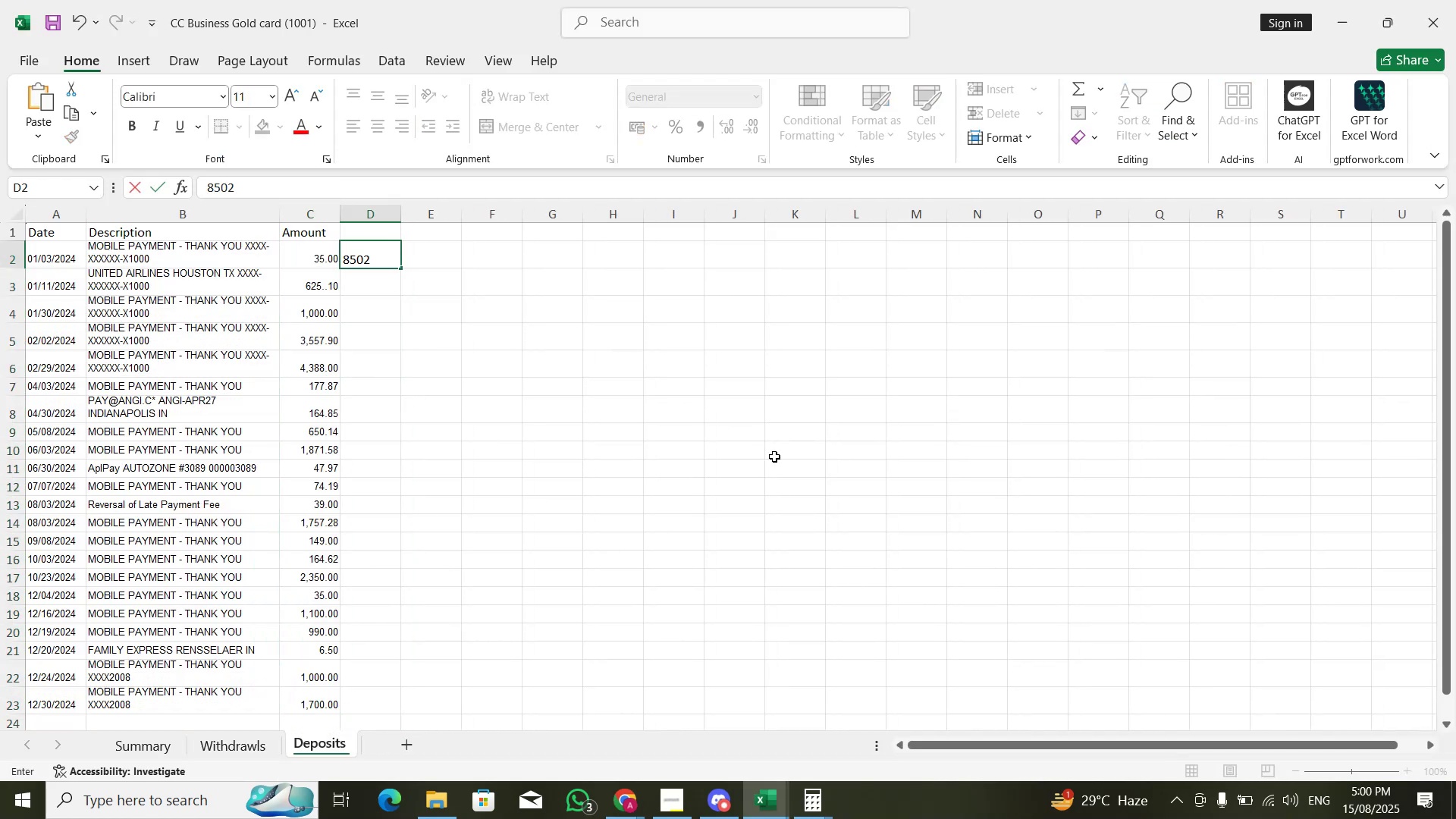 
key(NumpadEnter)
 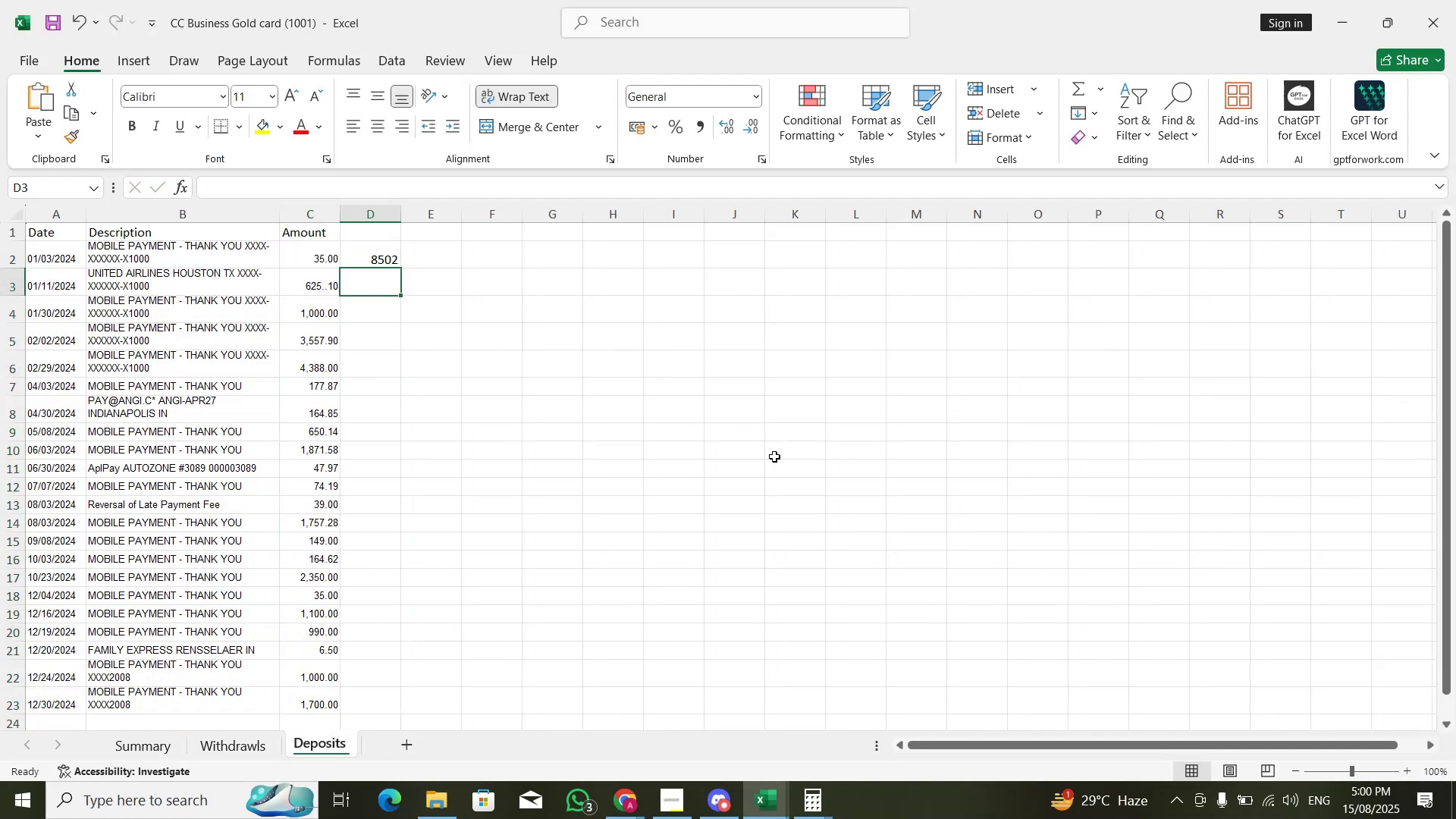 
key(ArrowRight)
 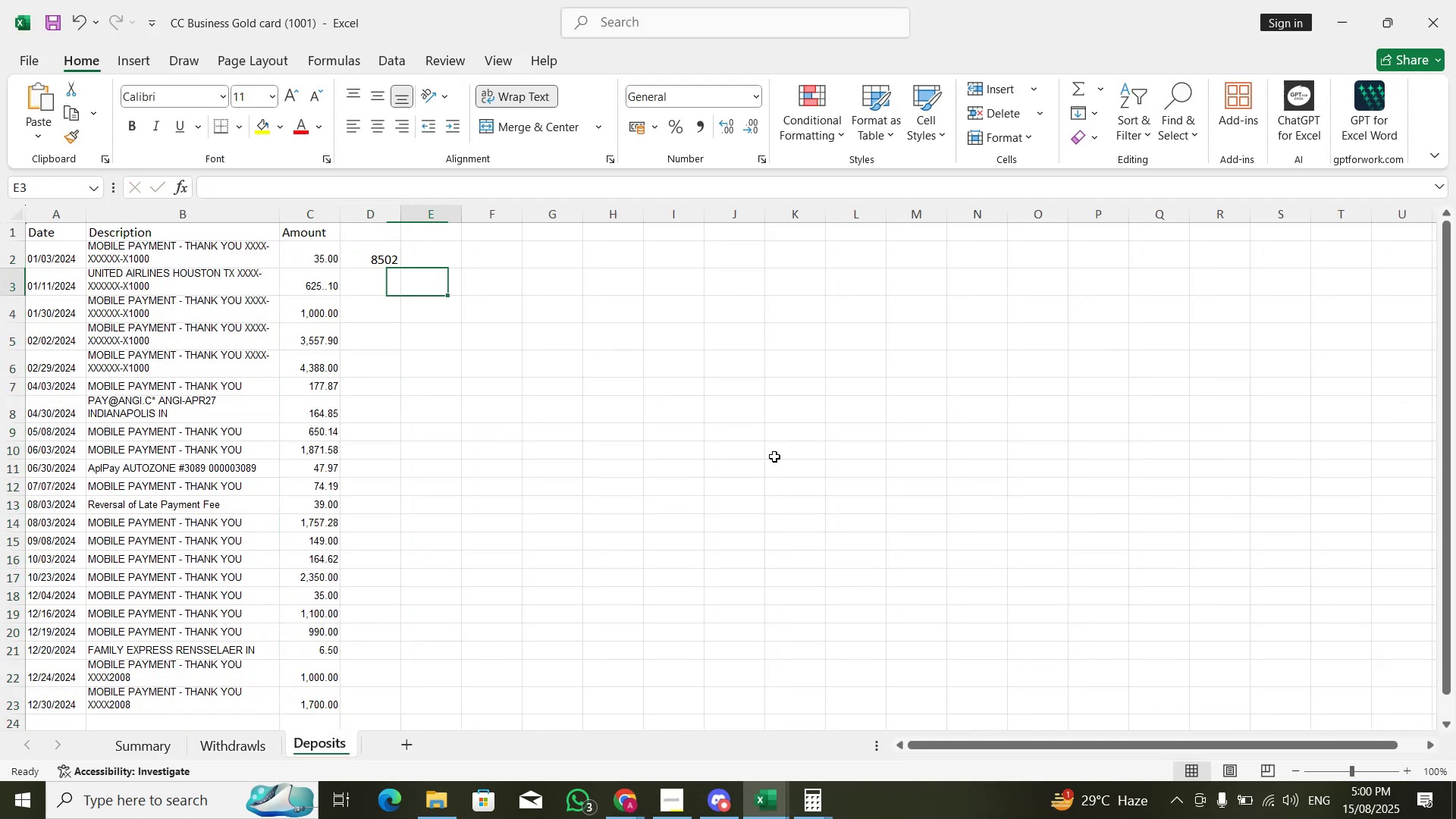 
key(ArrowUp)
 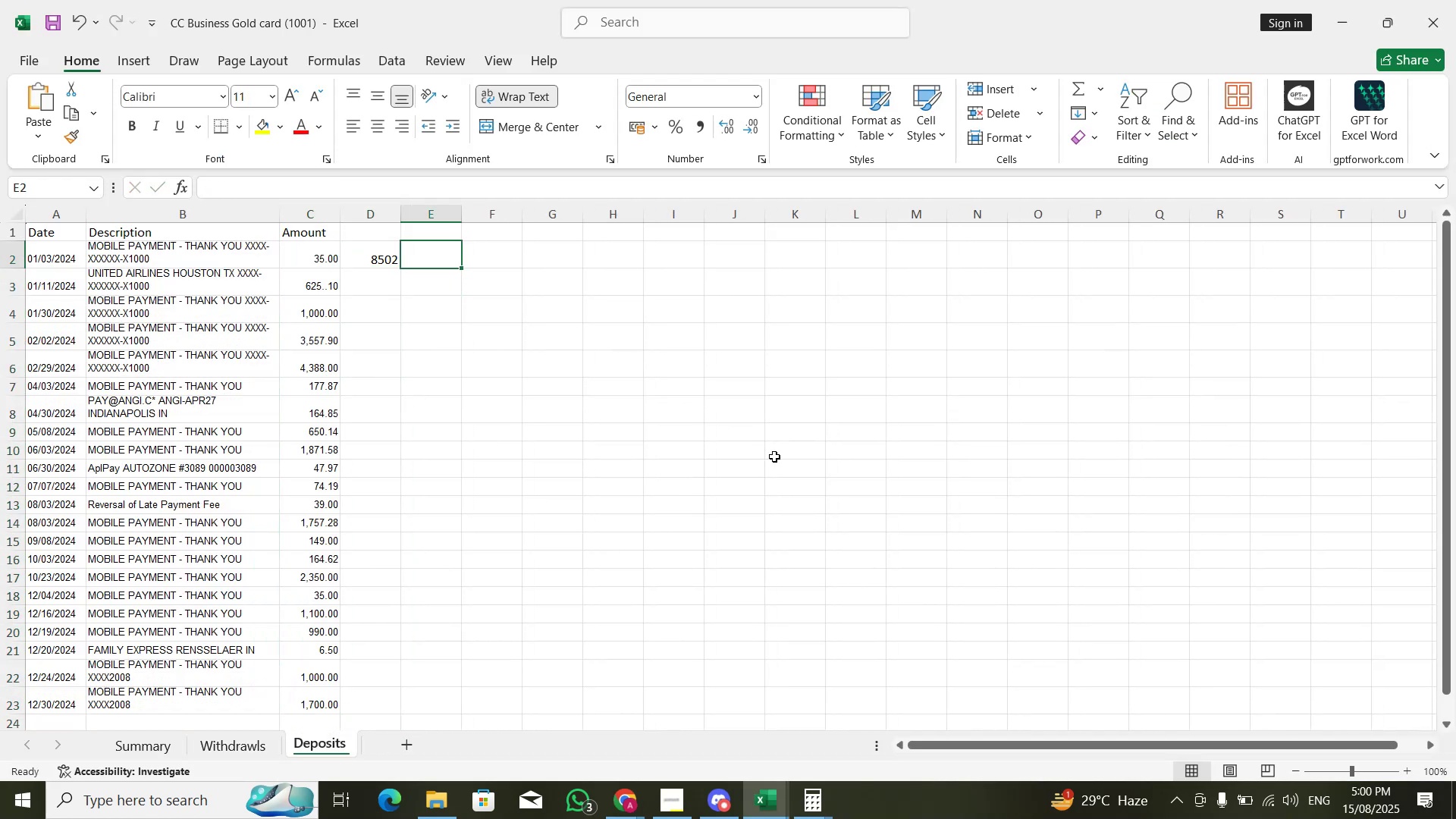 
type(=sum)
key(Tab)
 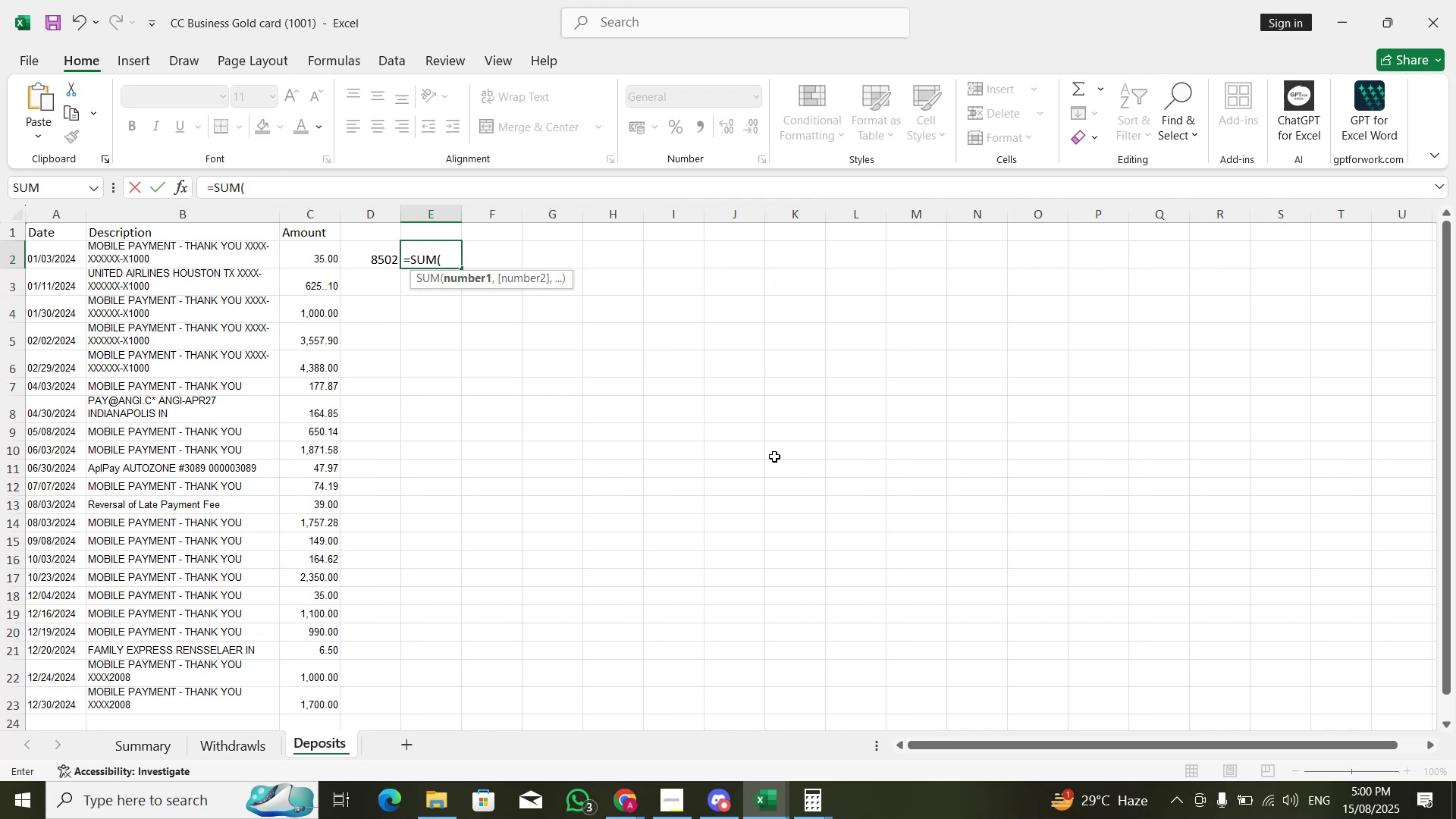 
key(ArrowLeft)
 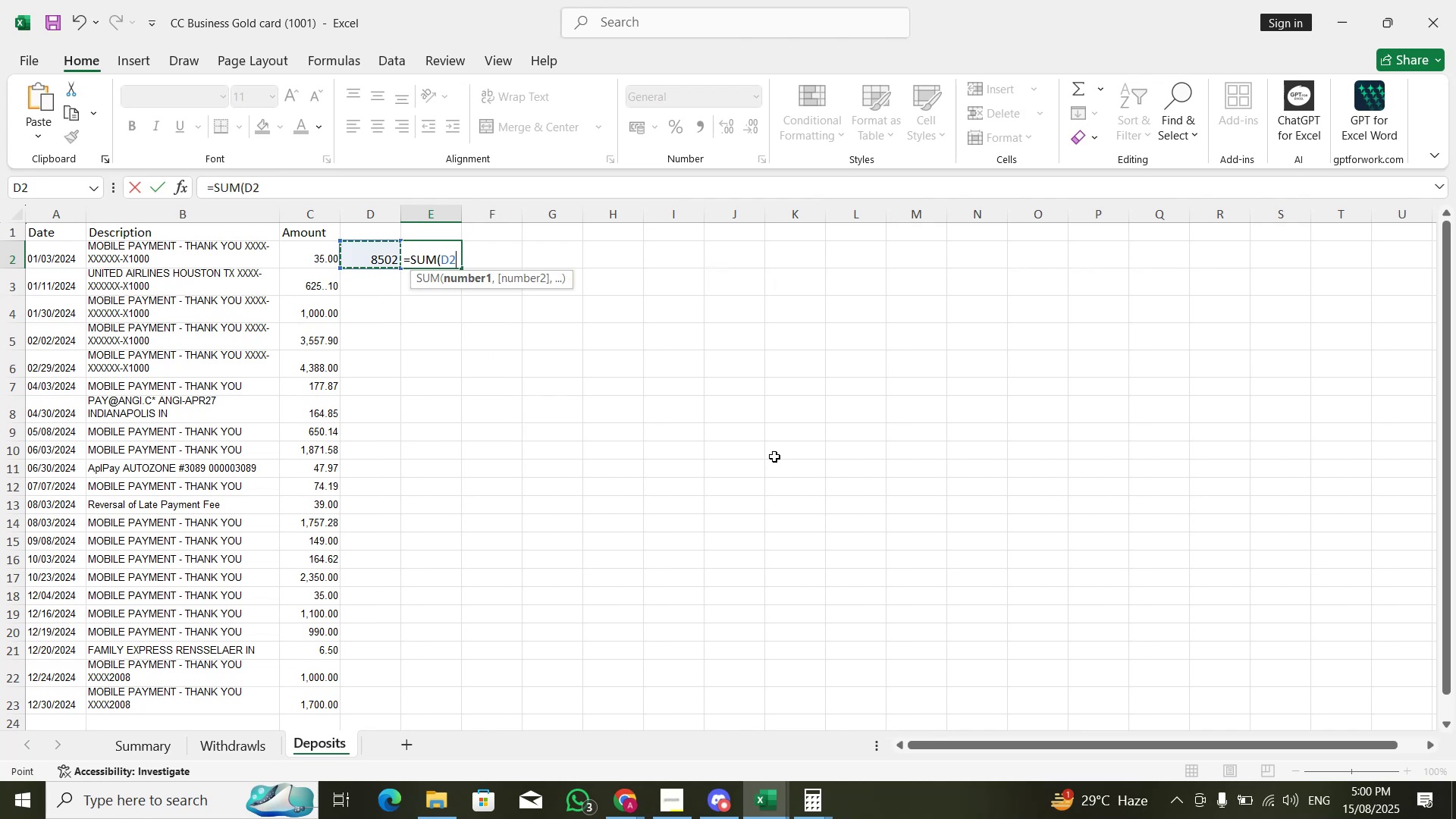 
key(ArrowLeft)
 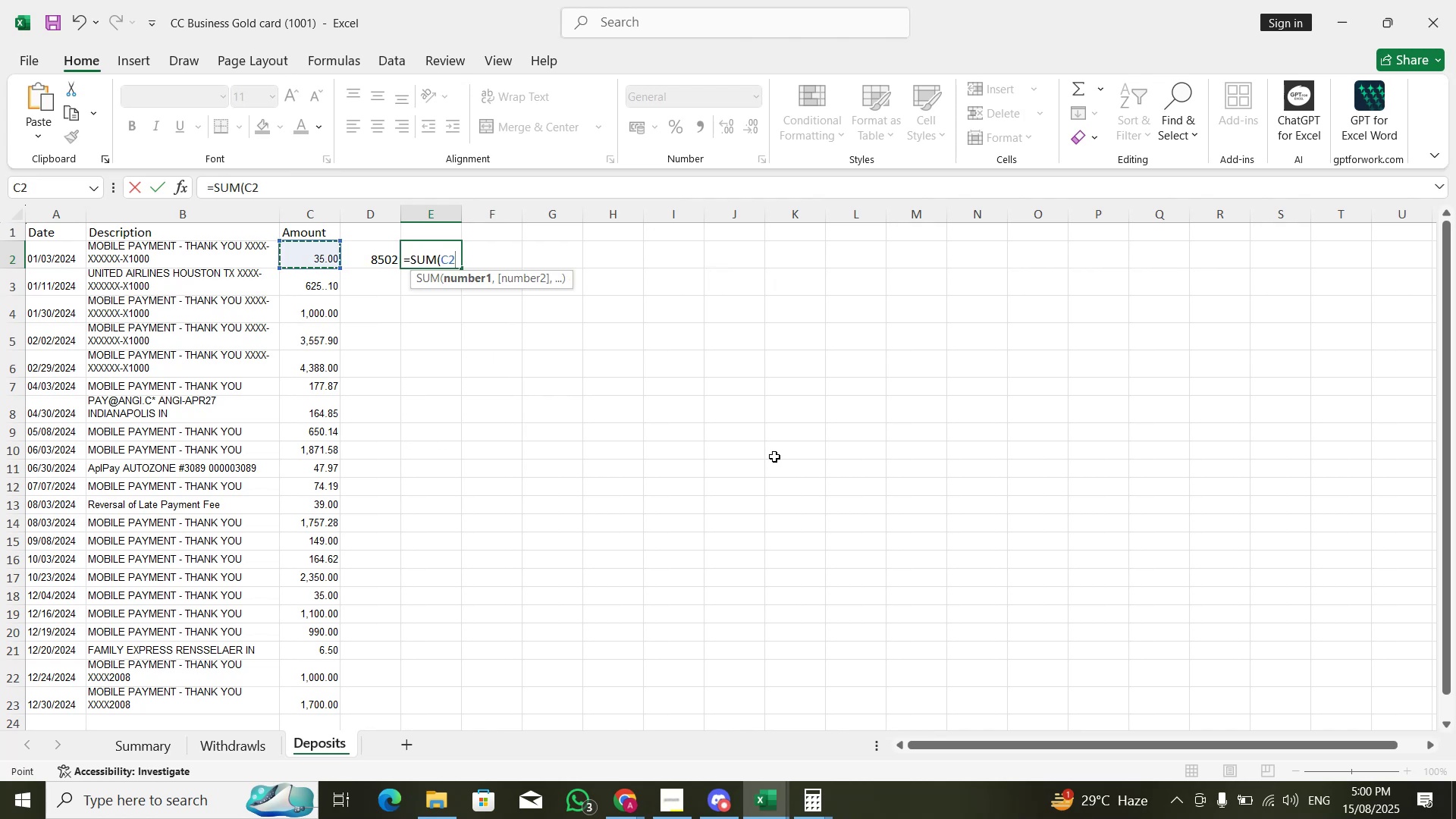 
key(Control+Shift+ShiftLeft)
 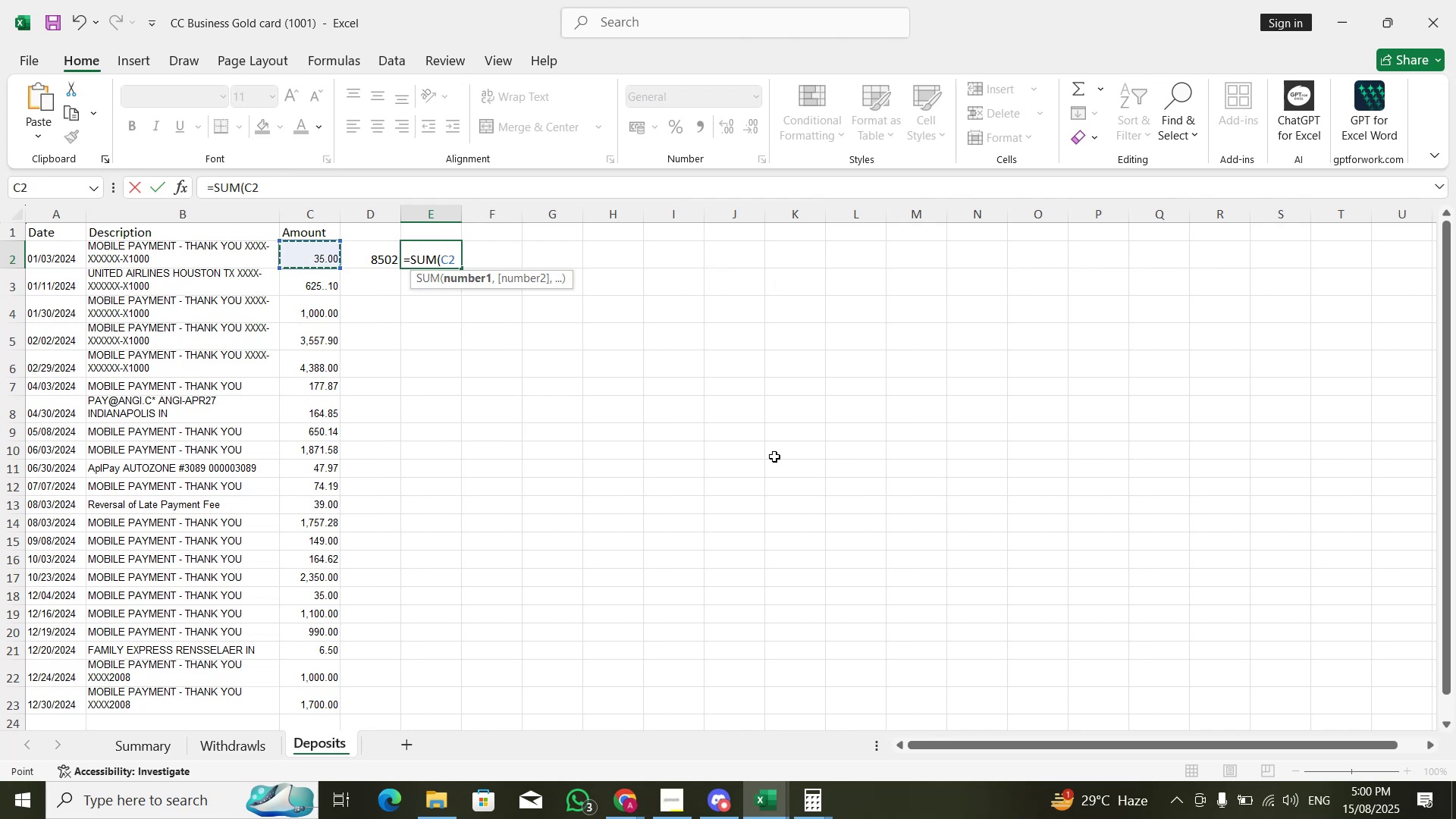 
key(Control+Shift+ArrowDown)
 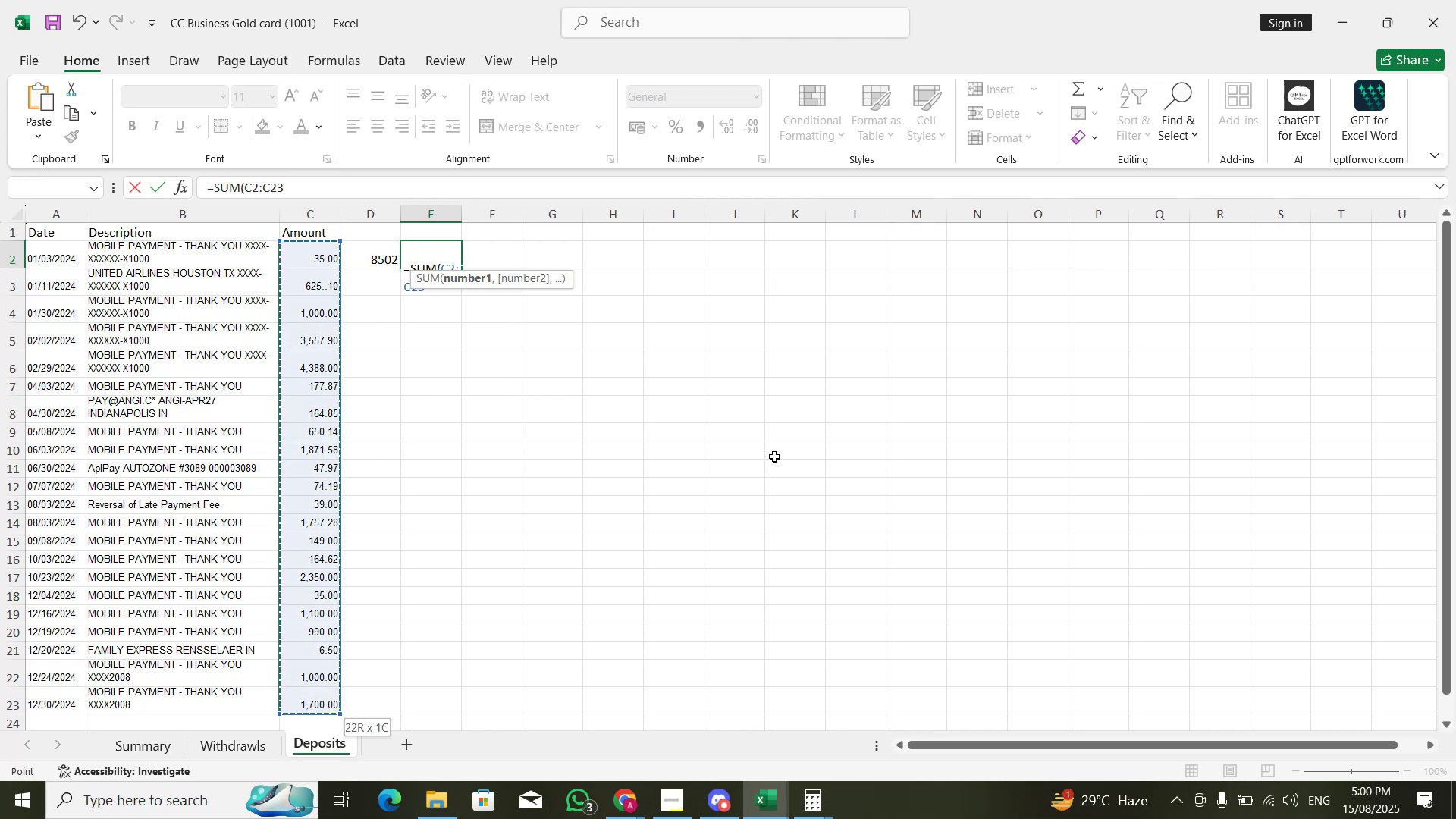 
key(Shift+0)
 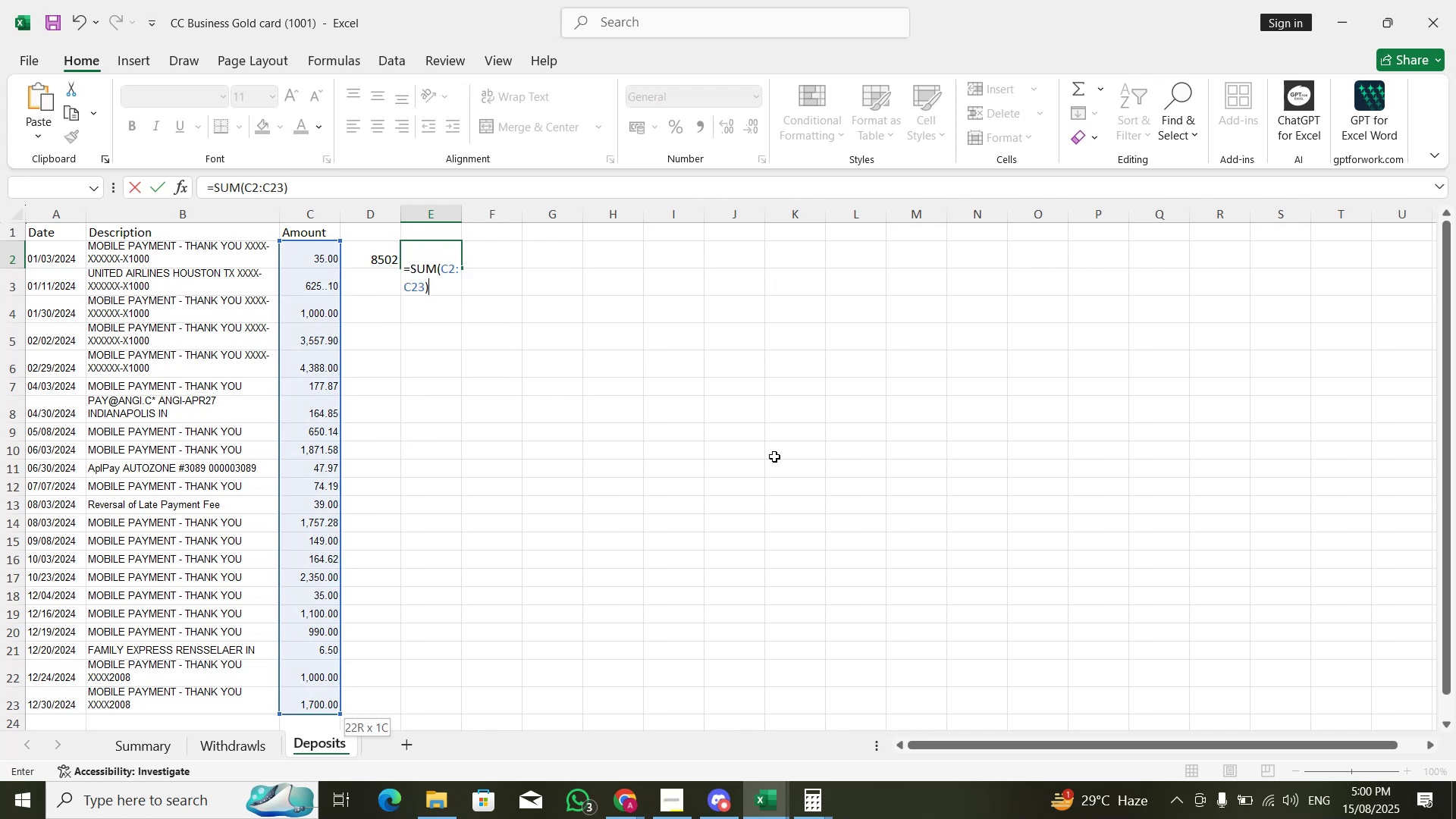 
key(NumpadAdd)
 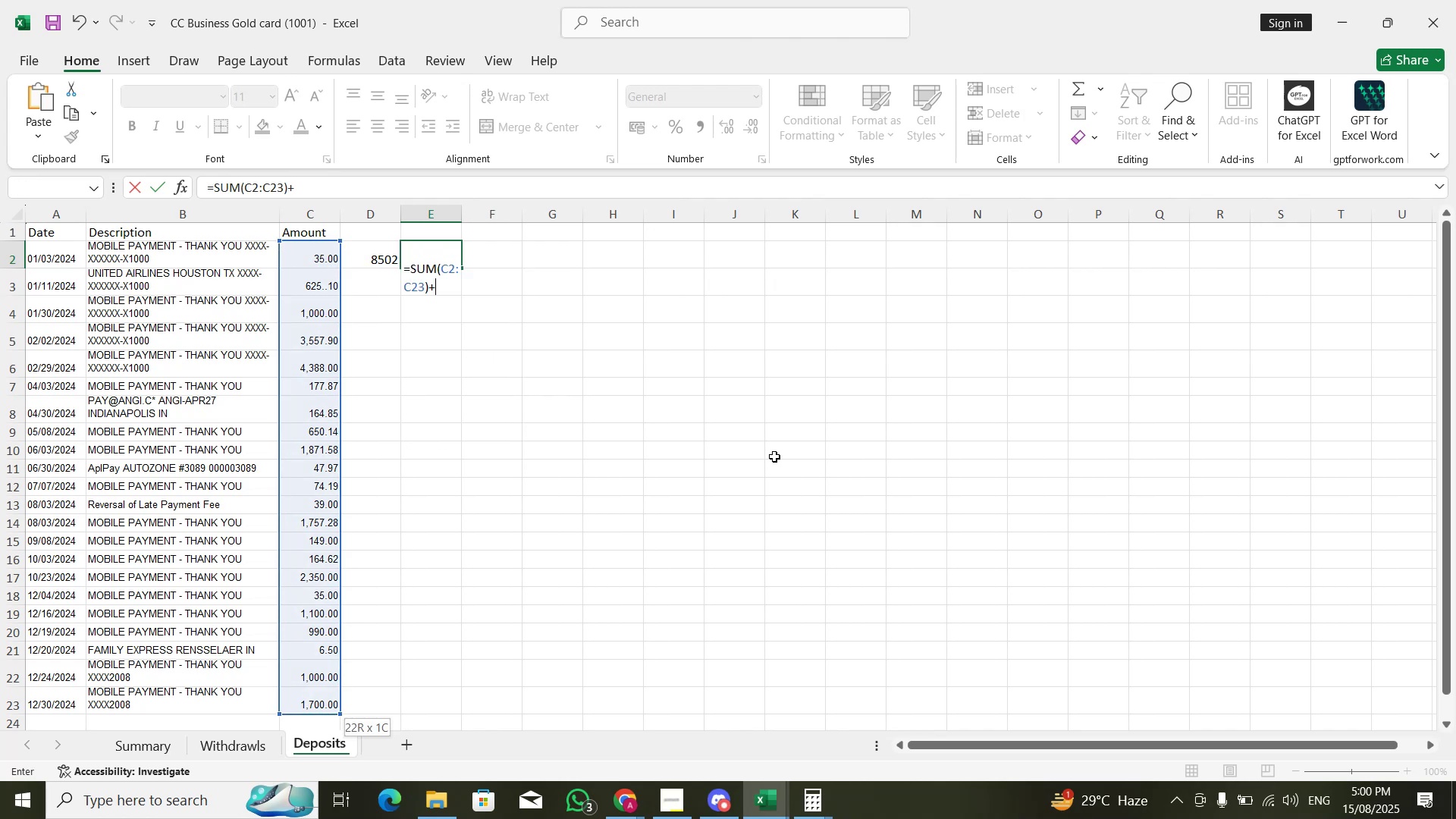 
key(ArrowLeft)
 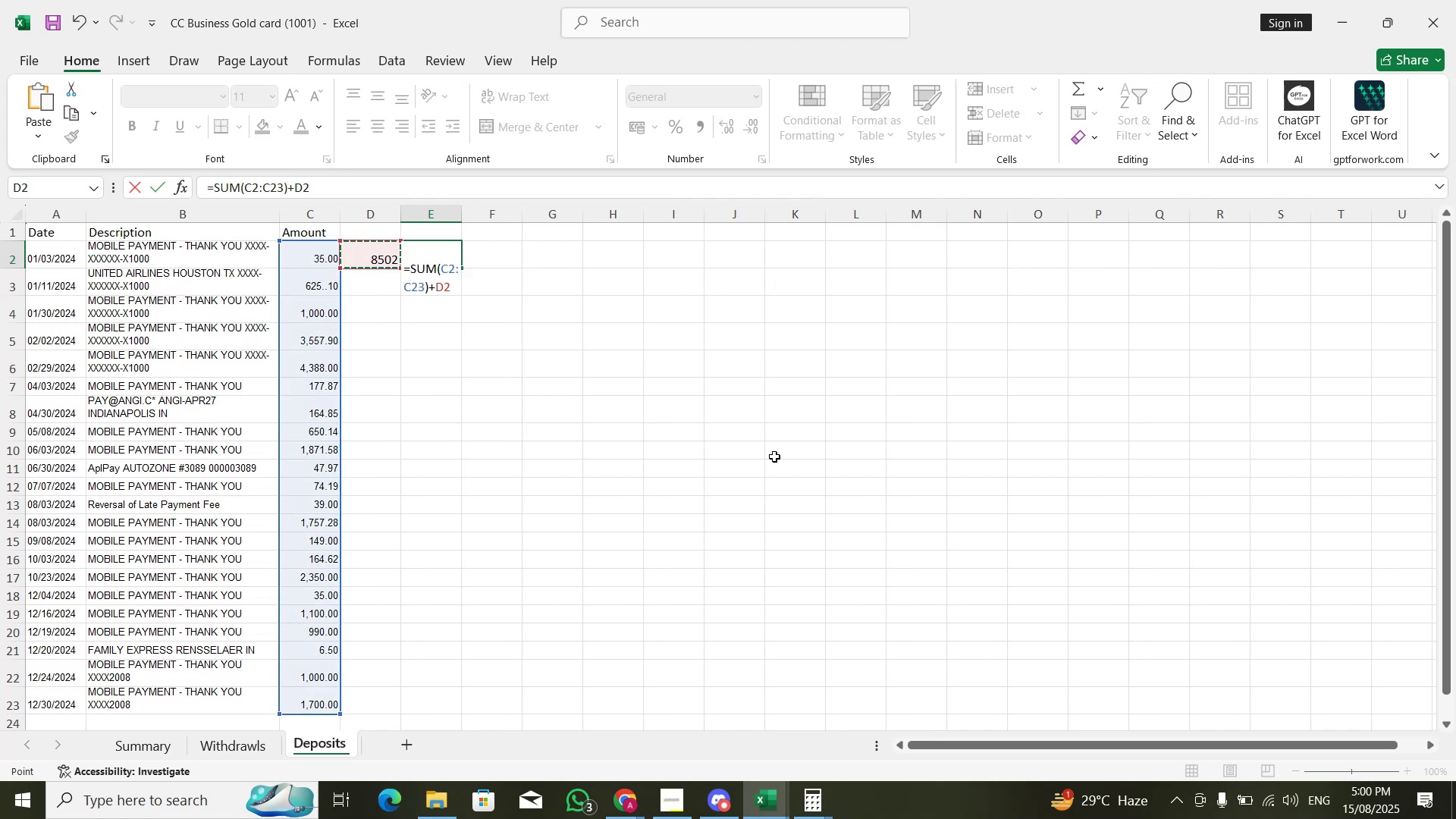 
key(ArrowUp)
 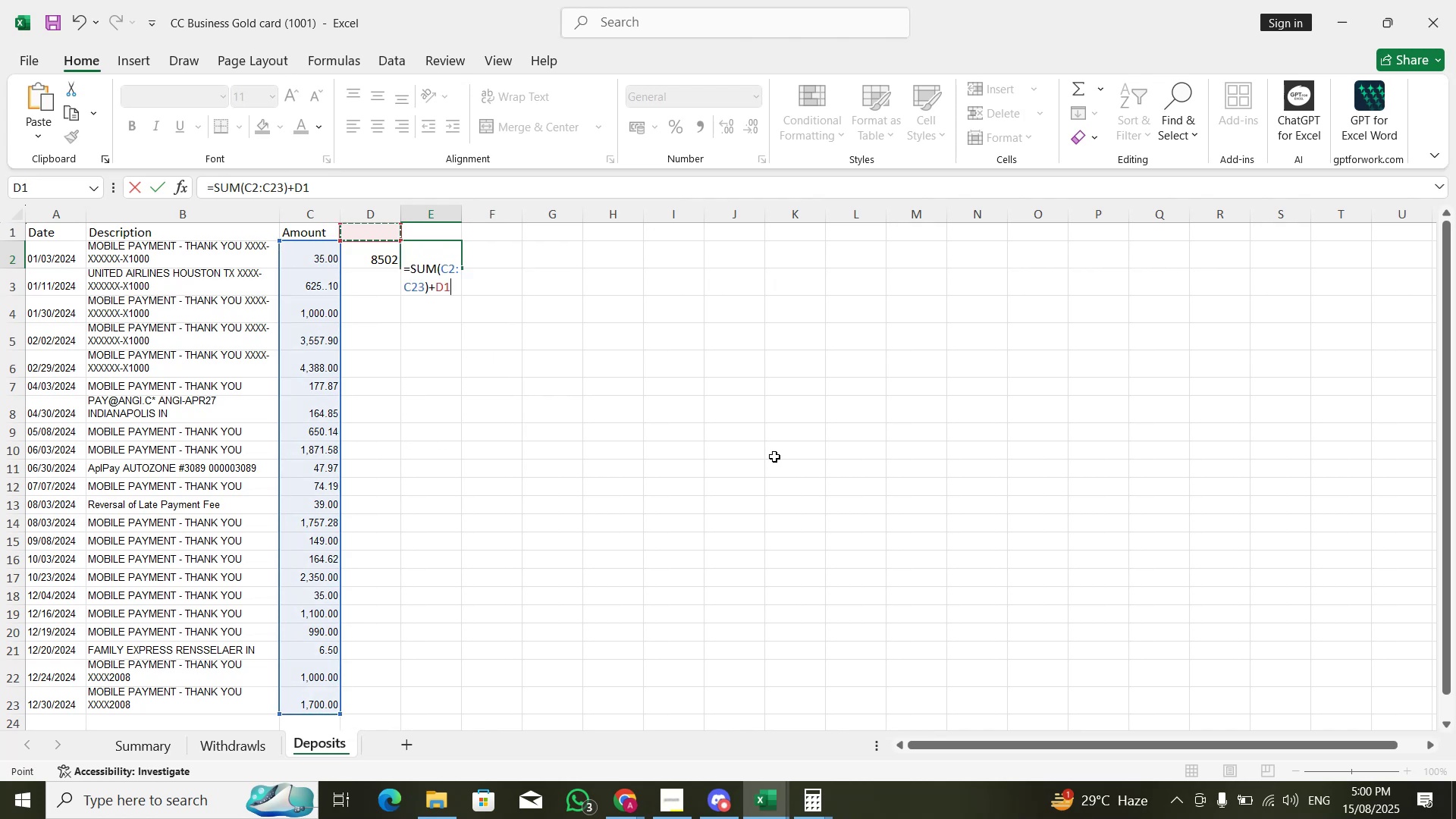 
key(ArrowDown)
 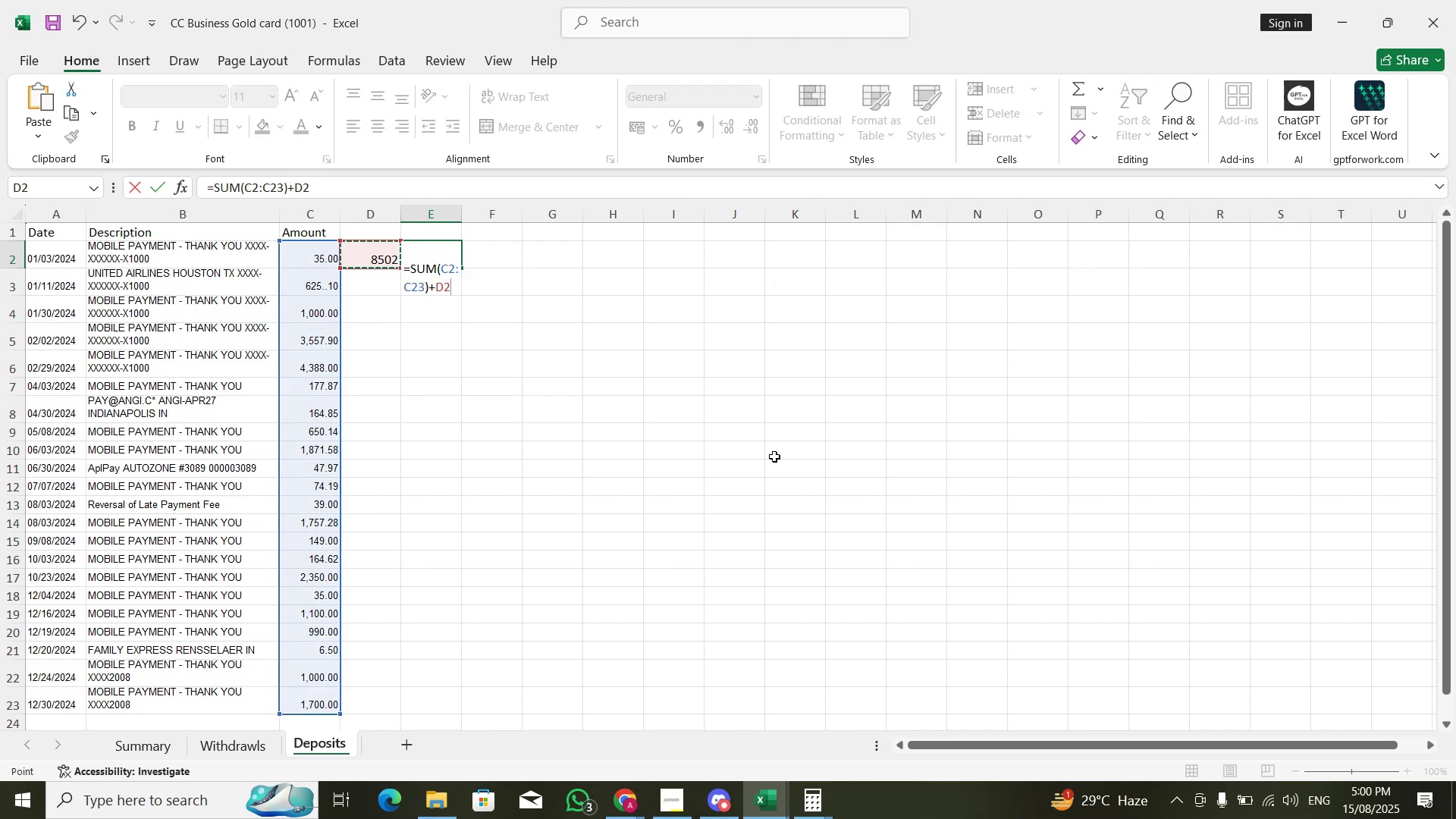 
key(Enter)
 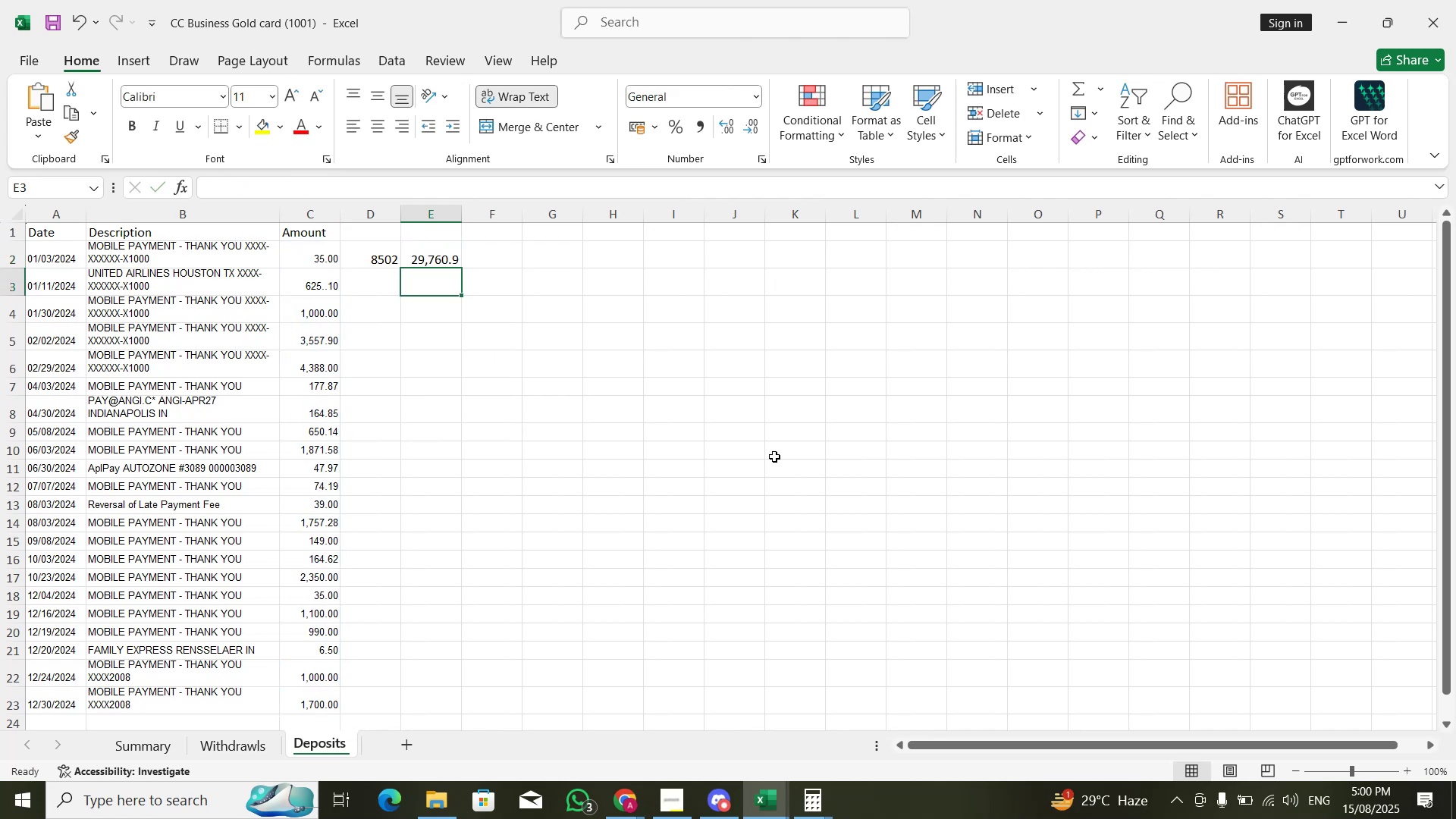 
key(ArrowUp)
 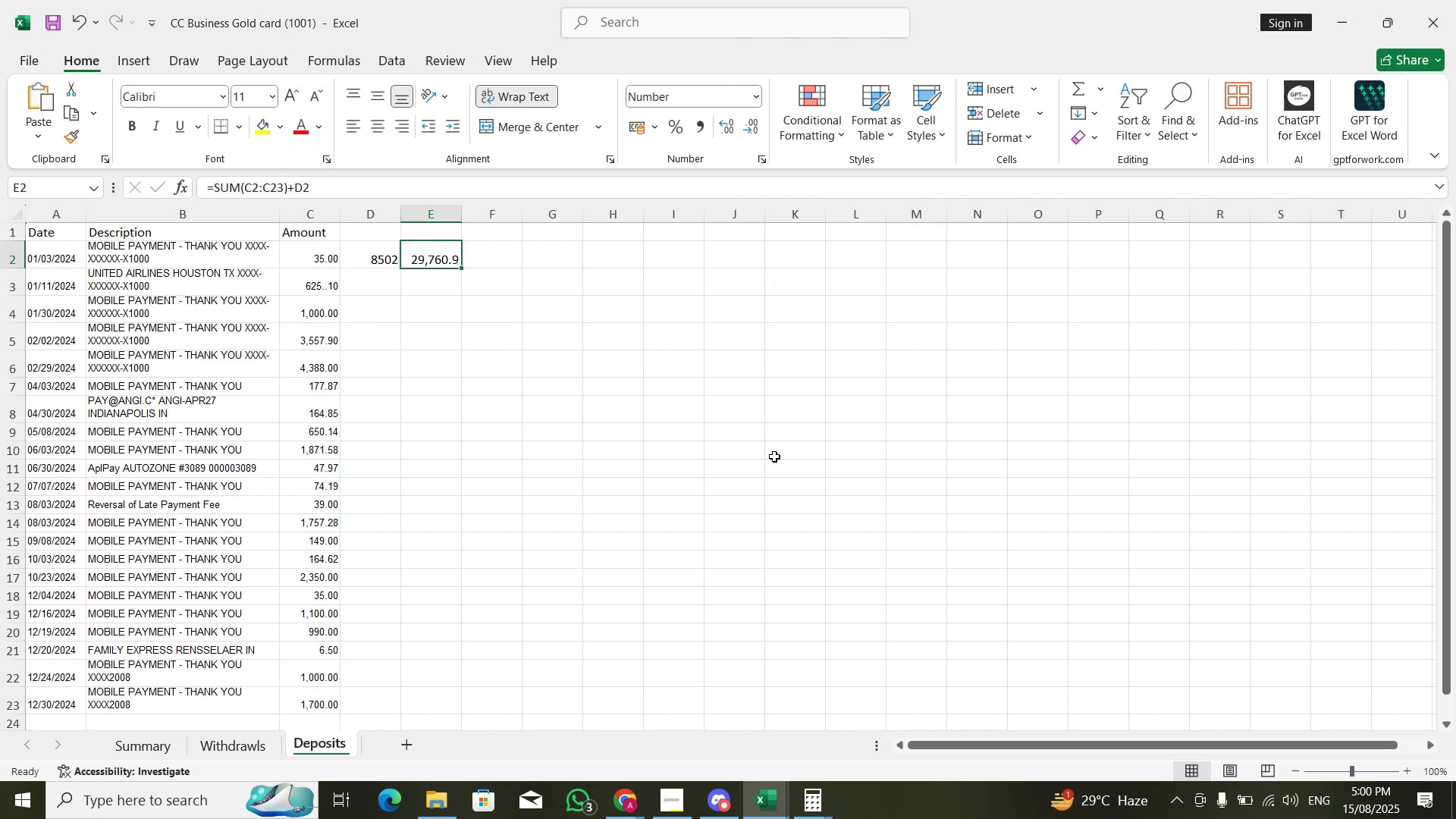 
key(Alt+Tab)
 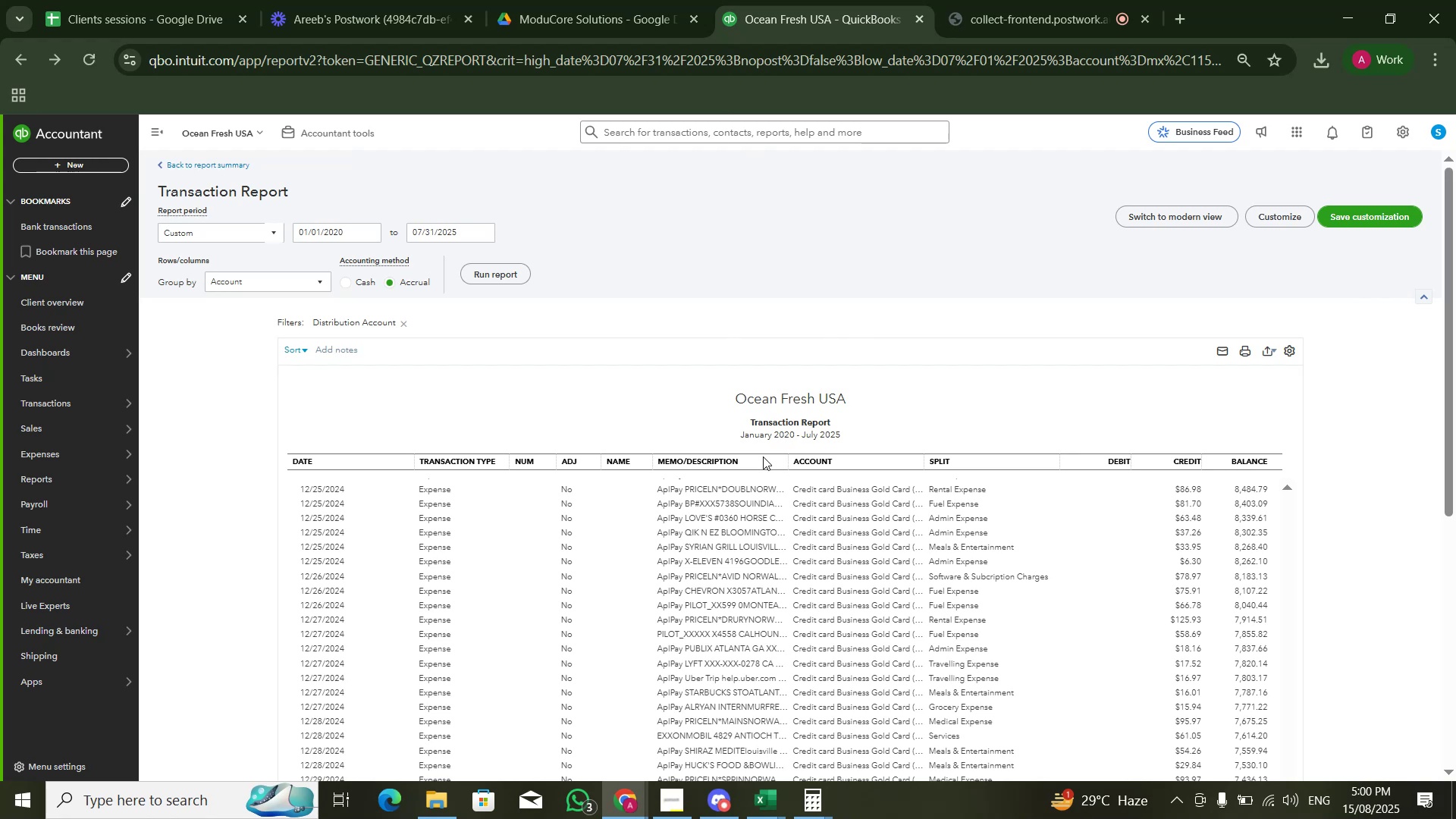 
scroll: coordinate [1263, 392], scroll_direction: down, amount: 5.0
 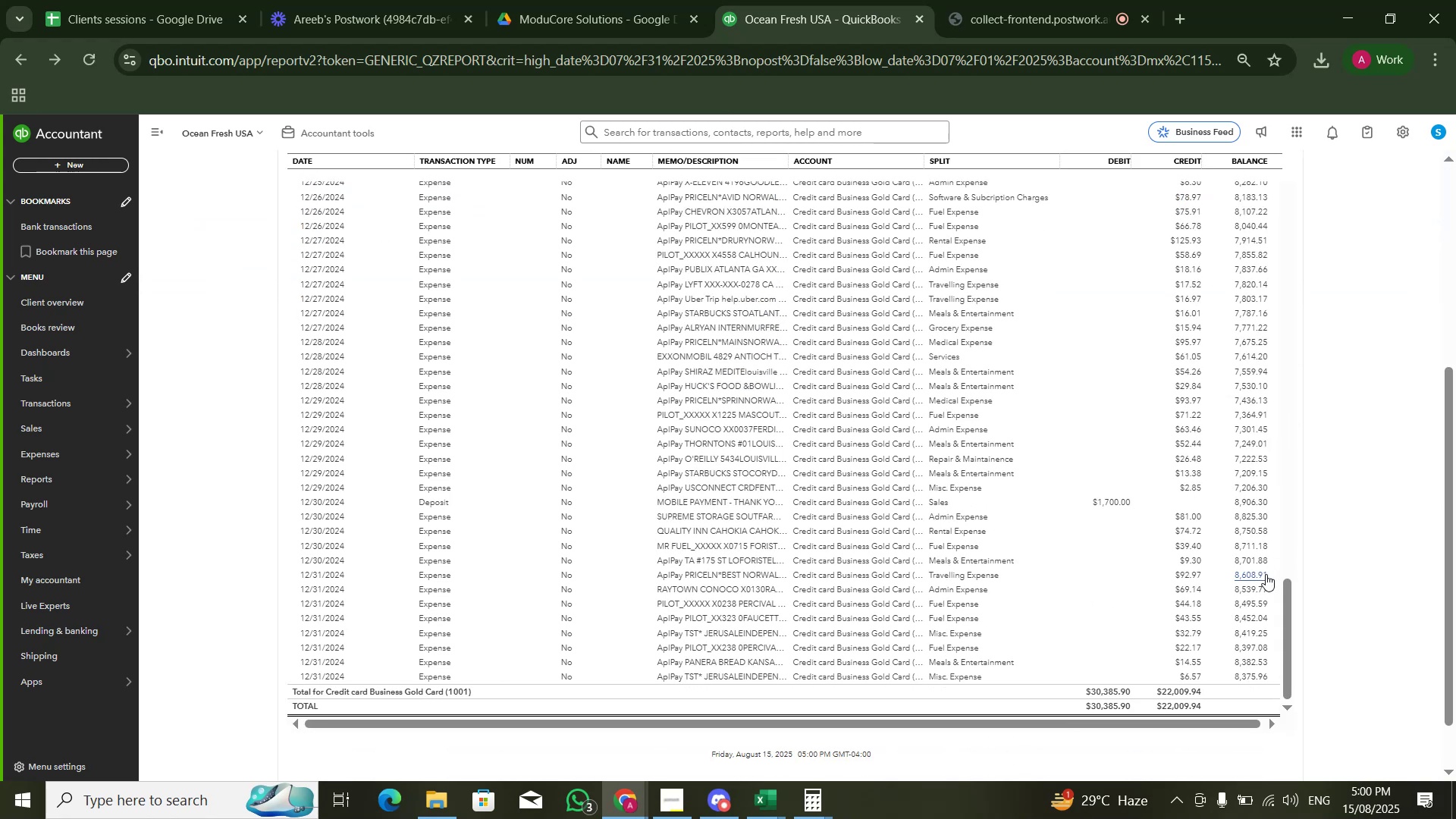 
key(Alt+Tab)
 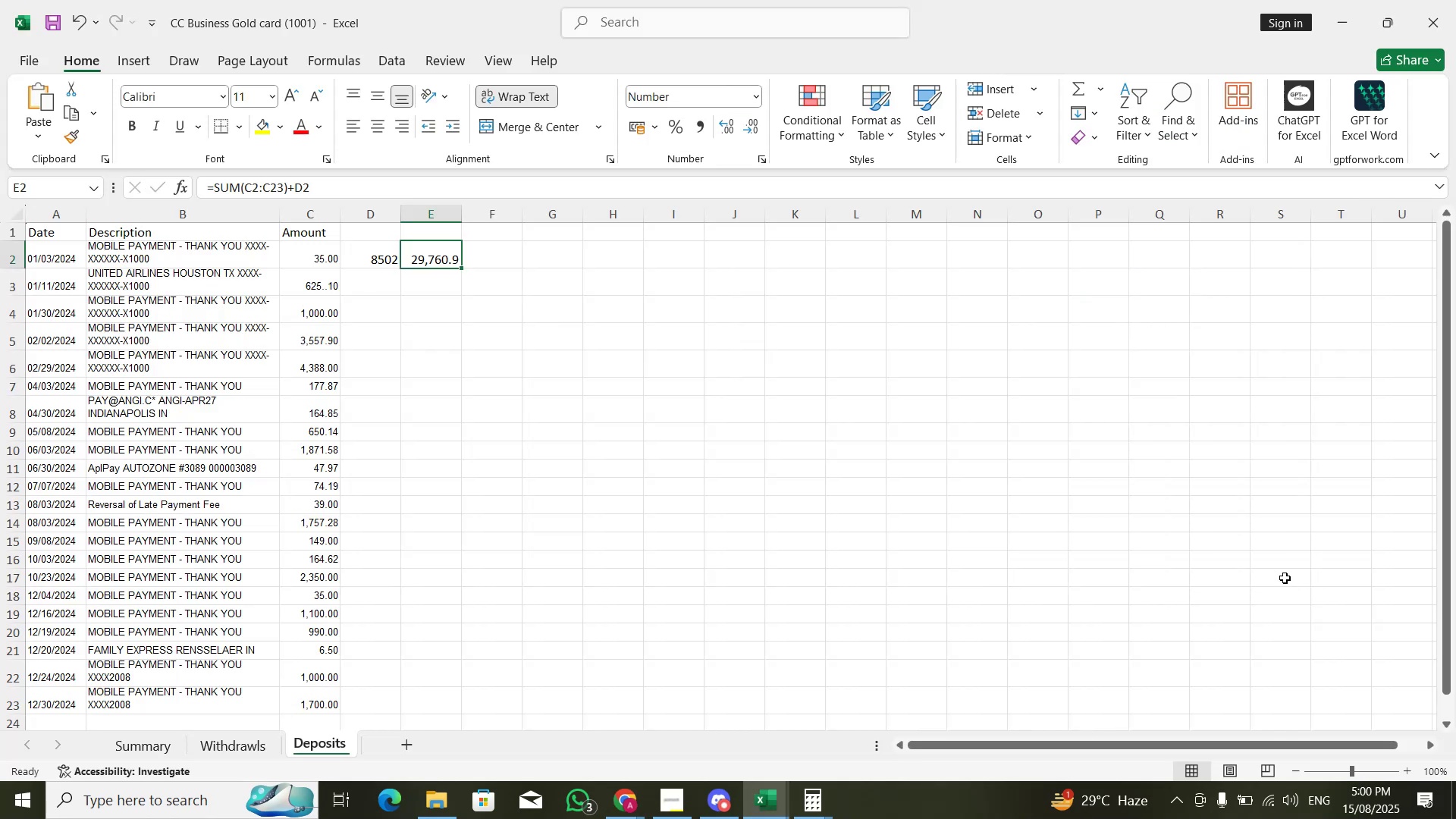 
key(Alt+Tab)
 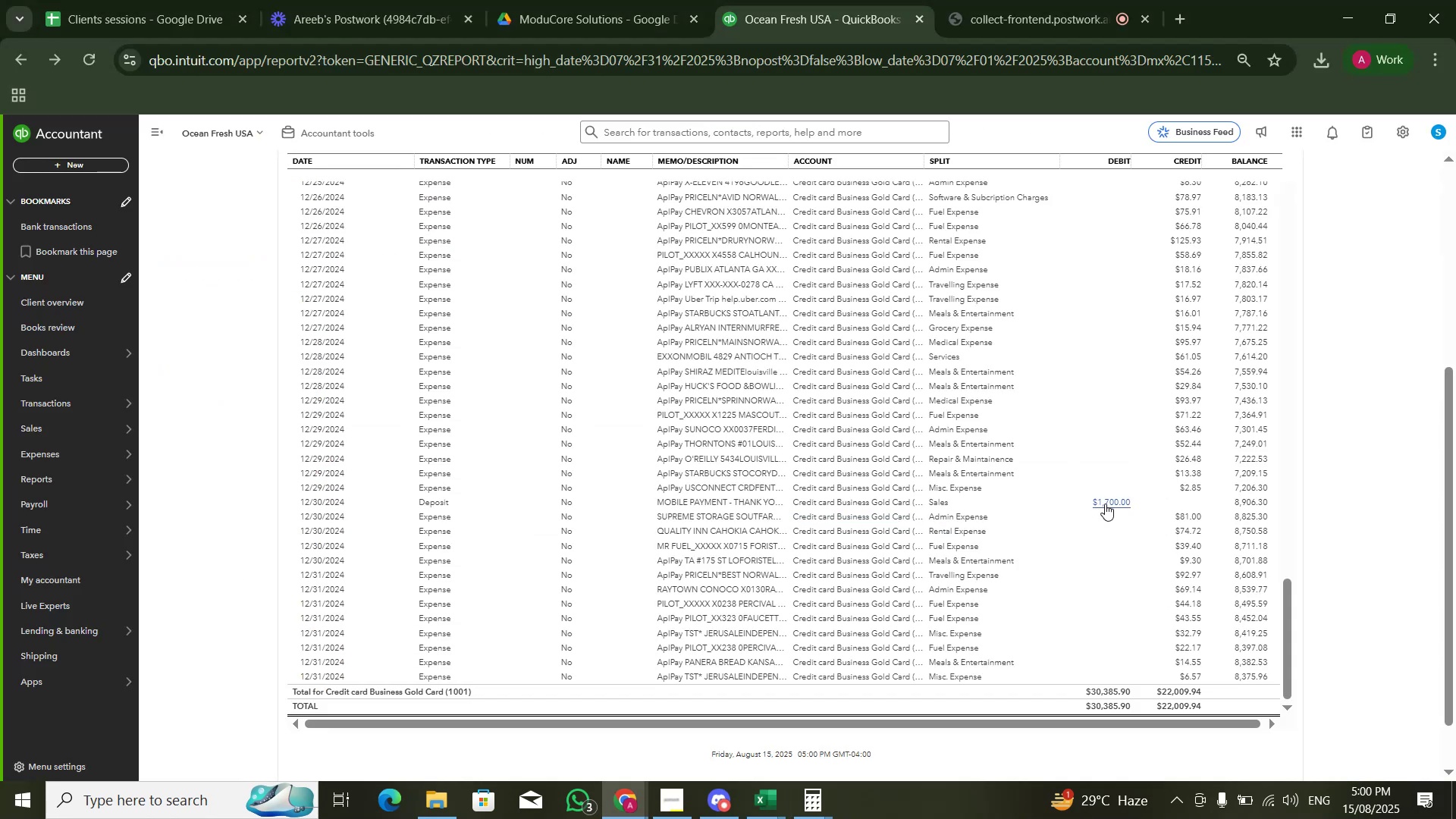 
scroll: coordinate [1145, 463], scroll_direction: up, amount: 11.0
 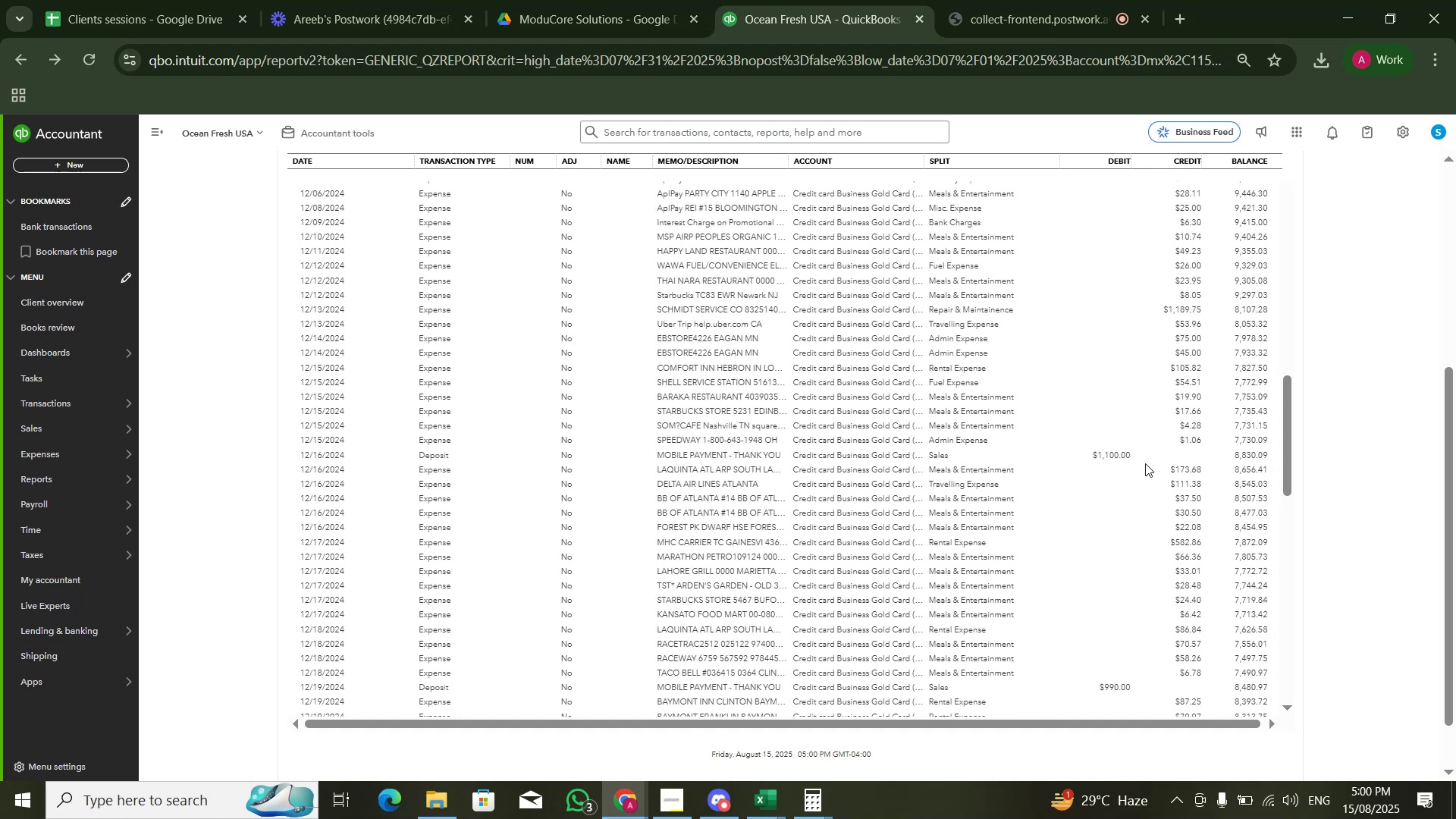 
scroll: coordinate [1145, 463], scroll_direction: down, amount: 18.0
 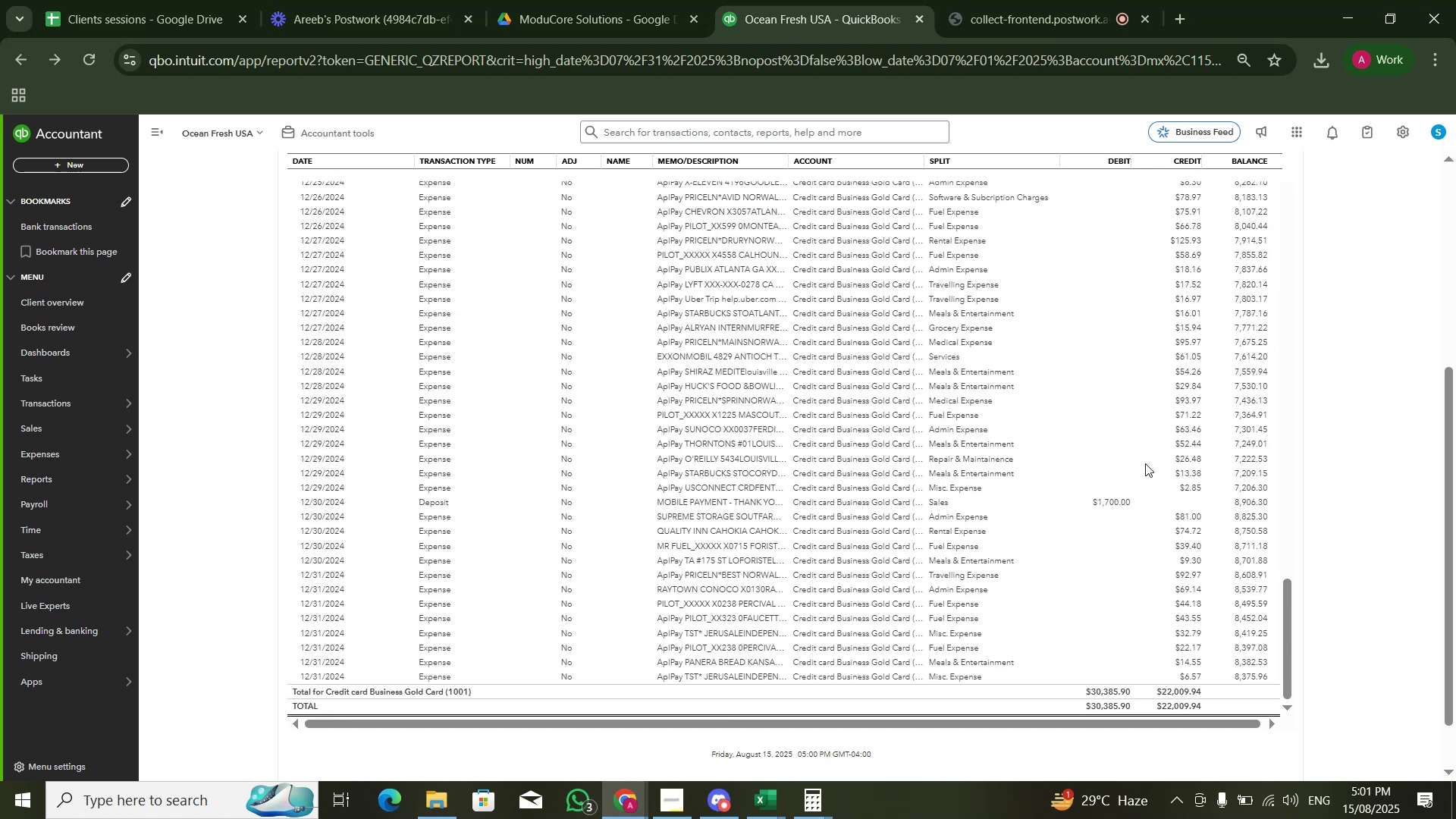 
key(Alt+AltLeft)
 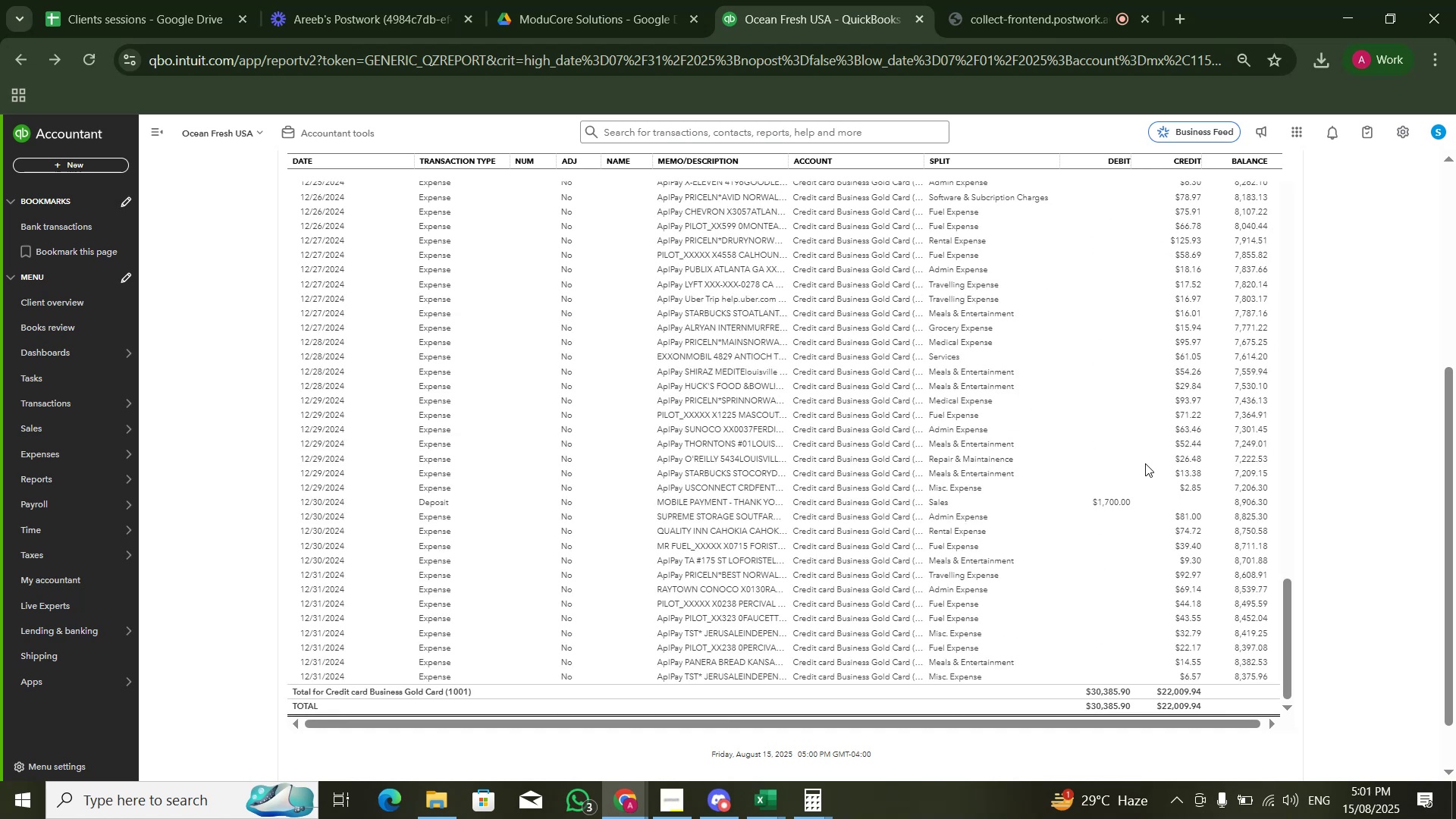 
key(Alt+Tab)
 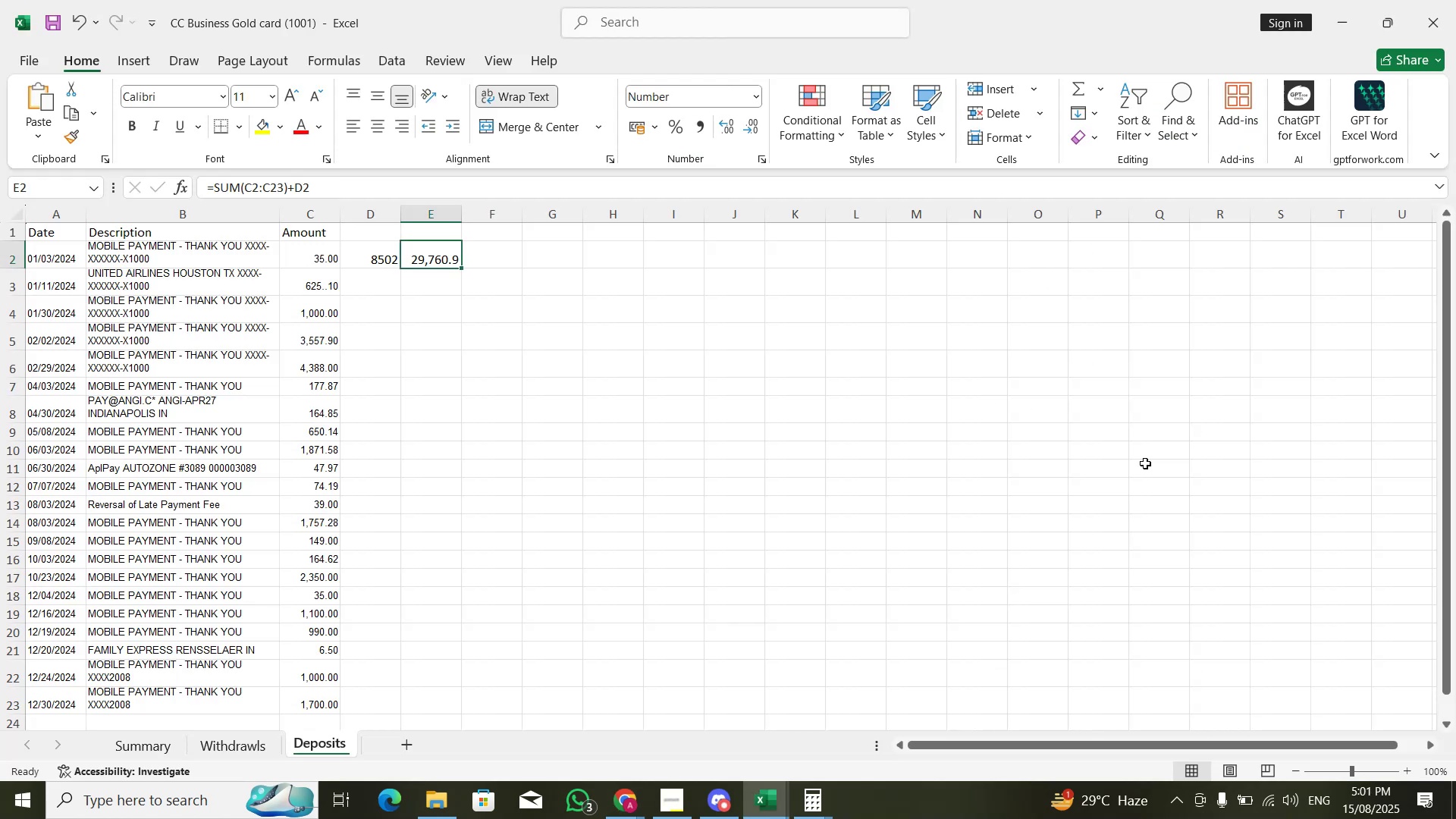 
key(ArrowRight)
 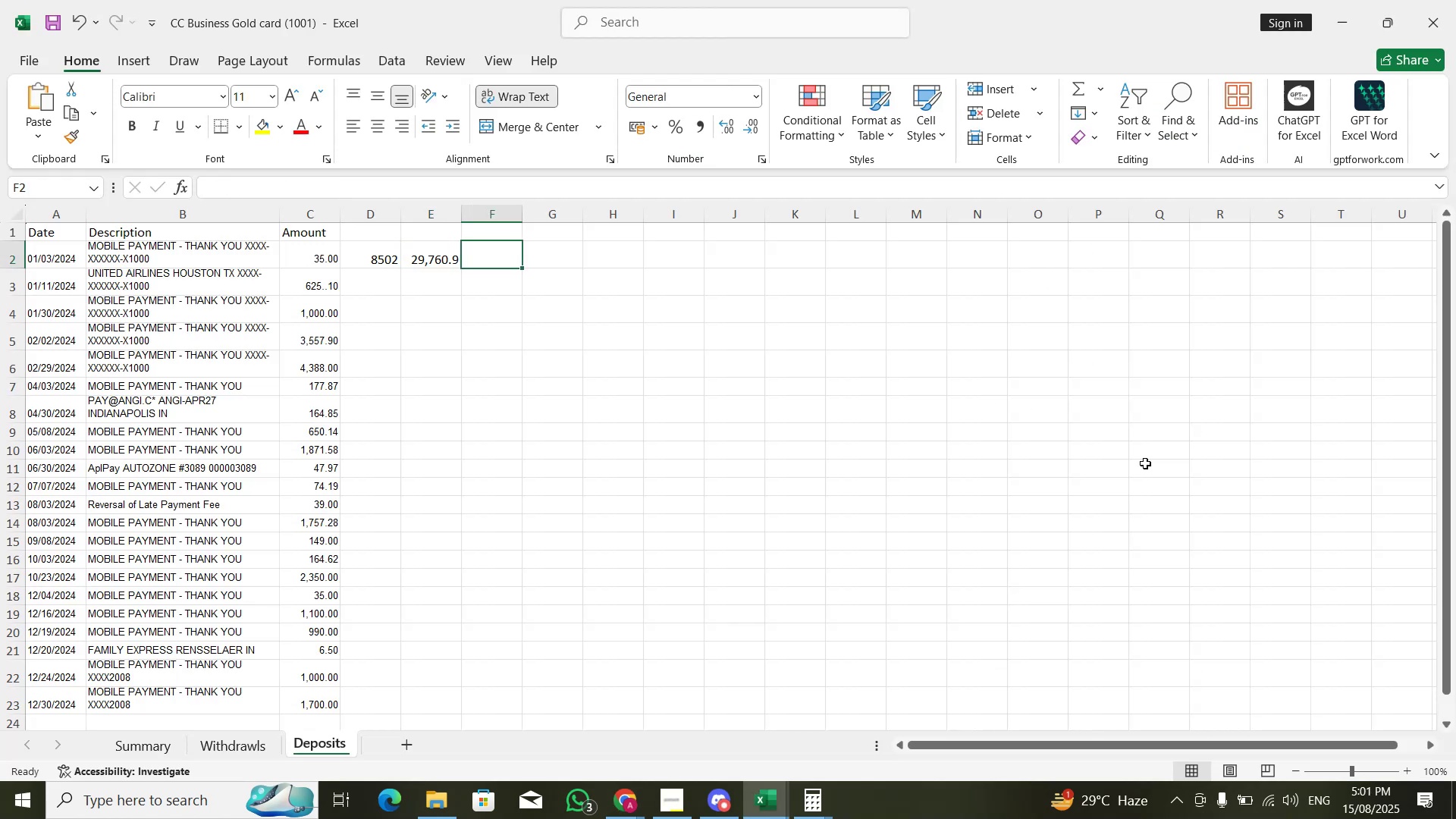 
key(ArrowDown)
 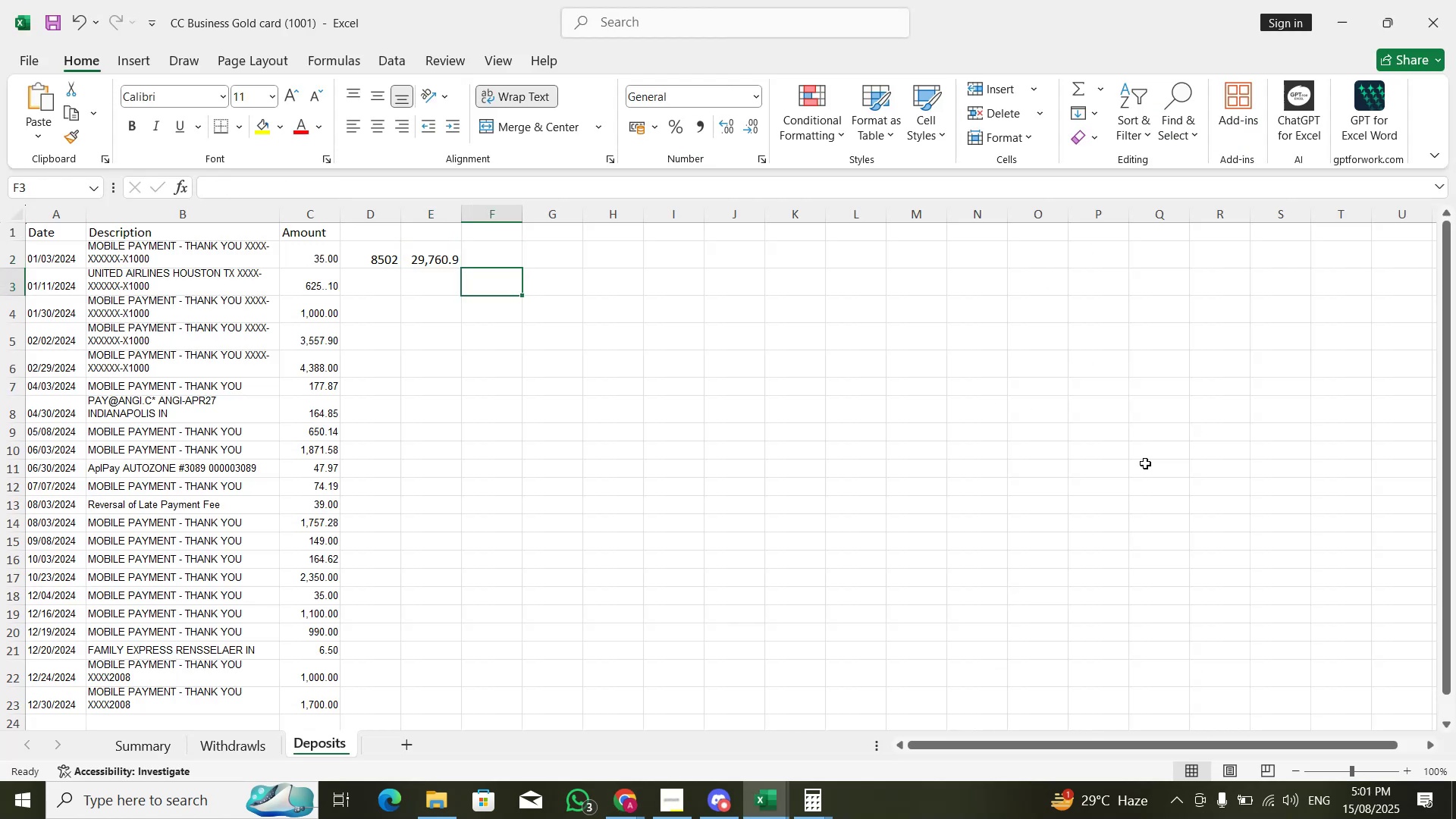 
key(ArrowLeft)
 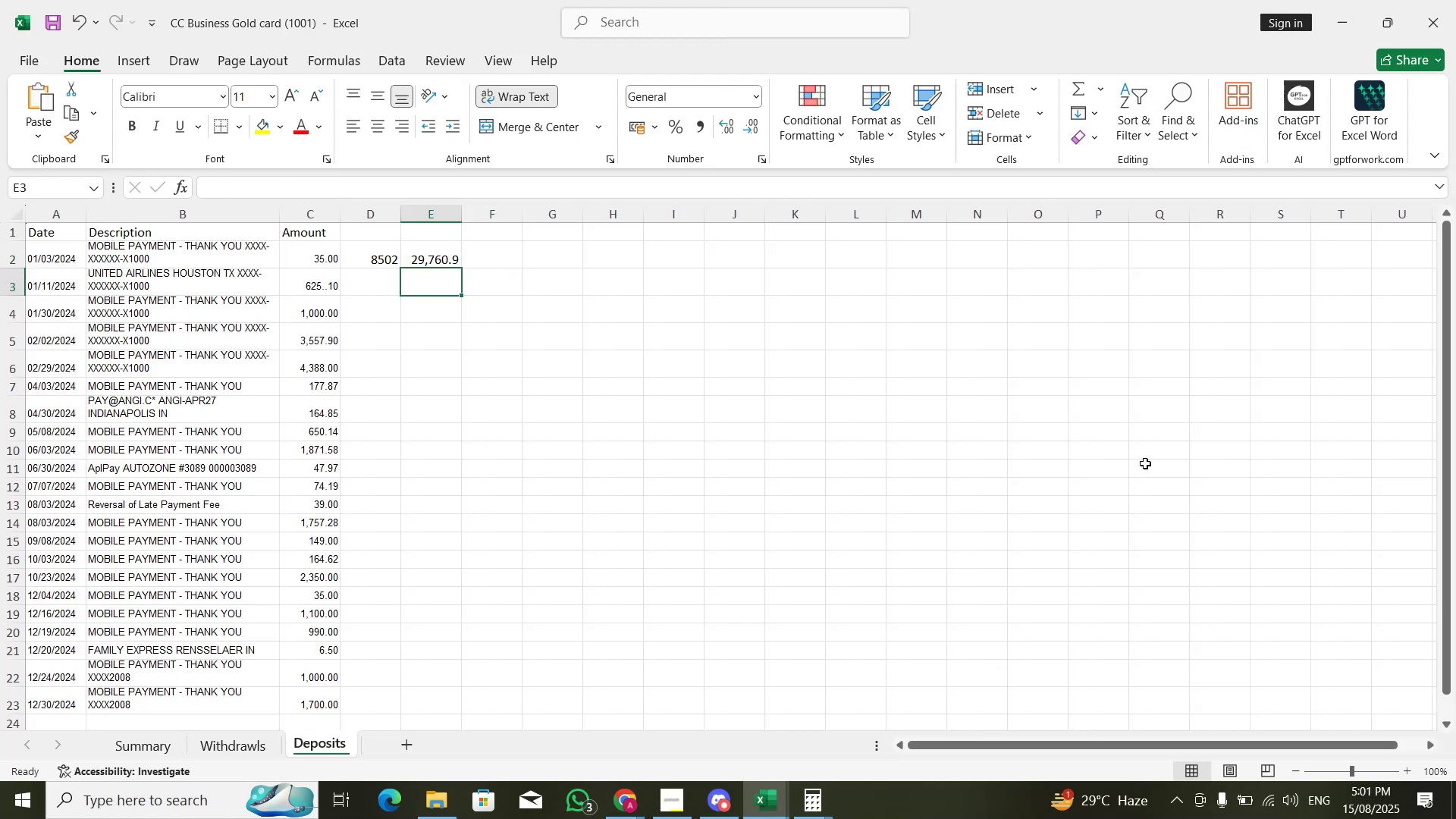 
key(Alt+AltLeft)
 